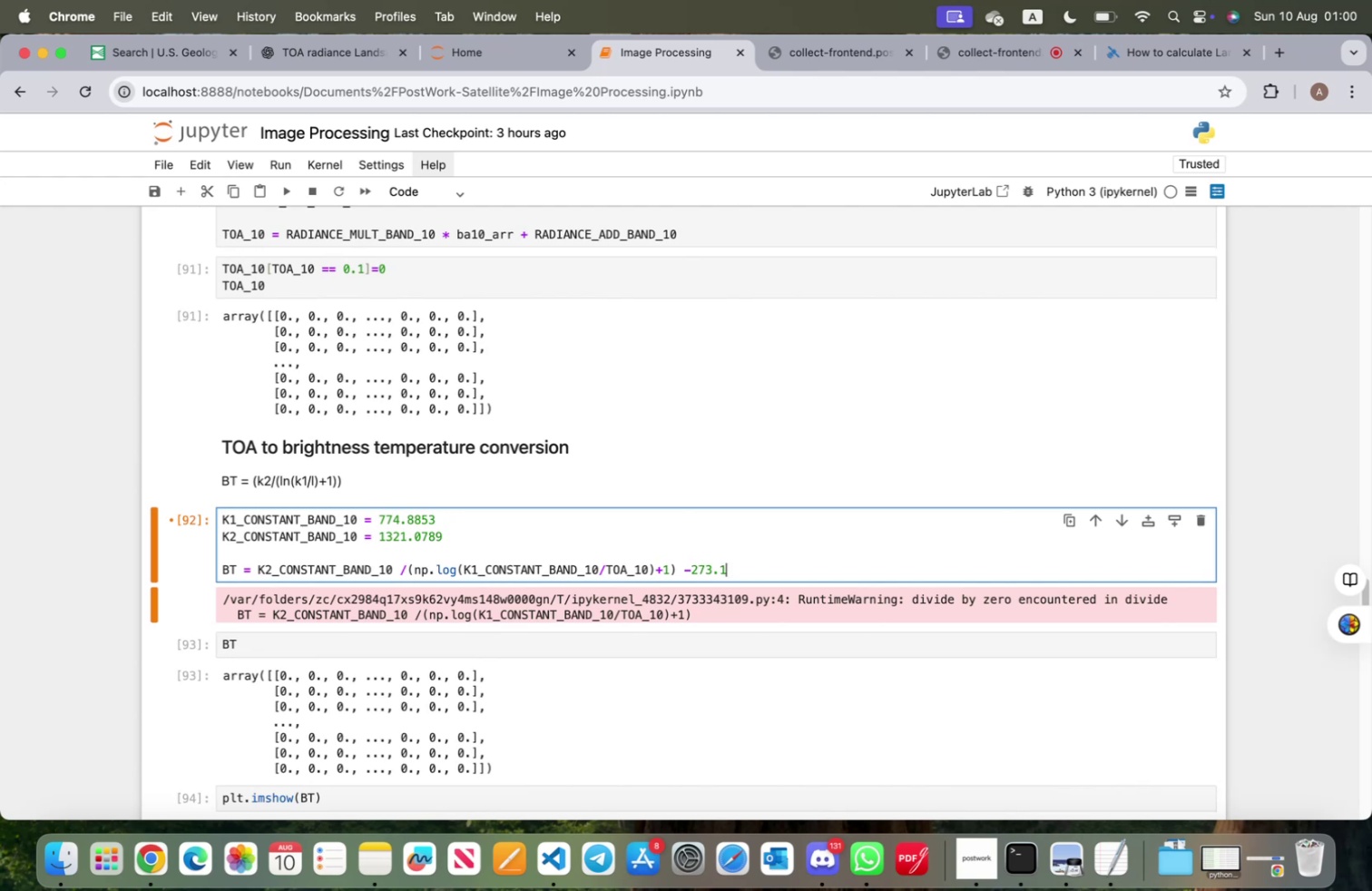 
key(Backspace)
 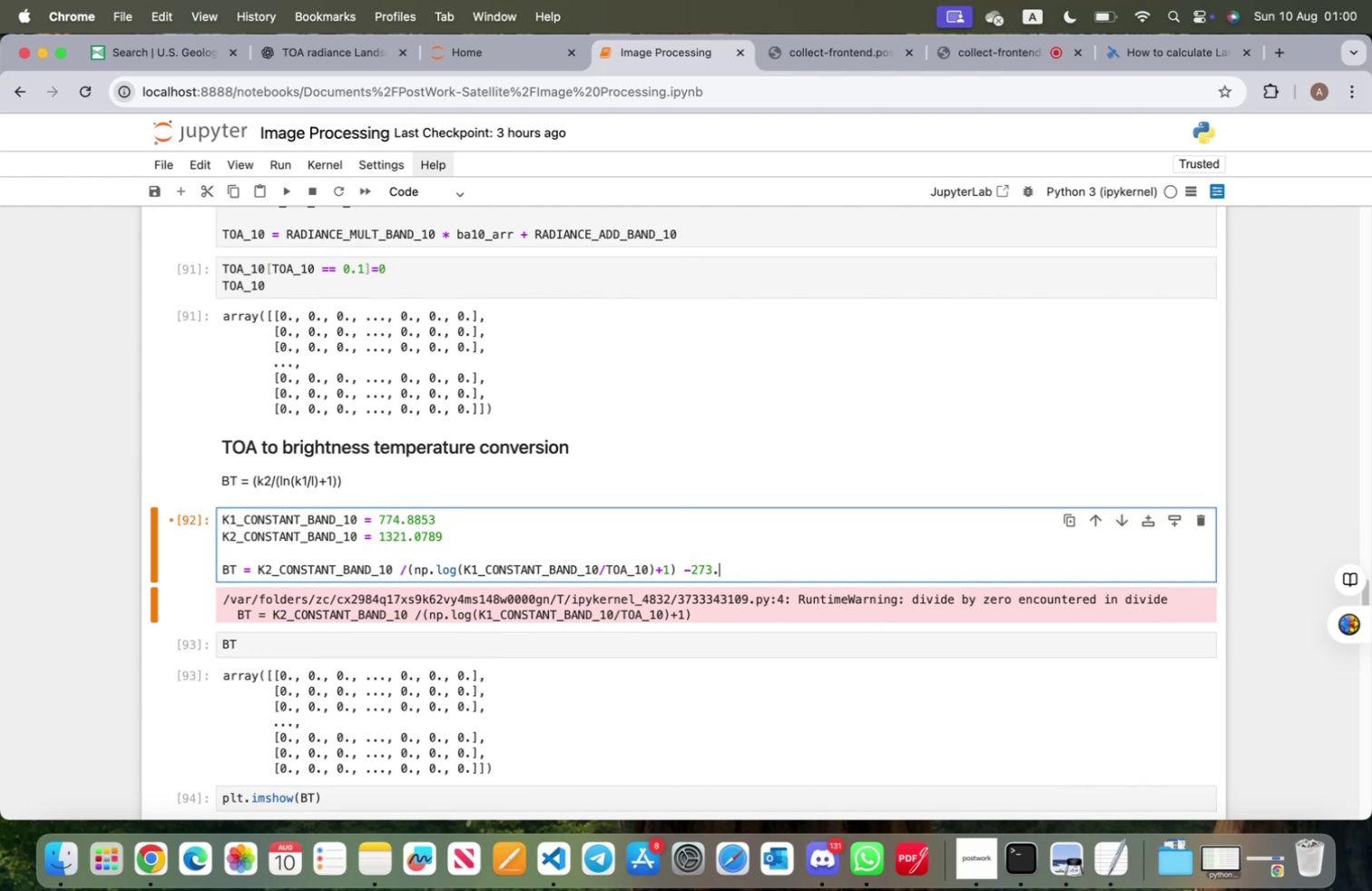 
key(Backspace)
 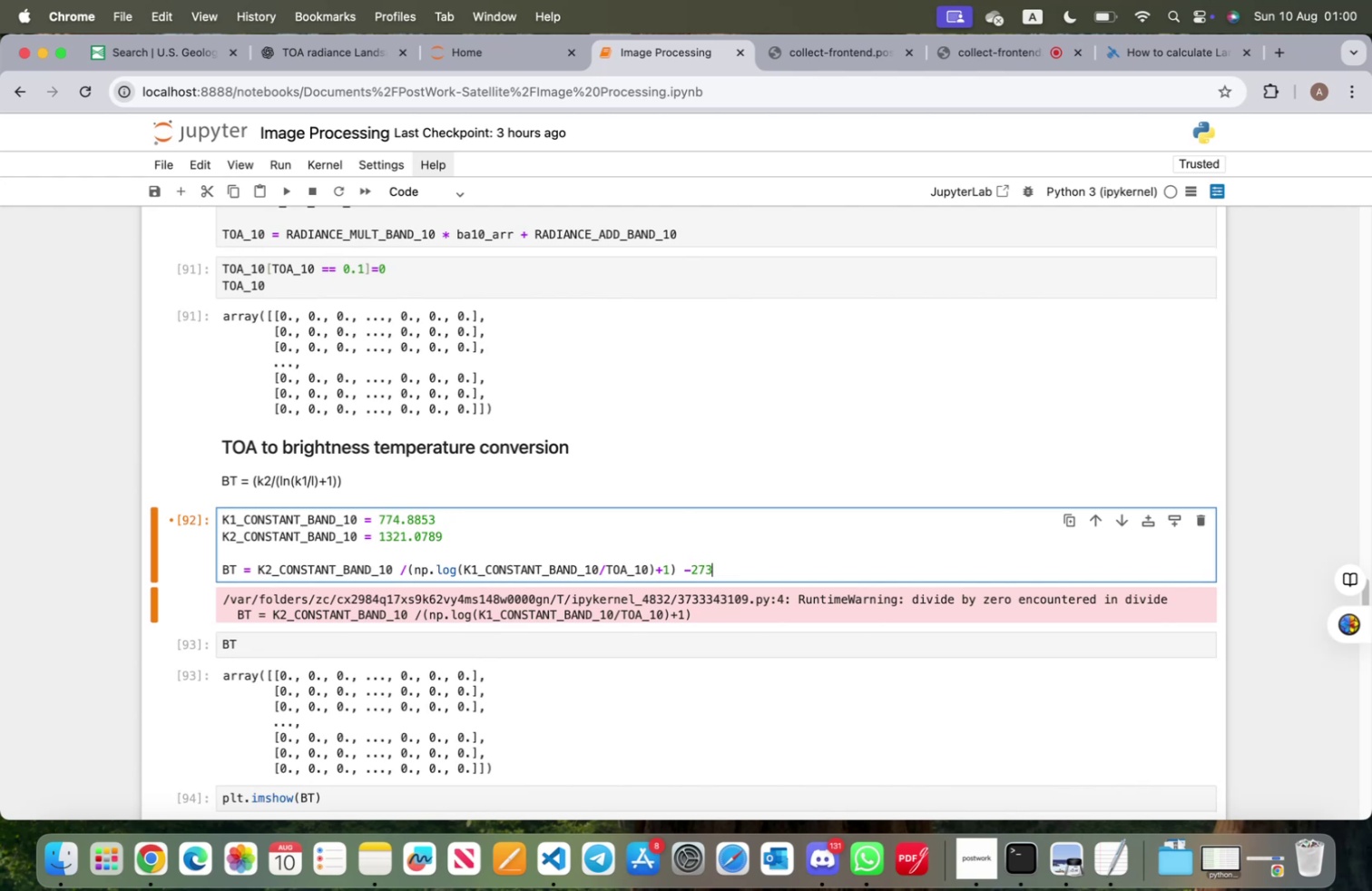 
key(Backspace)
 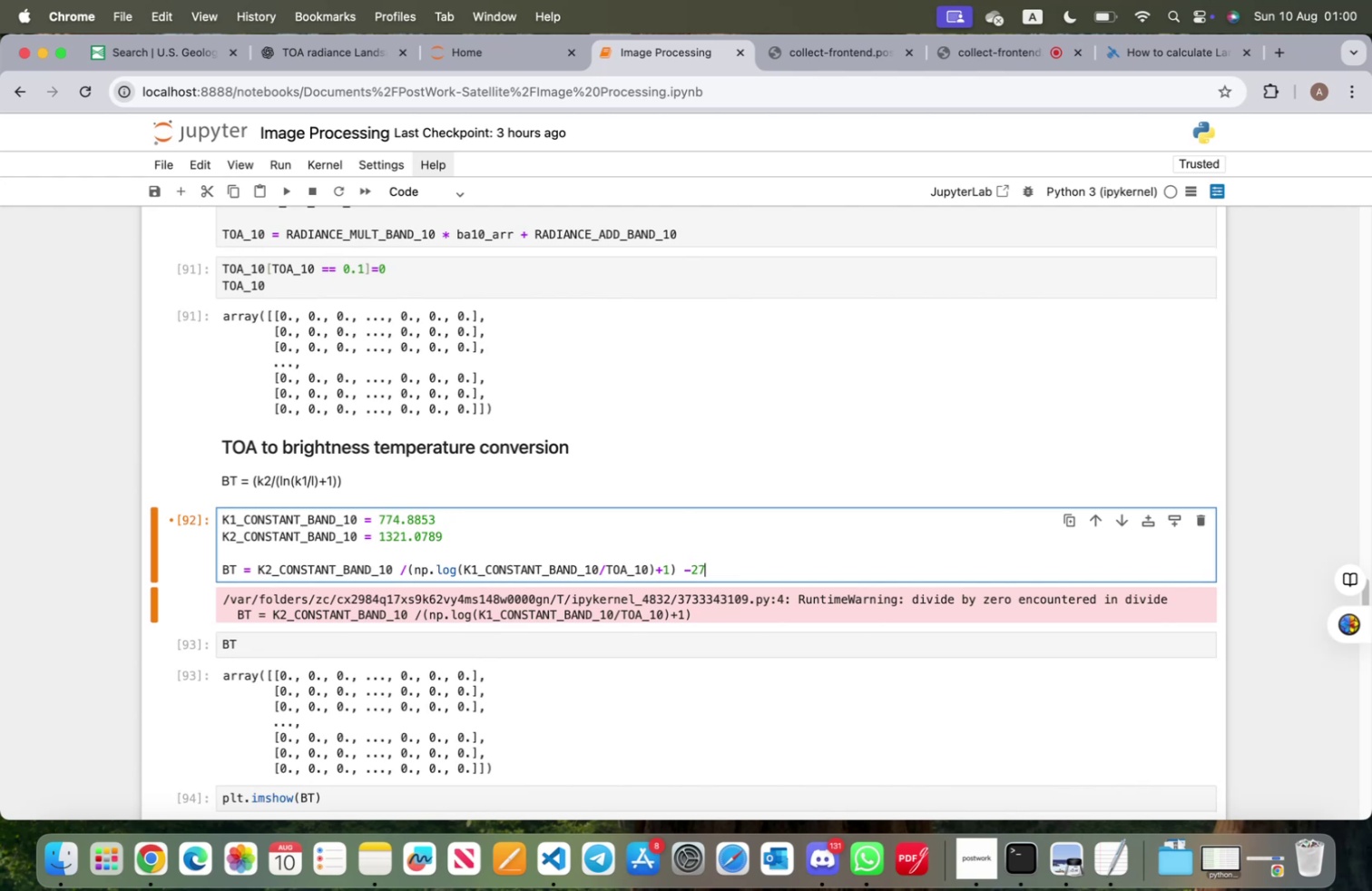 
key(Backspace)
 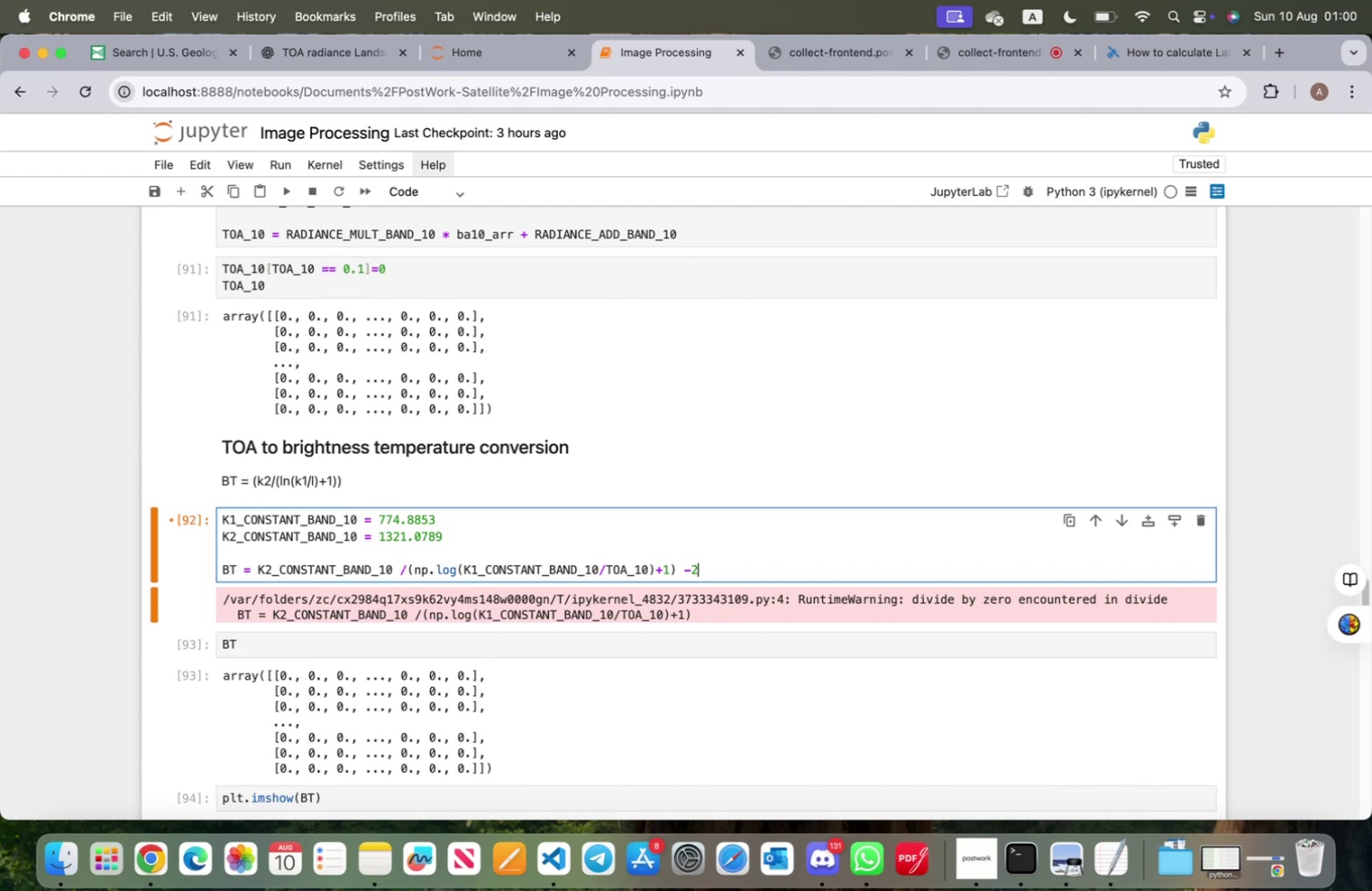 
key(Backspace)
 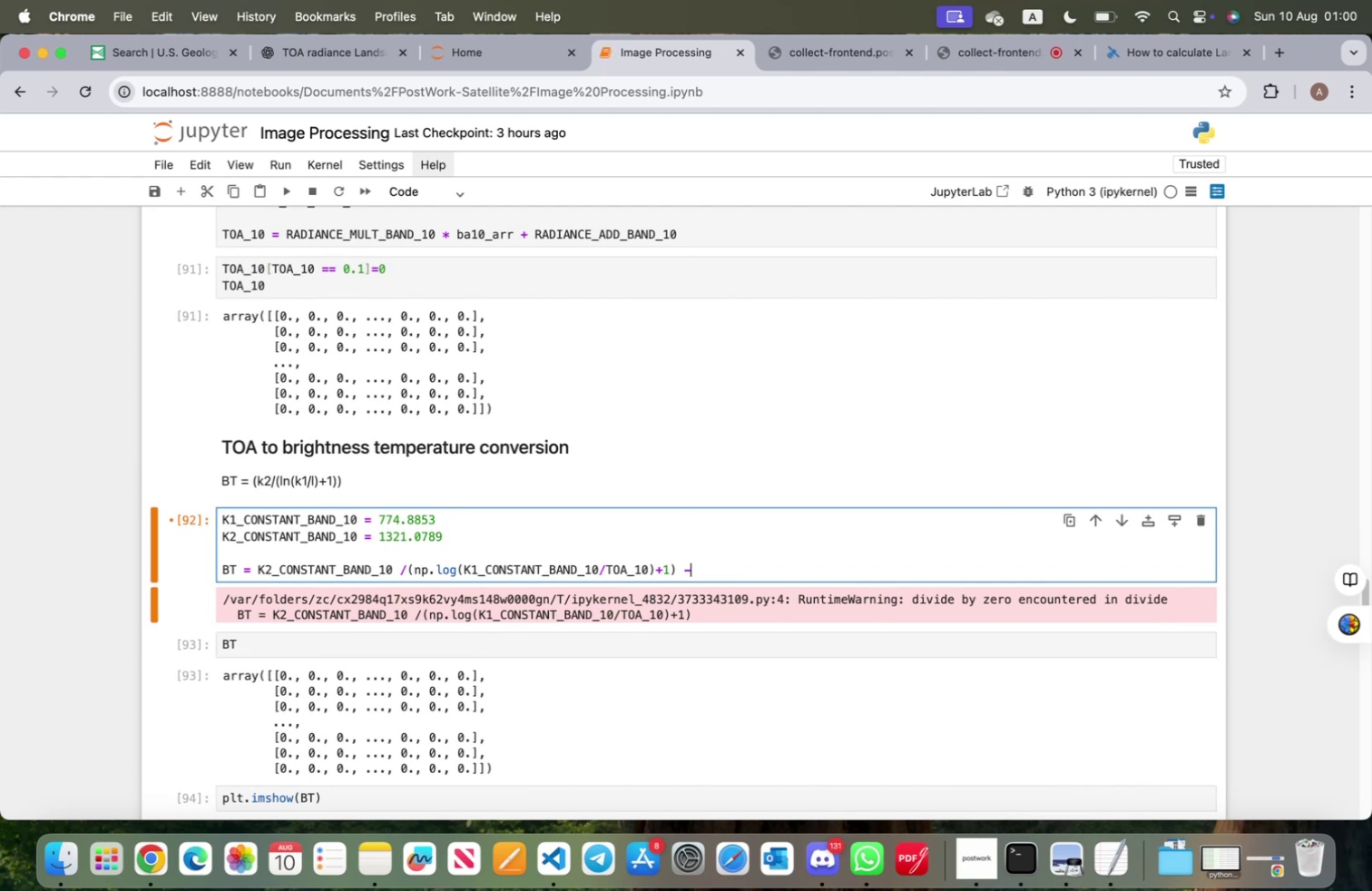 
key(Backspace)
 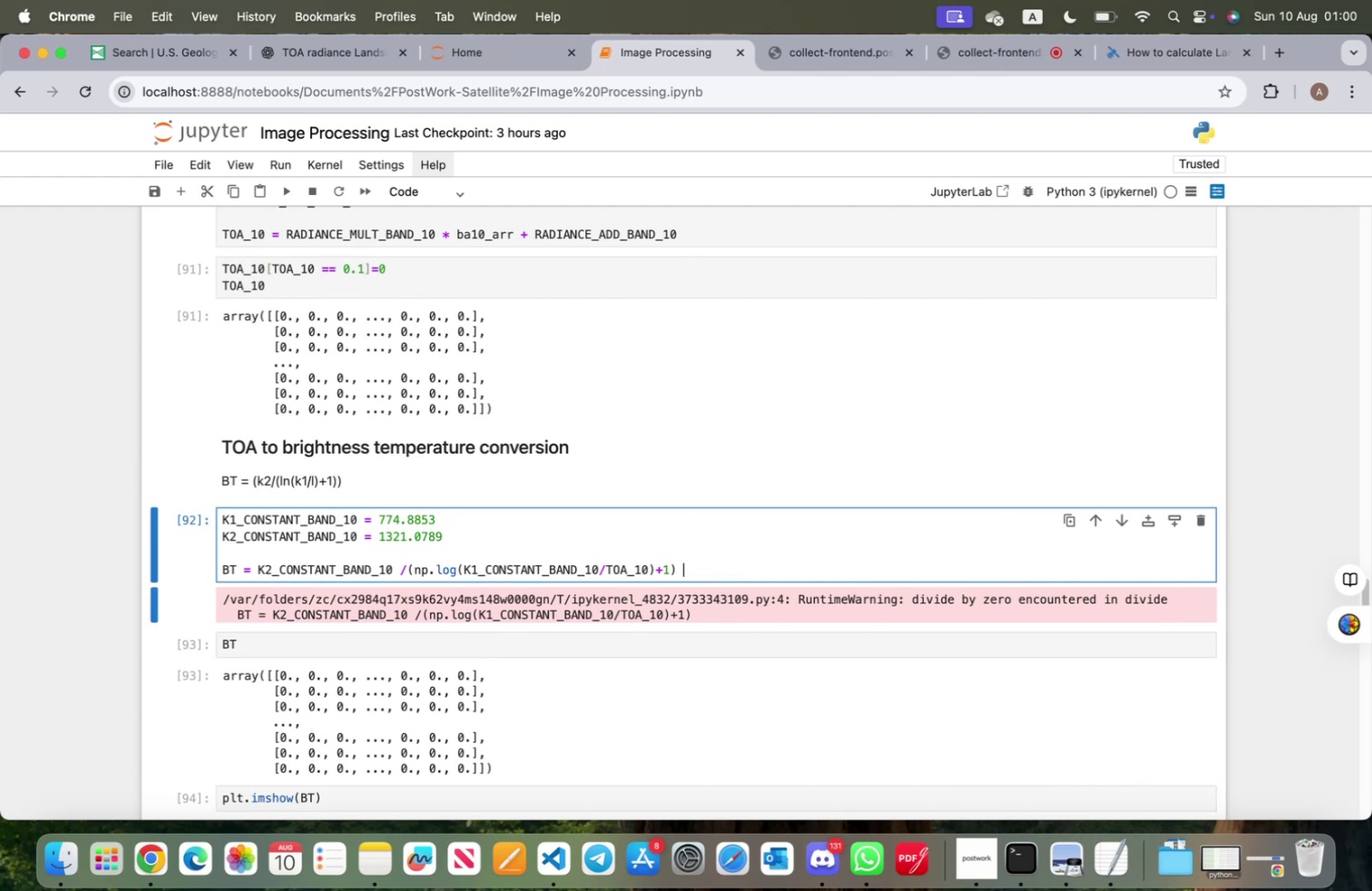 
key(Backspace)
 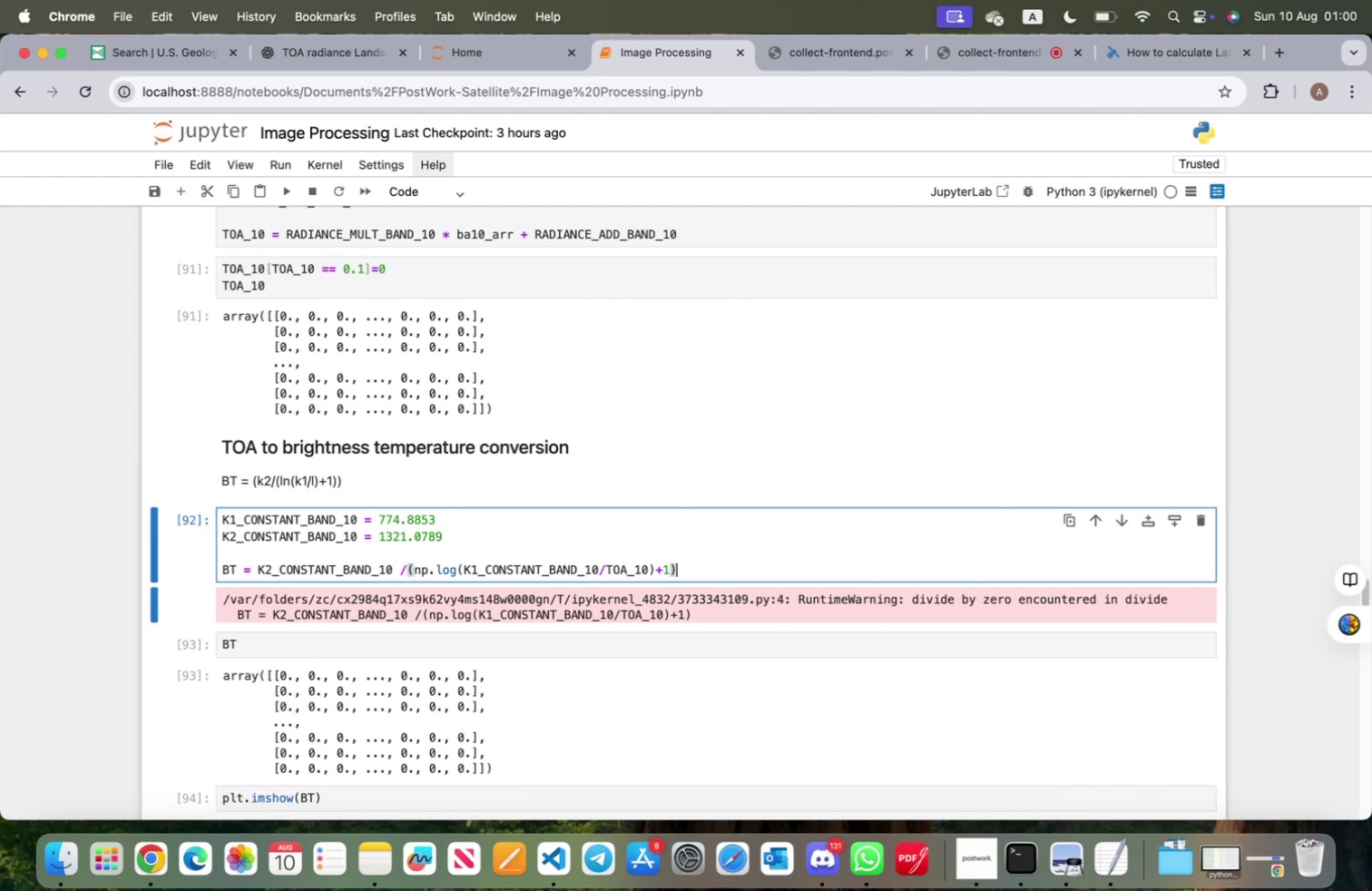 
key(Backslash)
 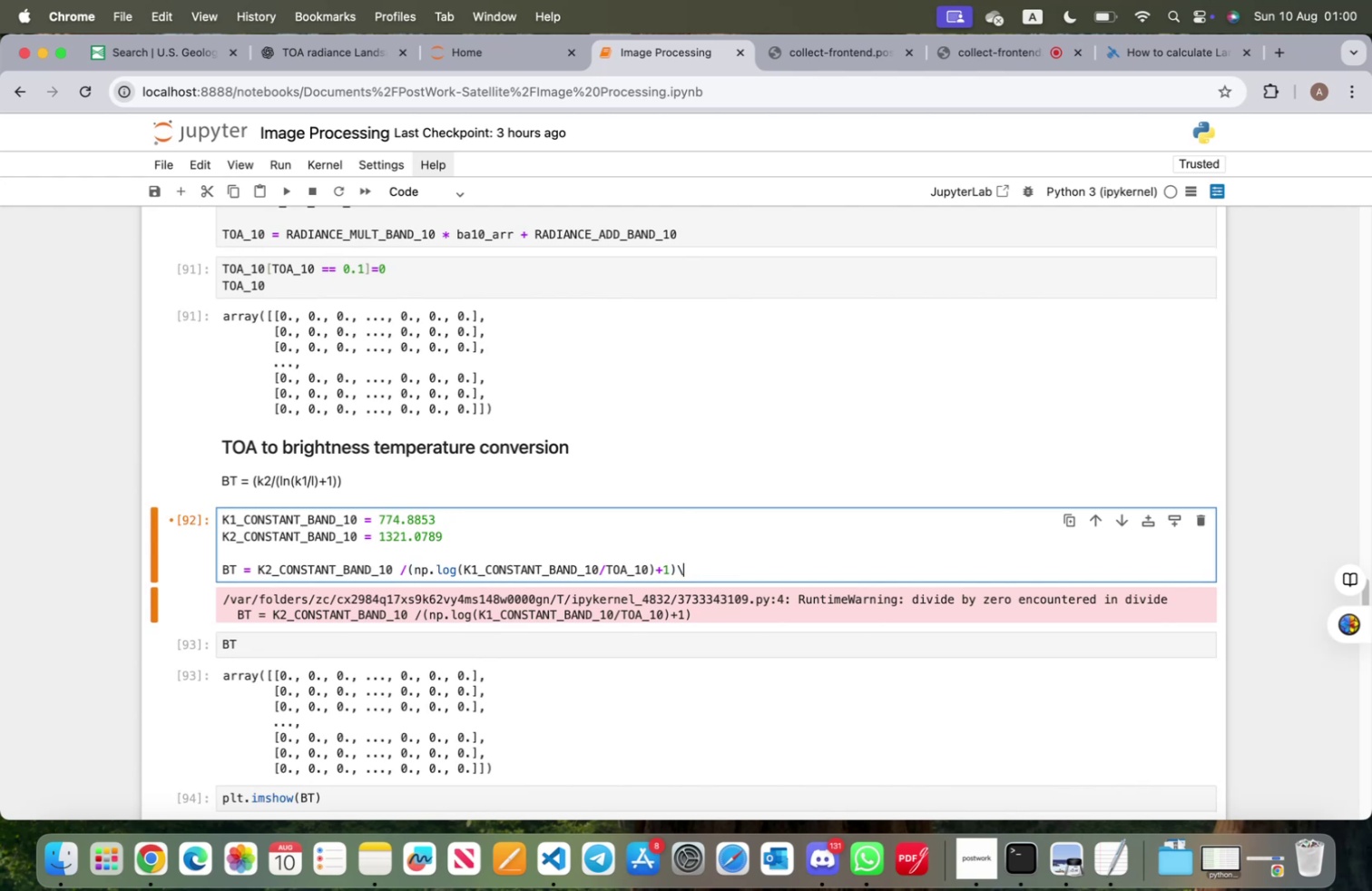 
key(Backspace)
 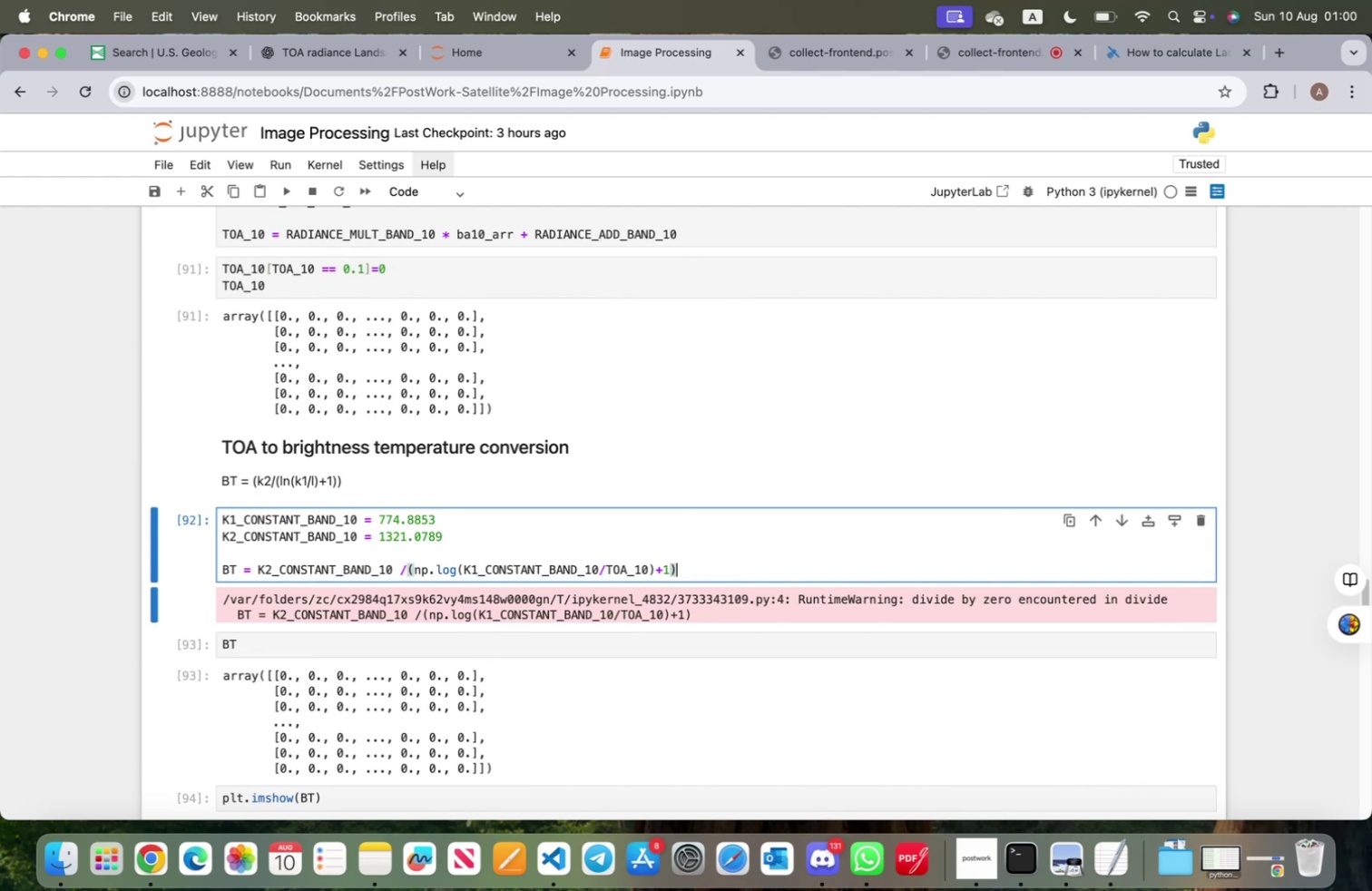 
key(Enter)
 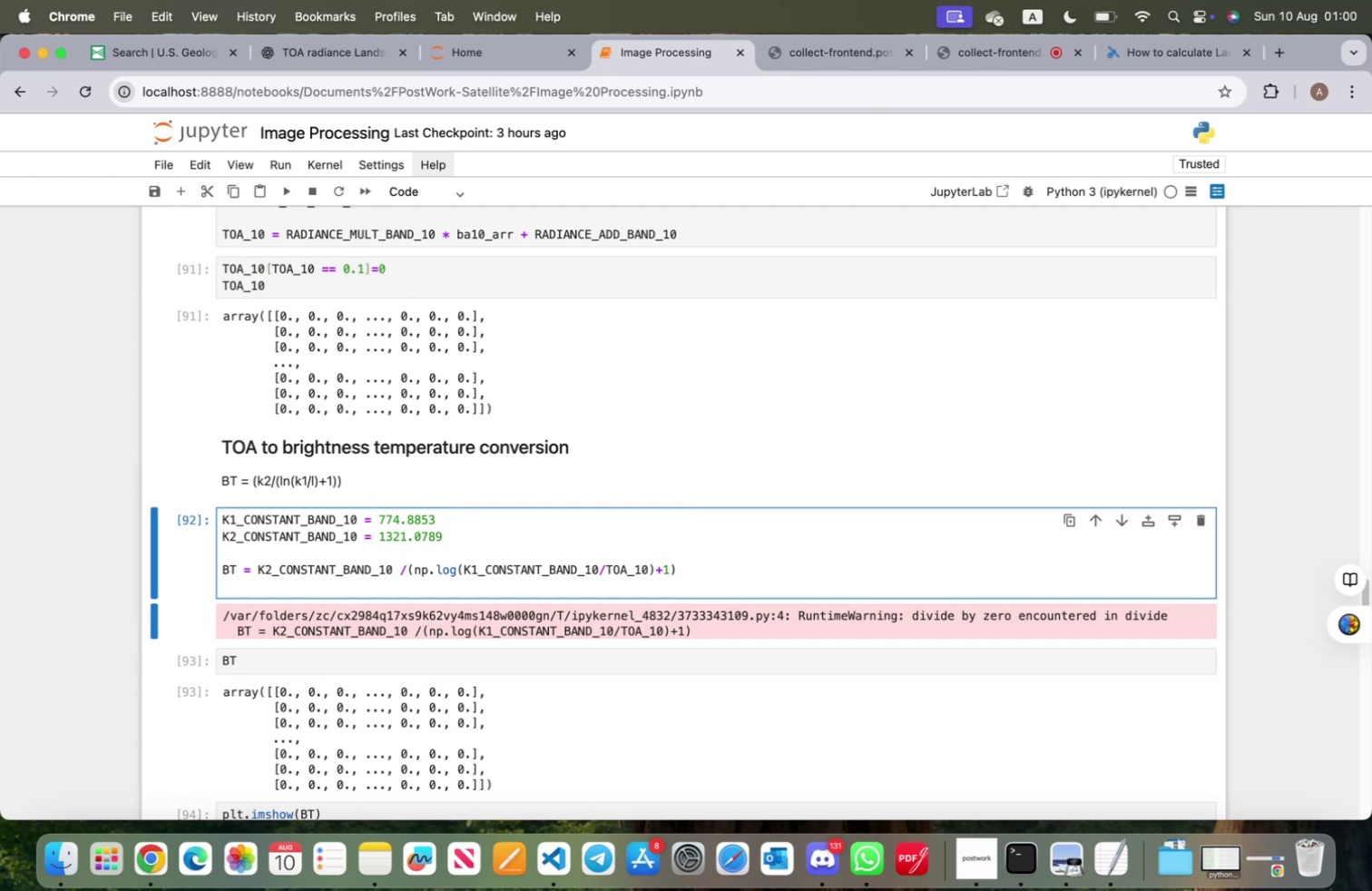 
type(BT = BT-273.15)
 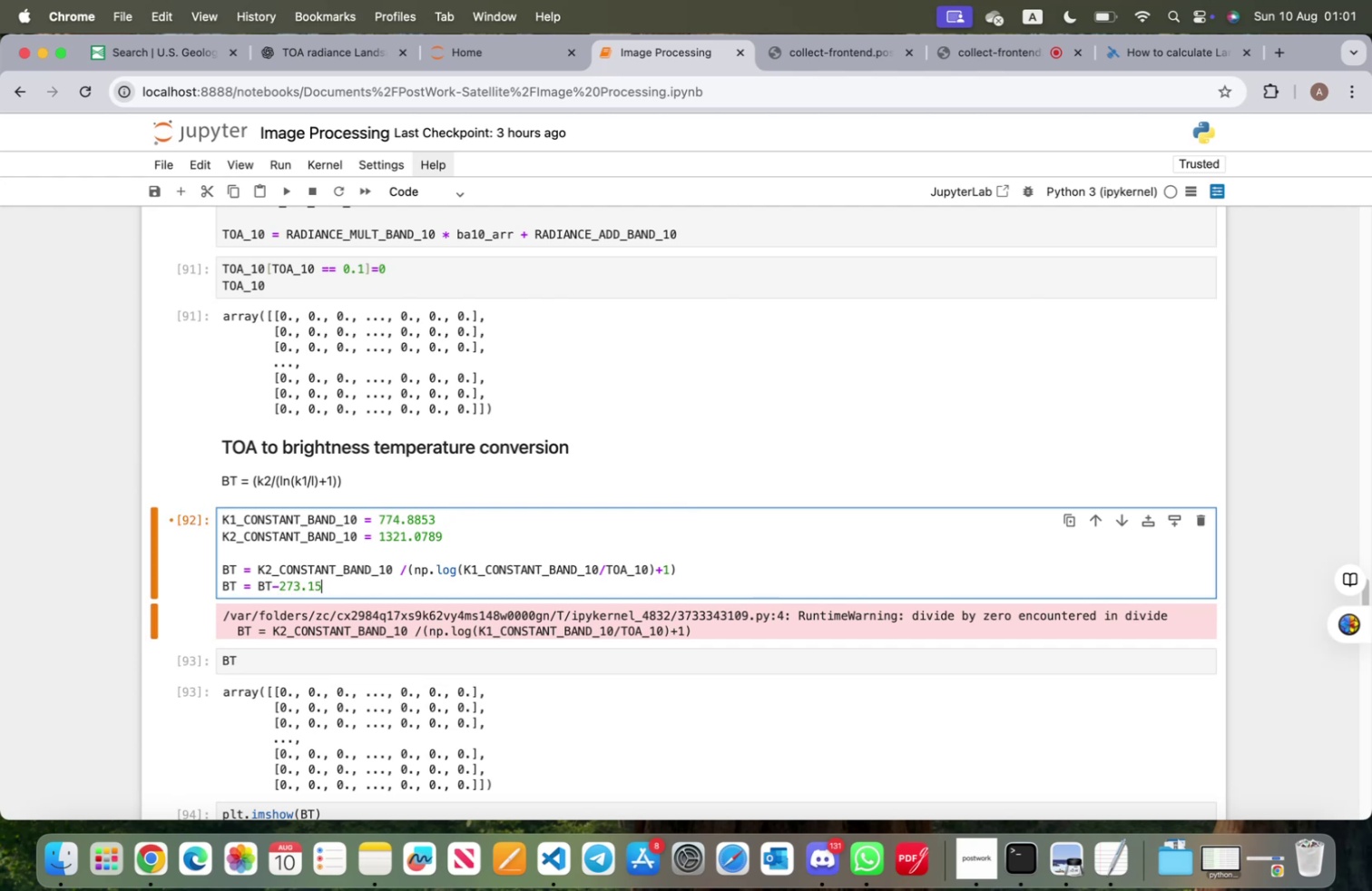 
 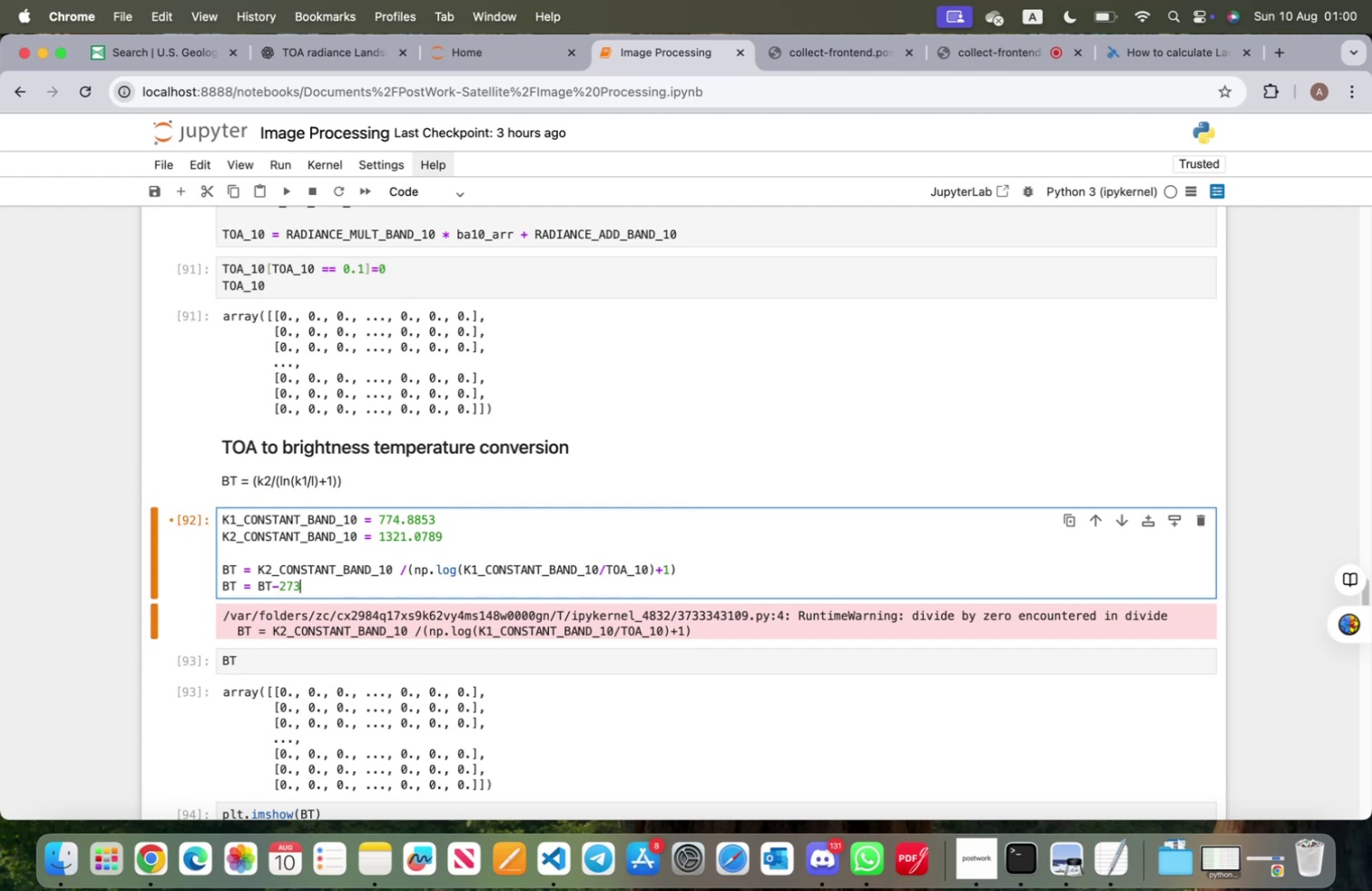 
key(ArrowLeft)
 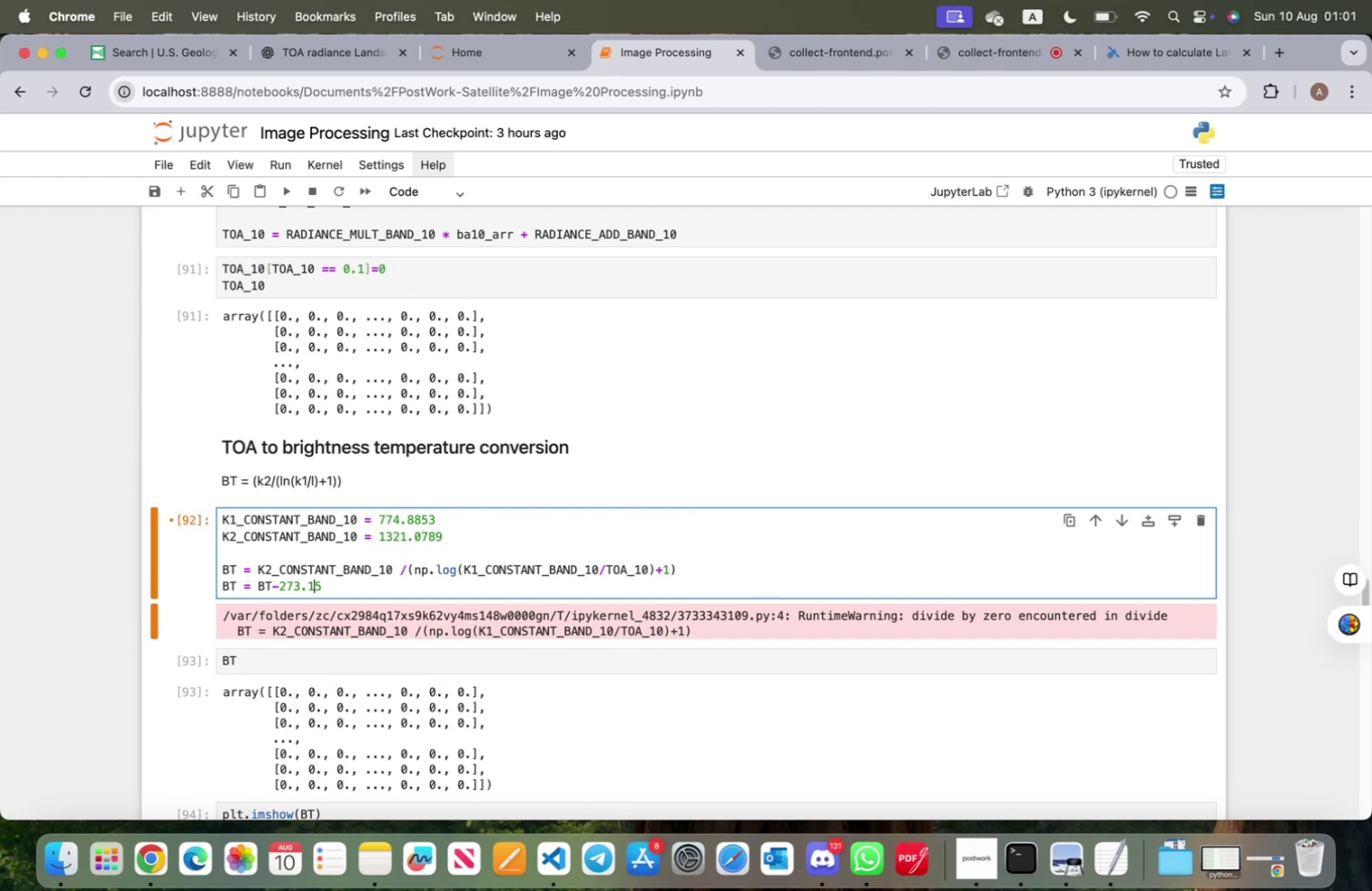 
key(ArrowLeft)
 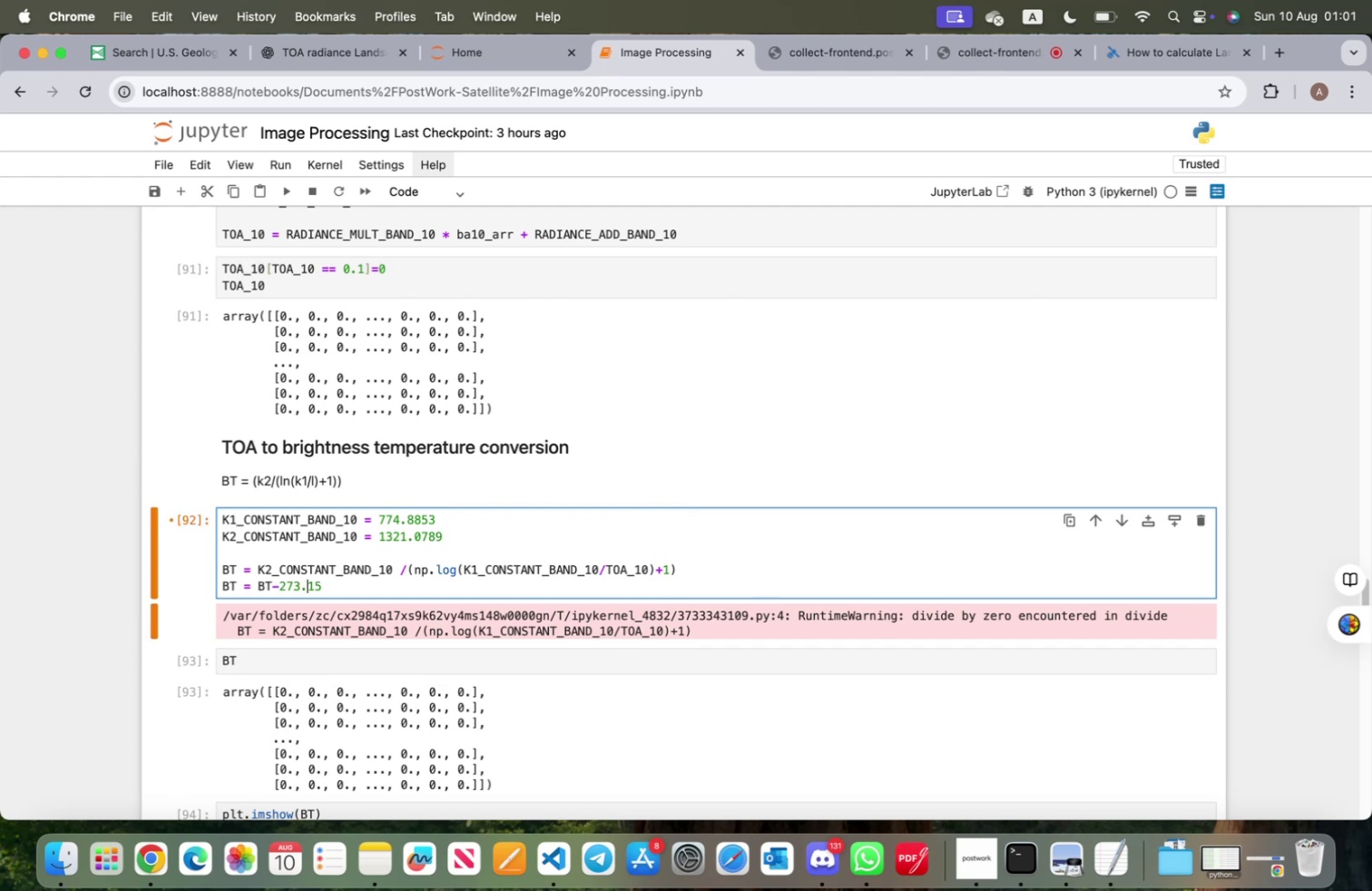 
key(ArrowLeft)
 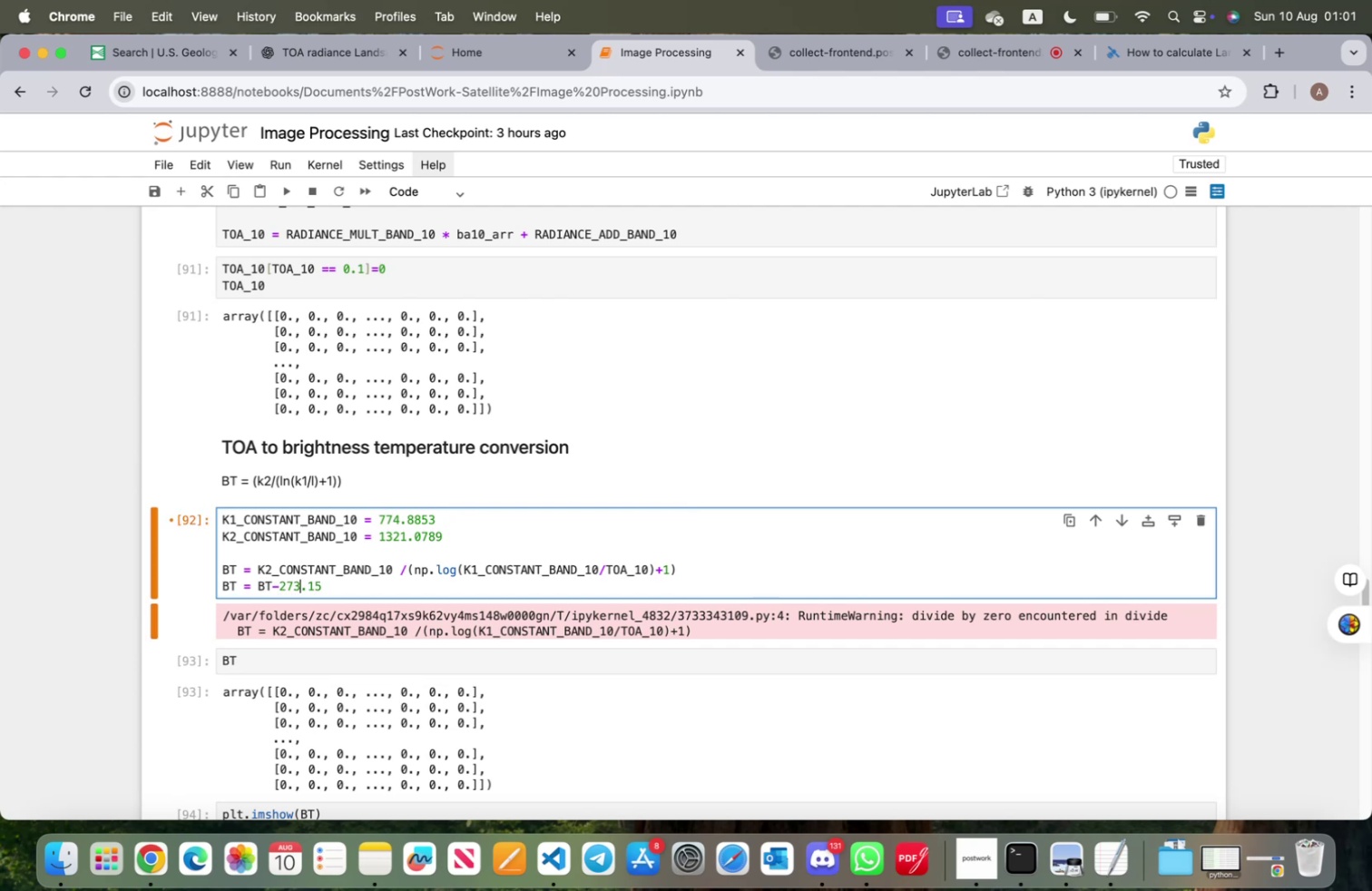 
key(ArrowLeft)
 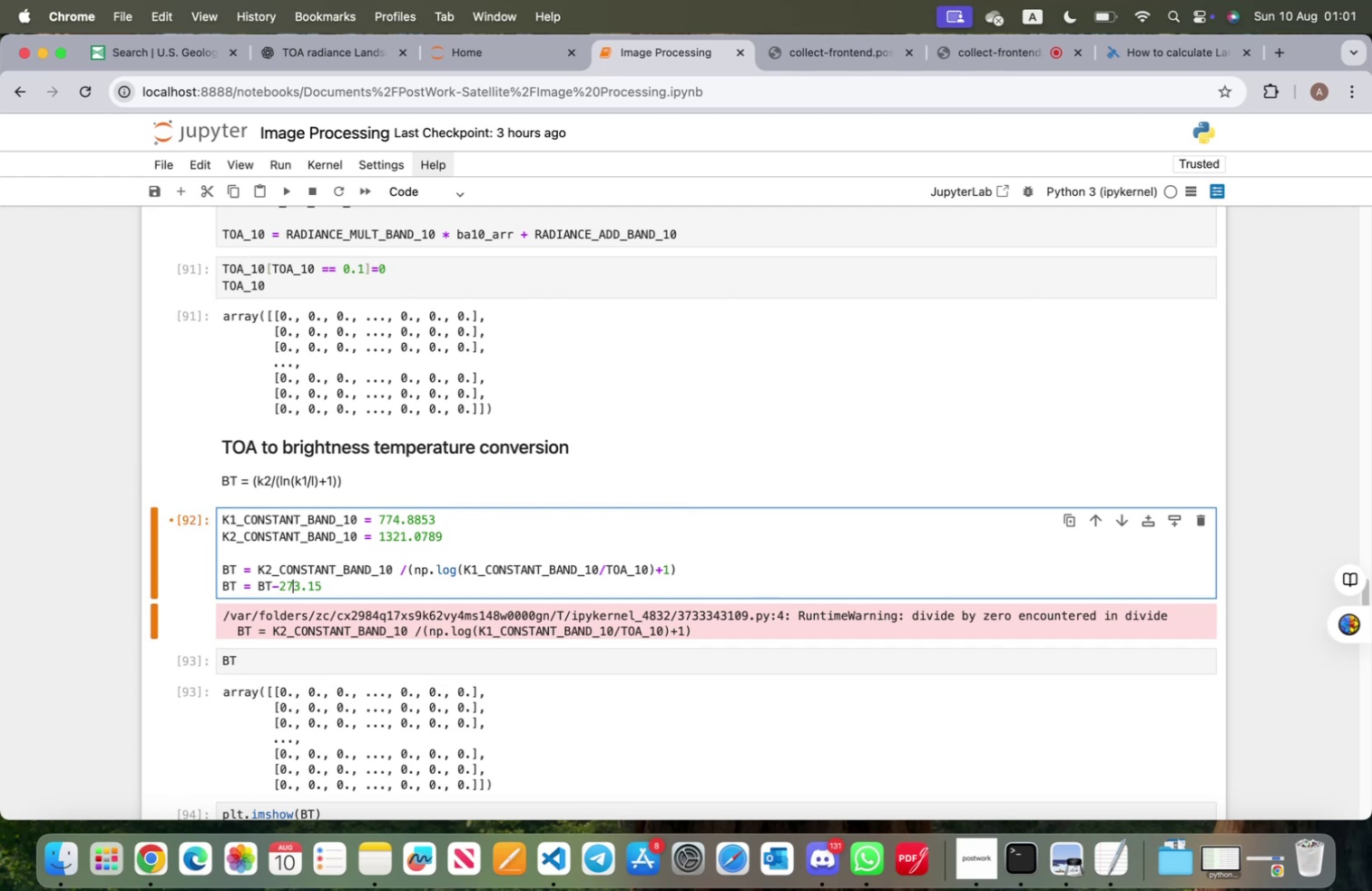 
key(ArrowLeft)
 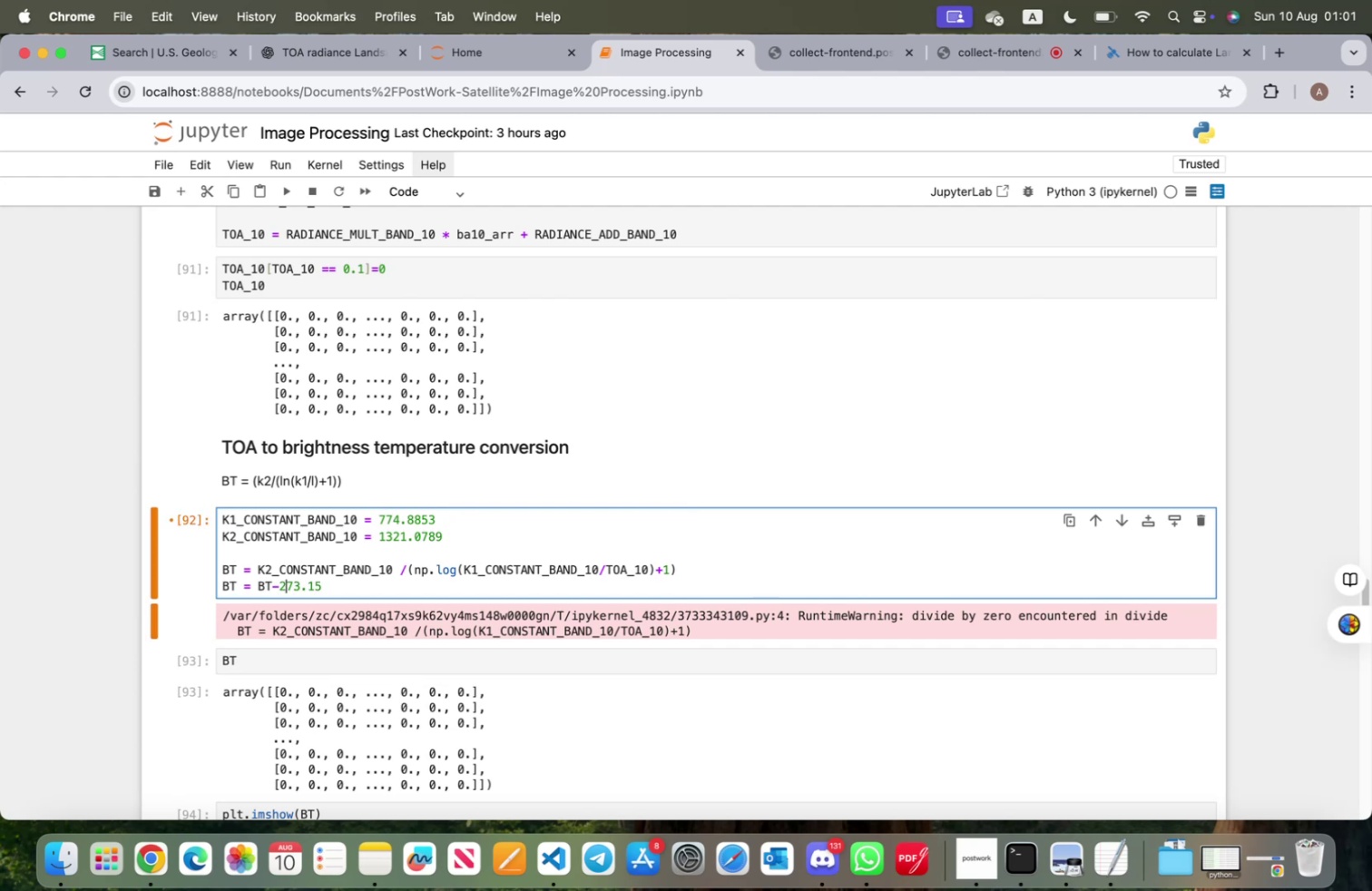 
key(ArrowLeft)
 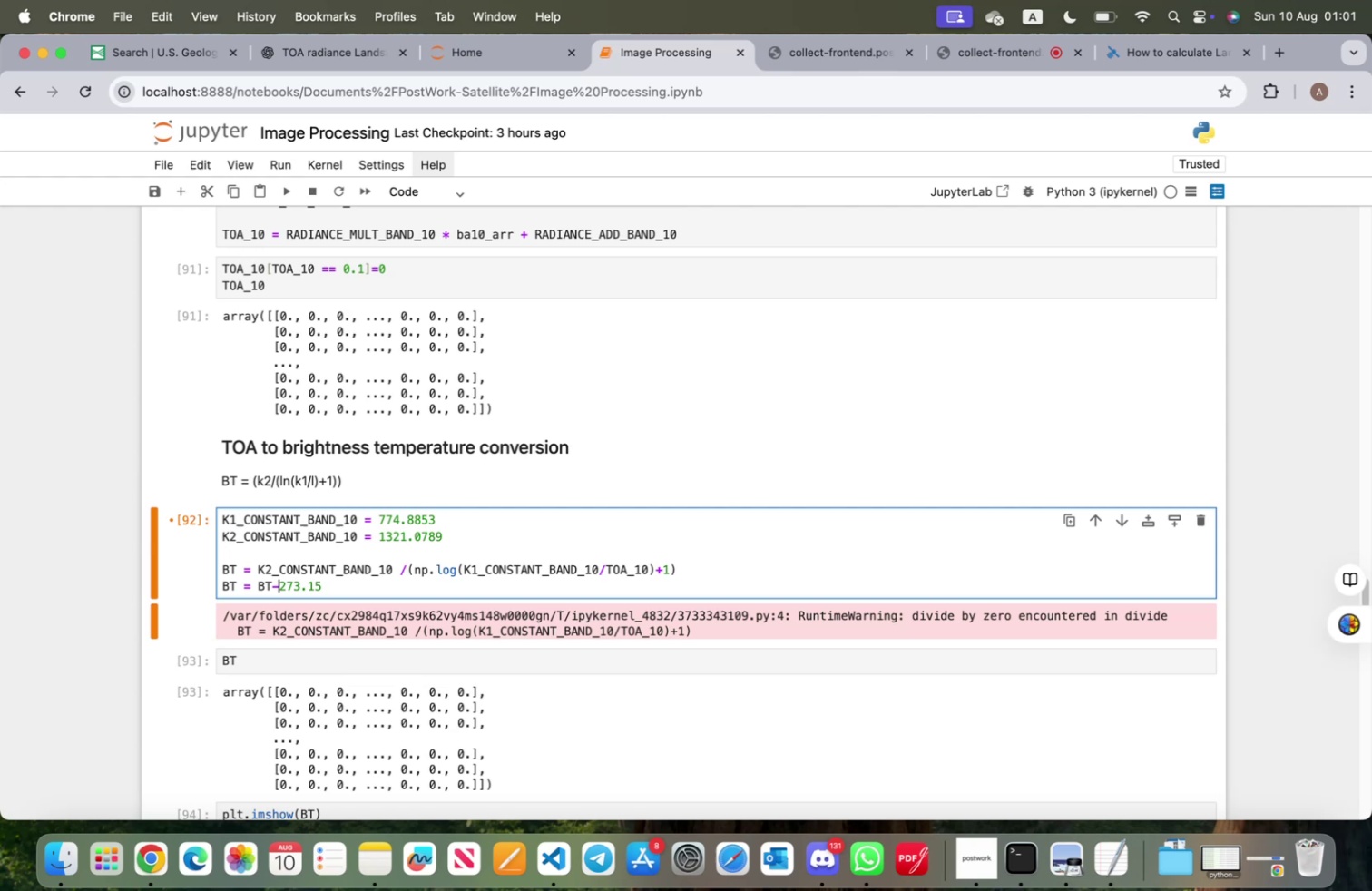 
key(ArrowLeft)
 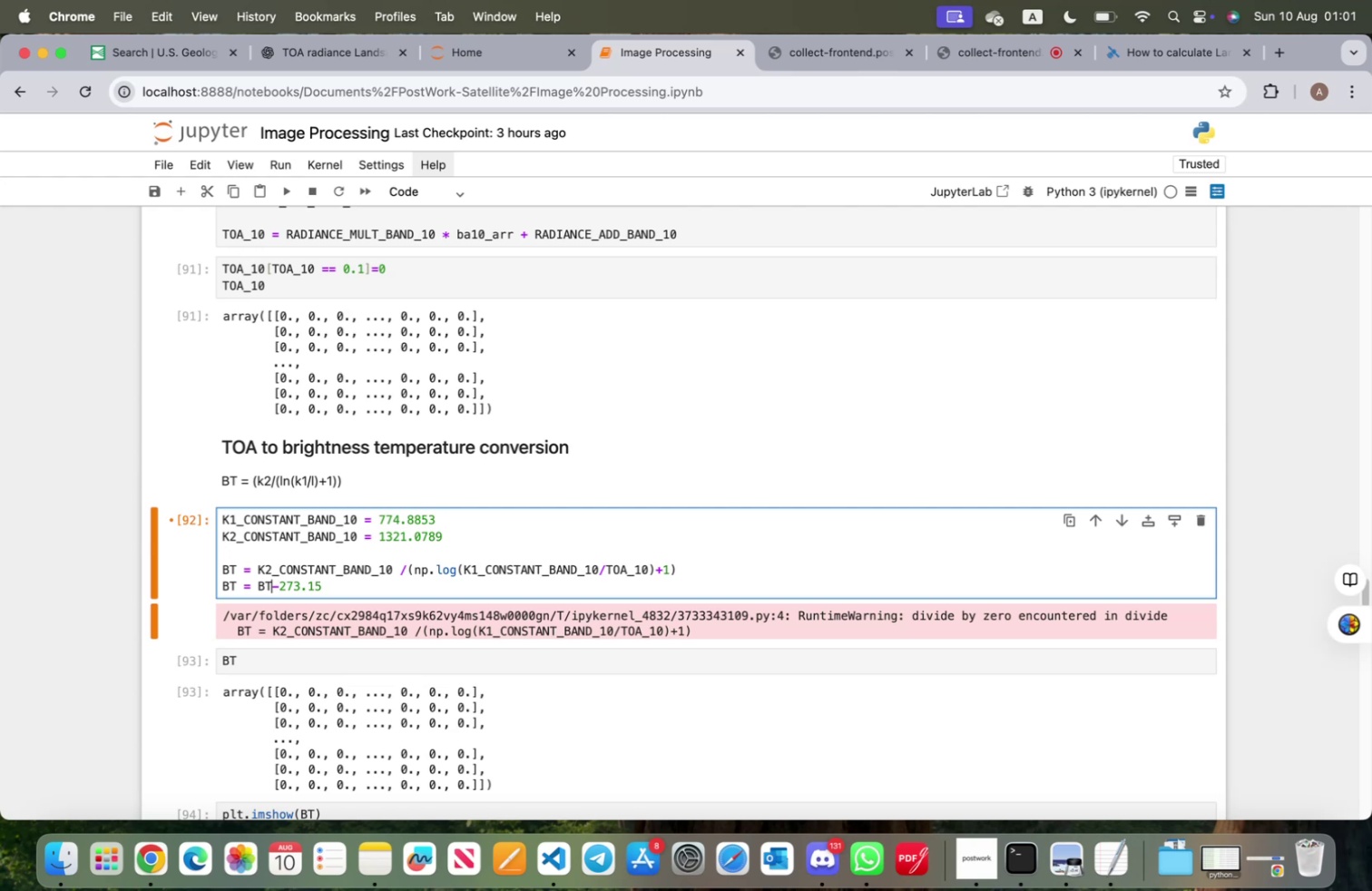 
key(Space)
 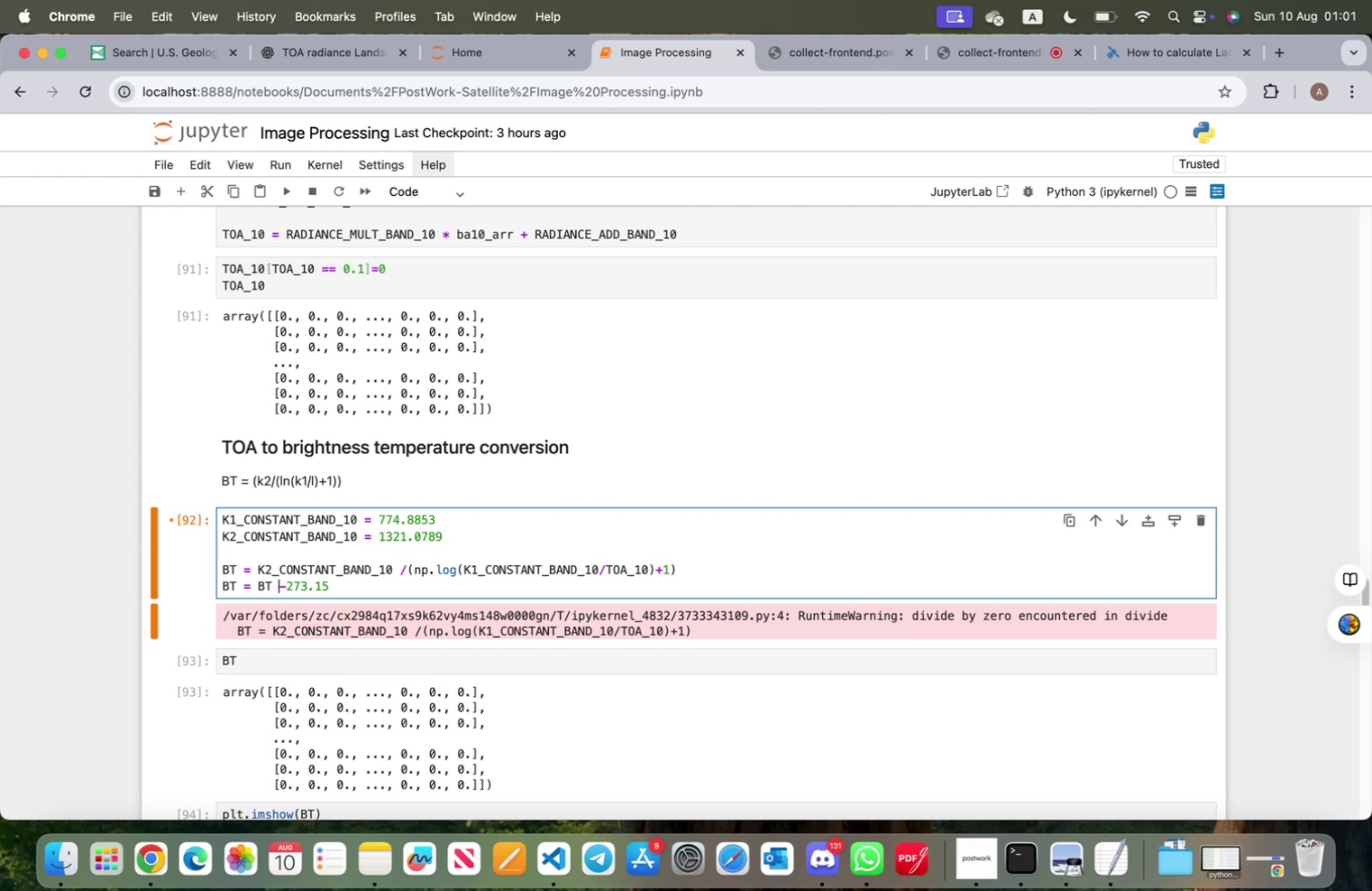 
key(ArrowRight)
 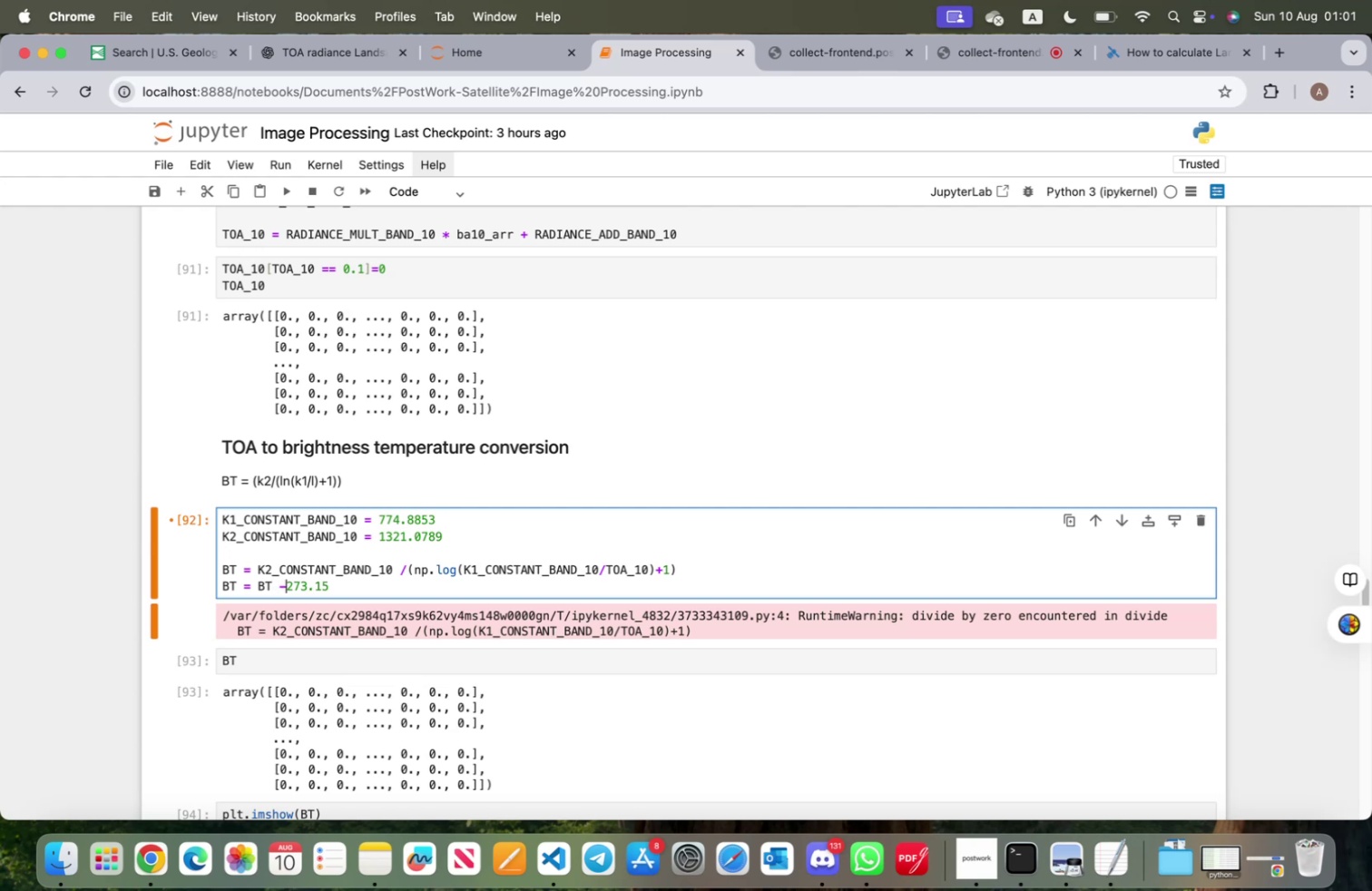 
key(Space)
 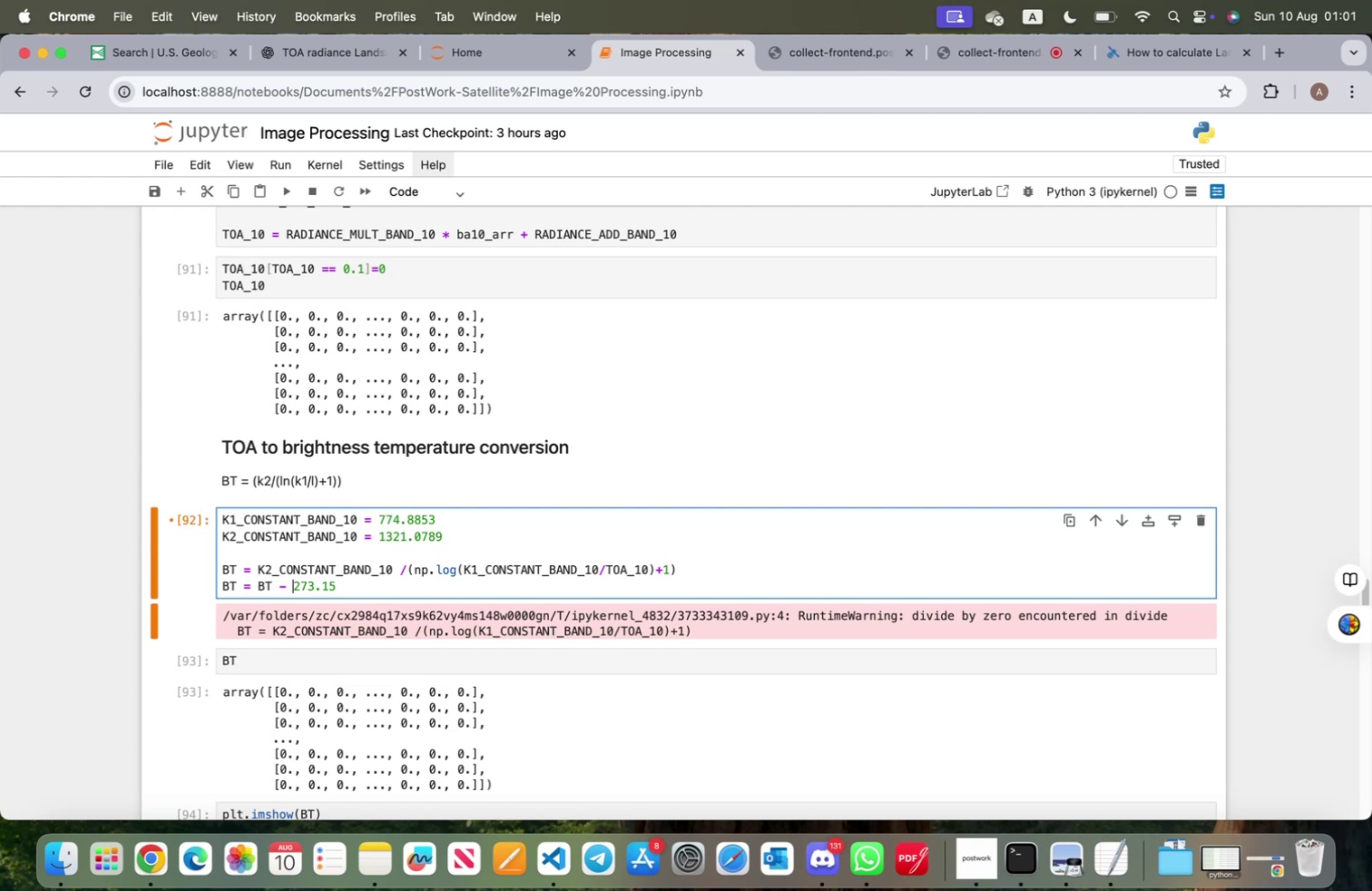 
hold_key(key=ArrowRight, duration=0.76)
 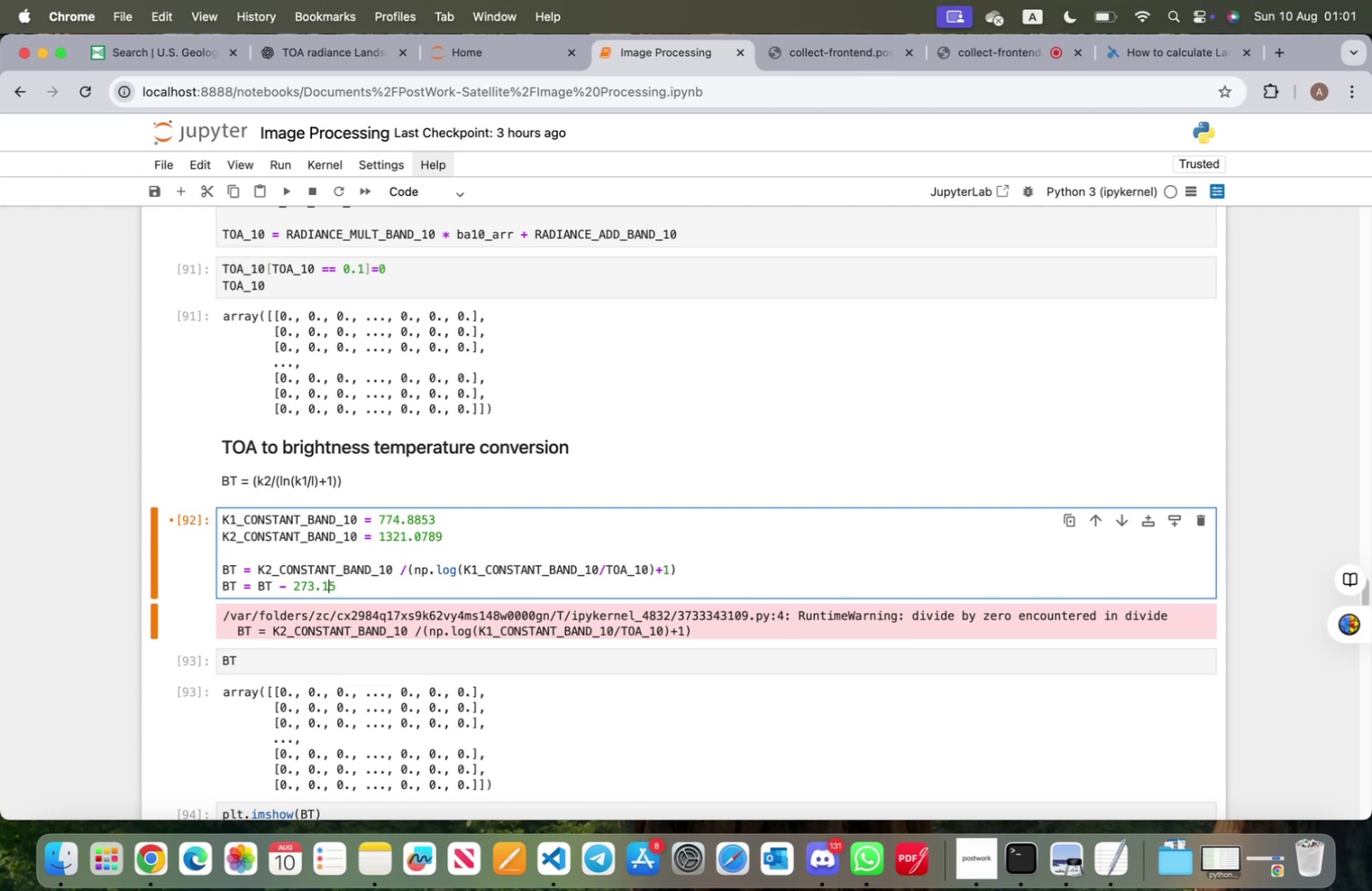 
key(ArrowRight)
 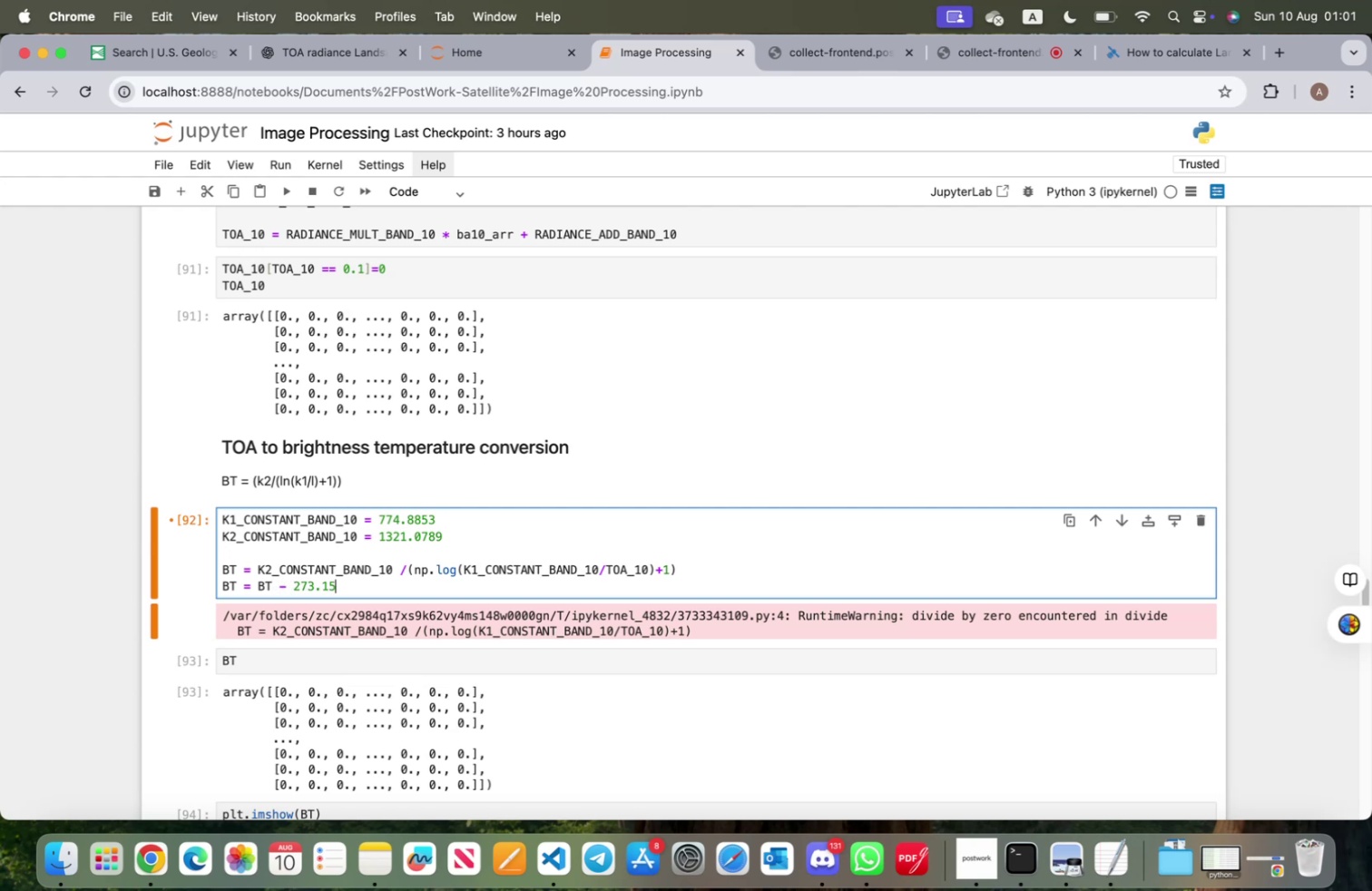 
key(Shift+Enter)
 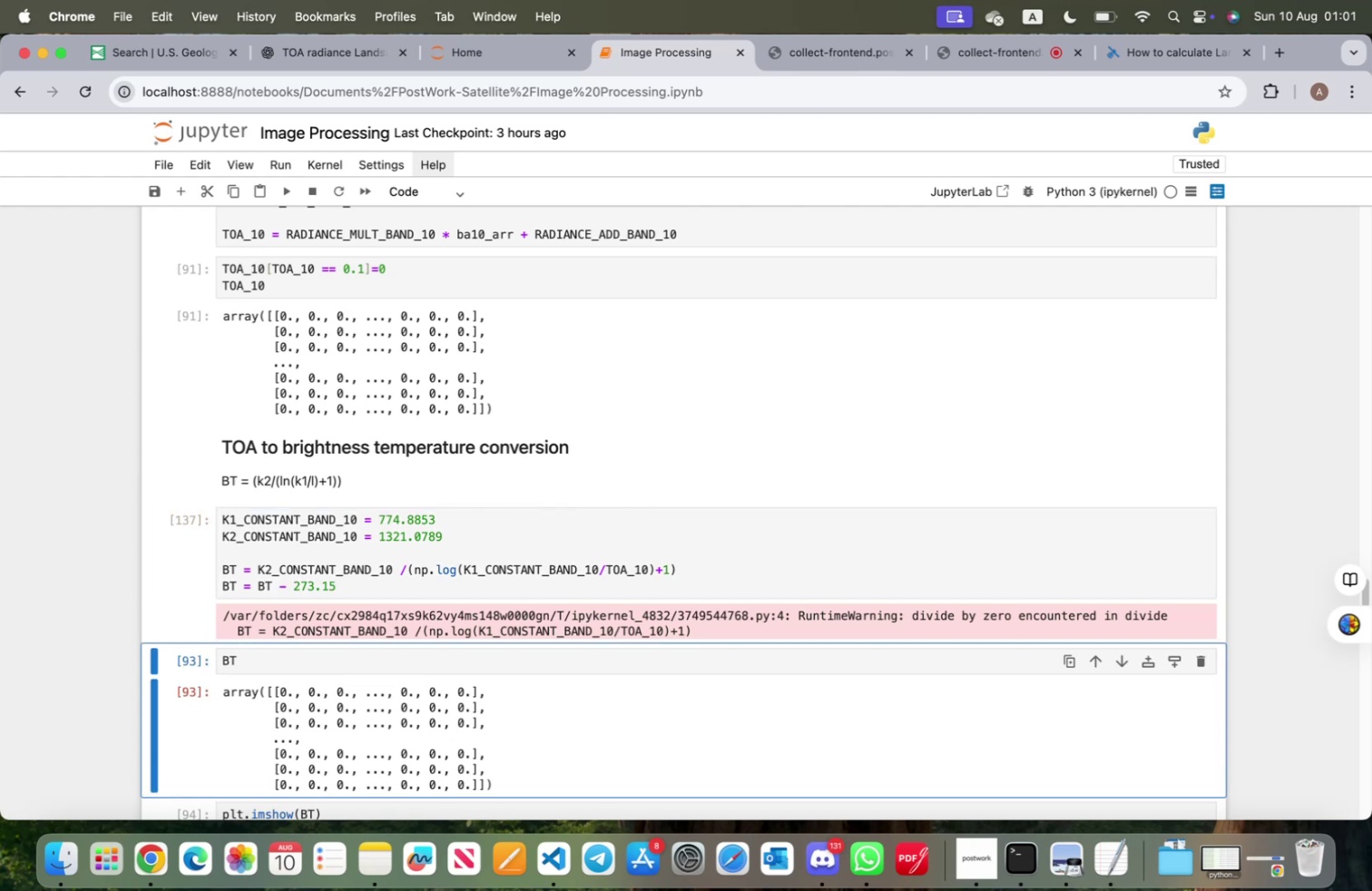 
key(Shift+ShiftRight)
 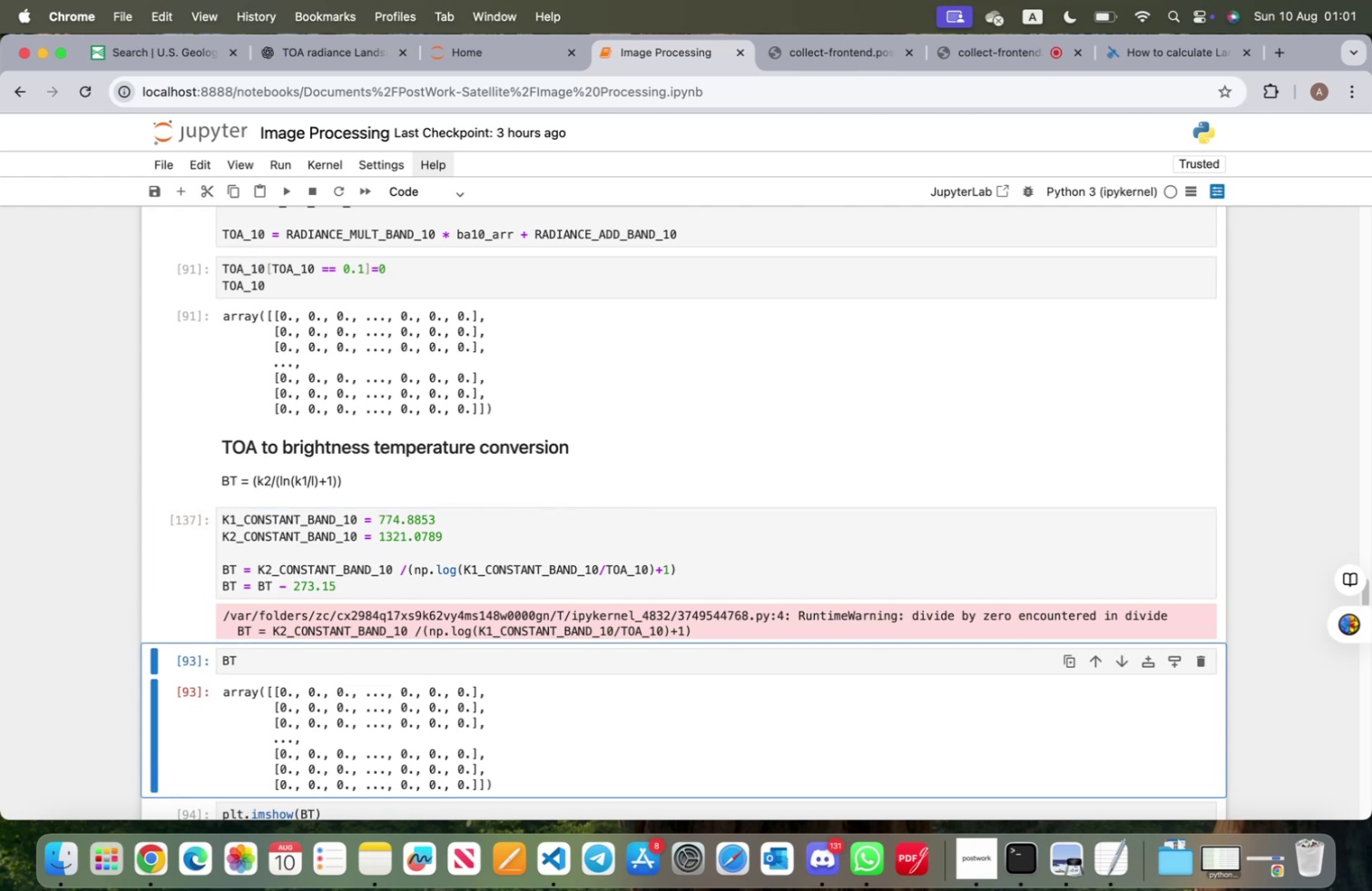 
key(Shift+Enter)
 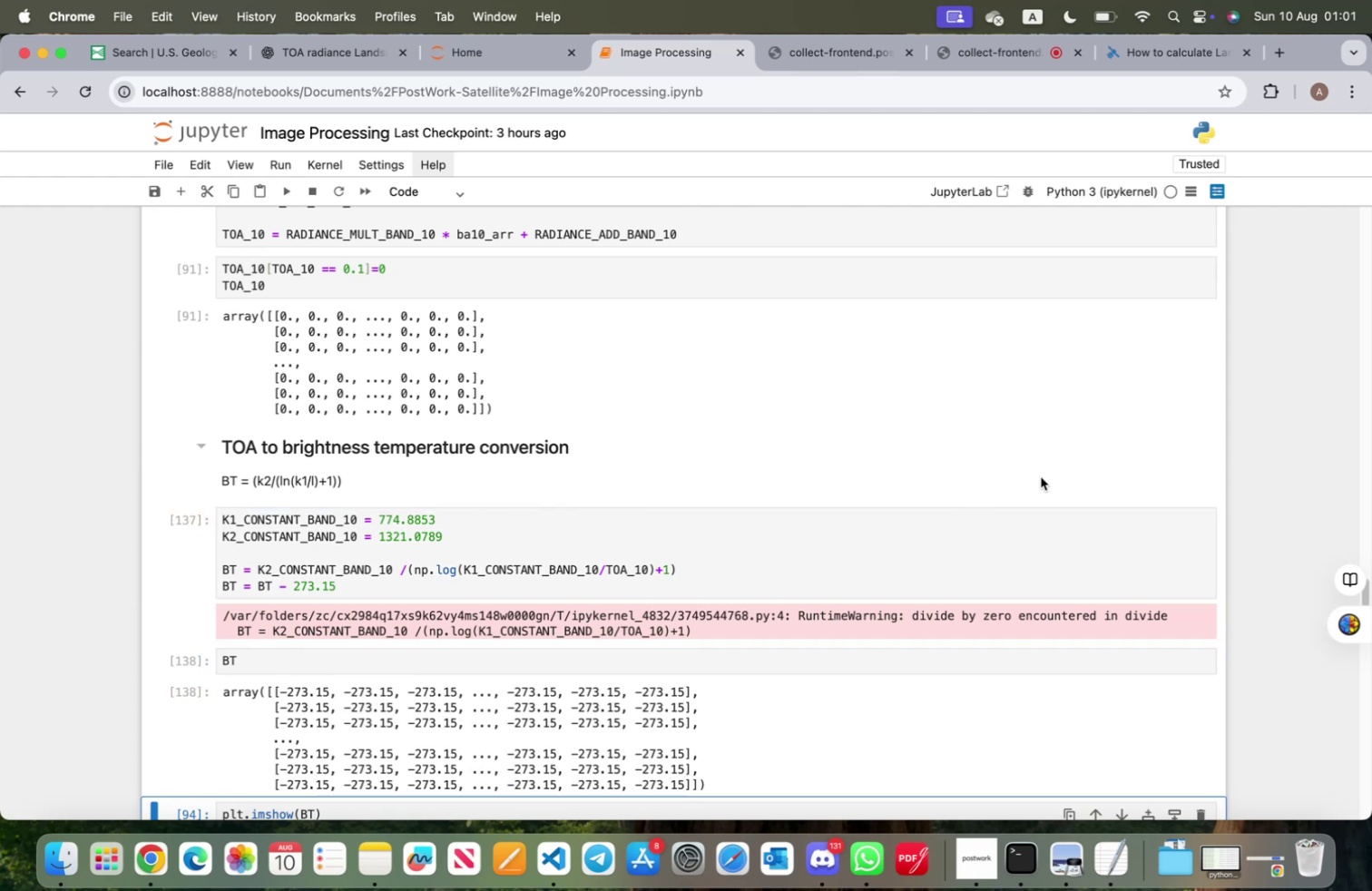 
scroll: coordinate [603, 656], scroll_direction: down, amount: 15.0
 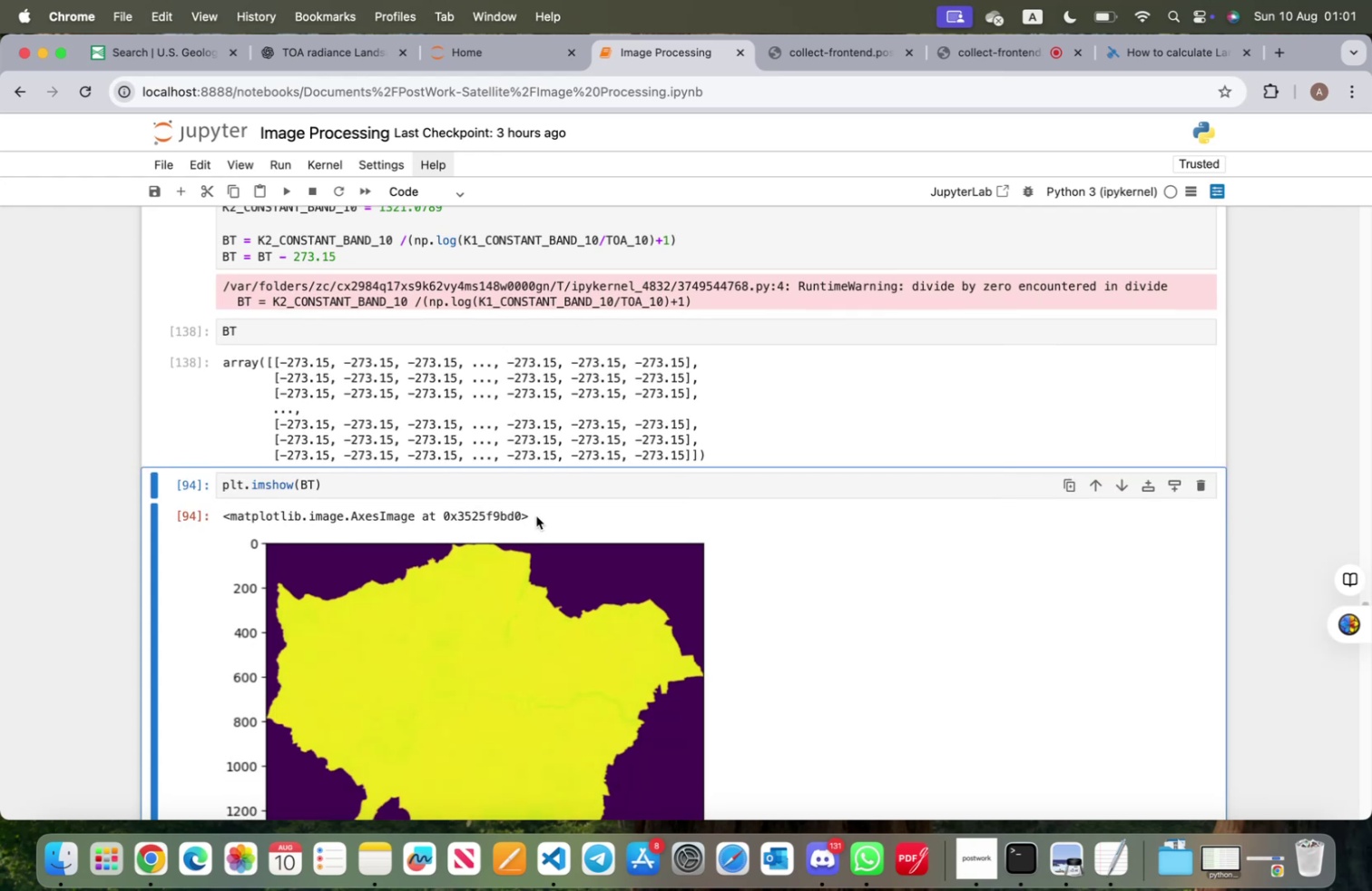 
key(Shift+ShiftRight)
 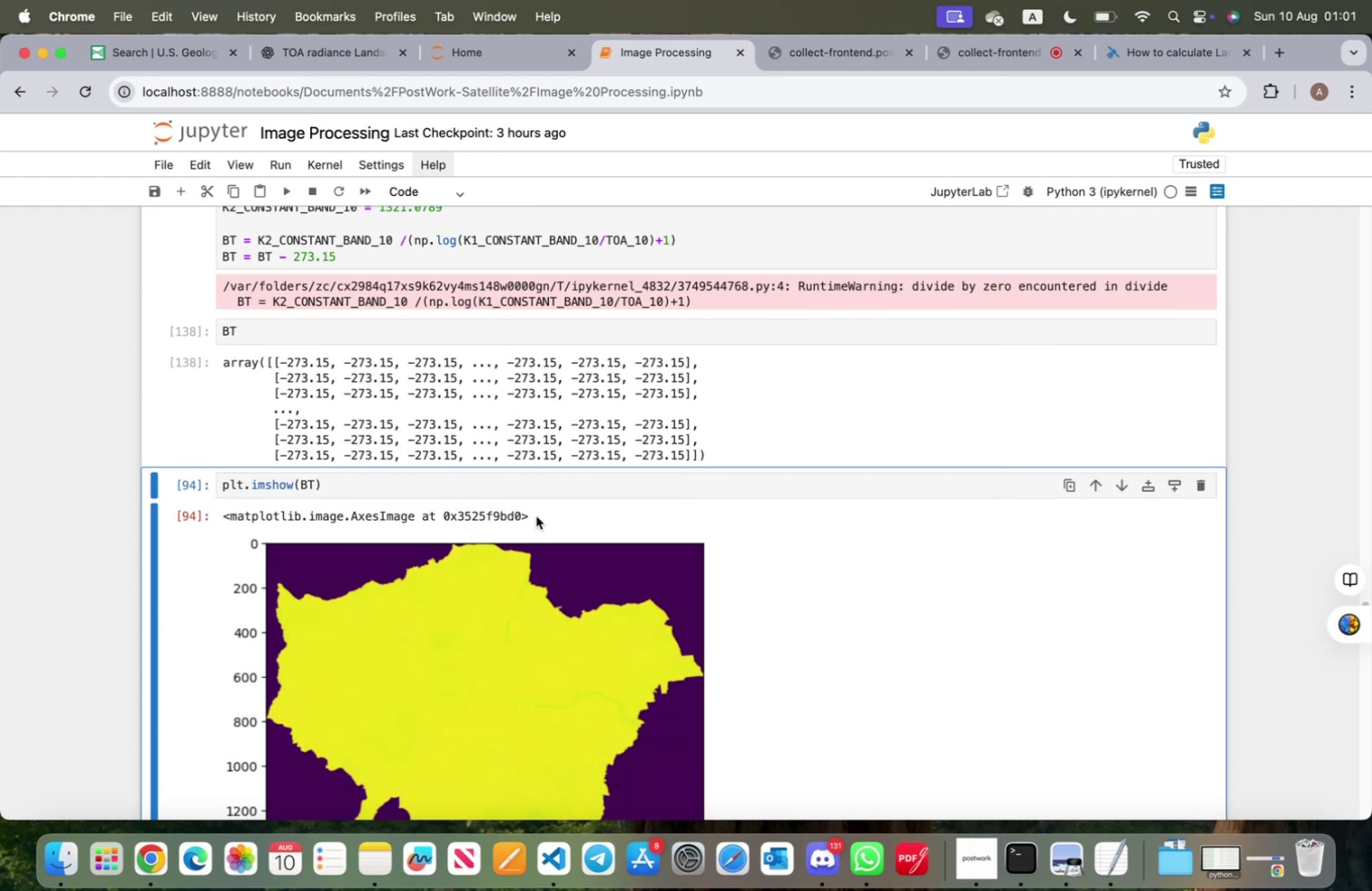 
key(Shift+Enter)
 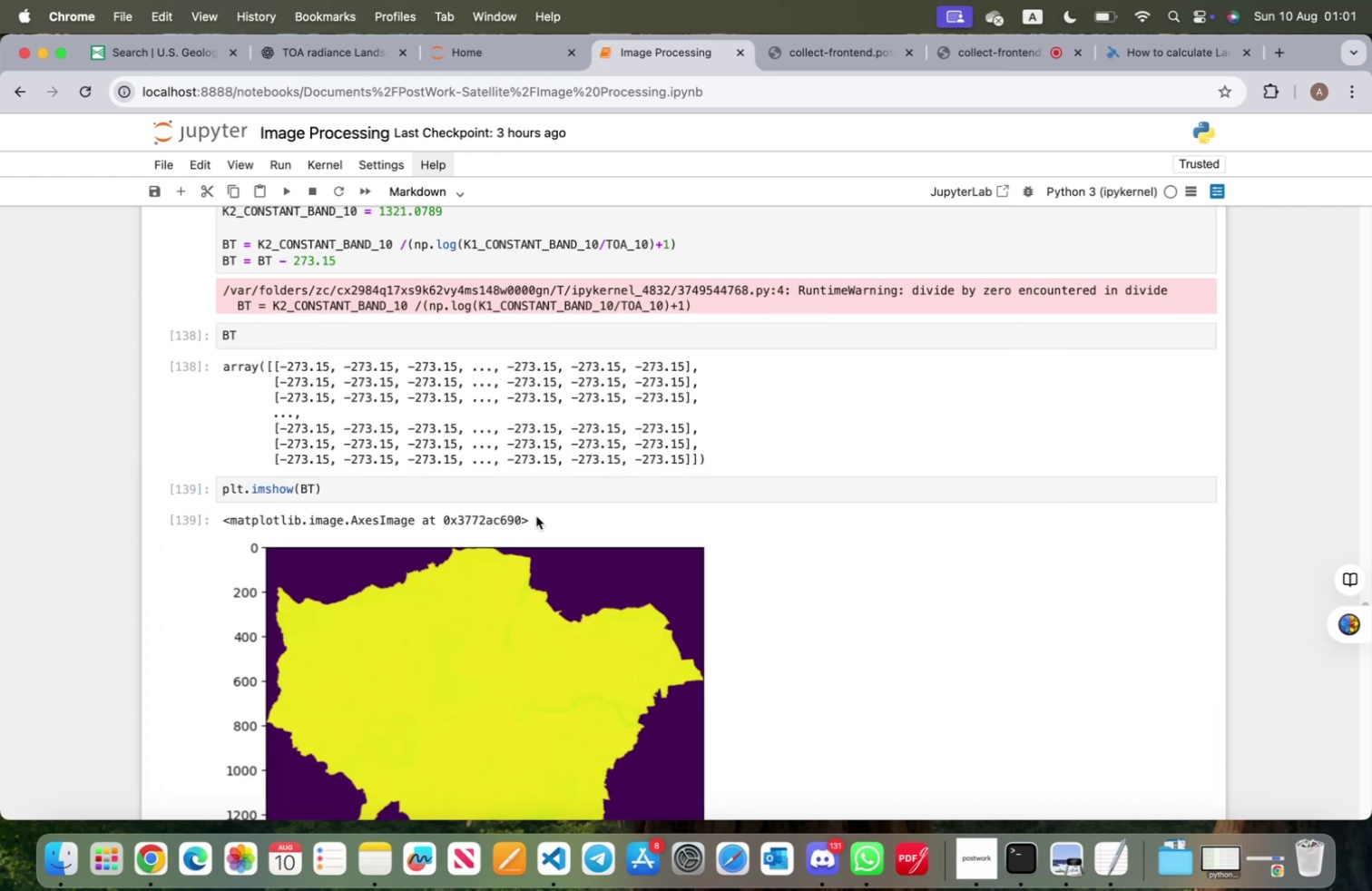 
scroll: coordinate [529, 520], scroll_direction: none, amount: 0.0
 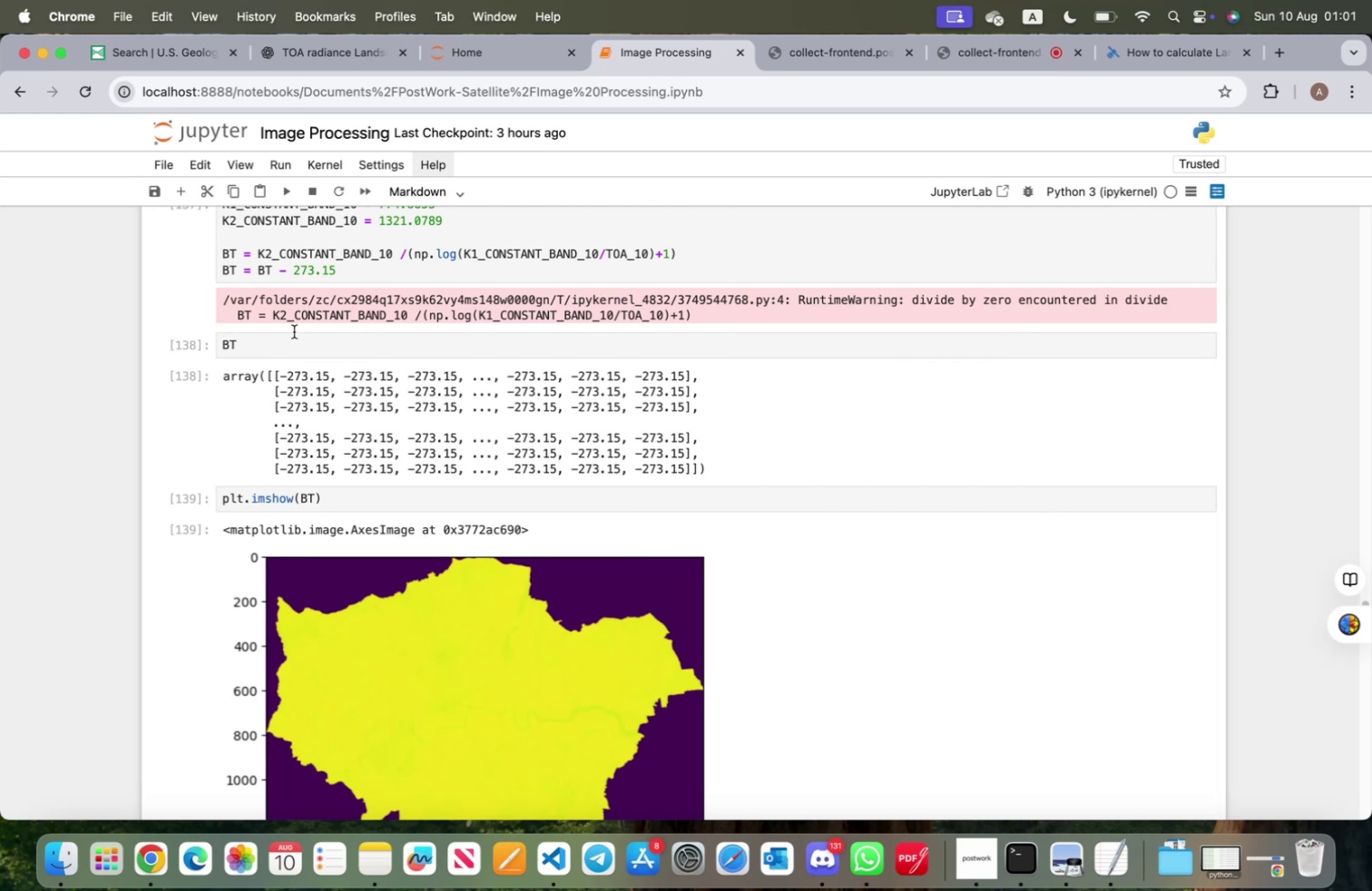 
left_click([291, 340])
 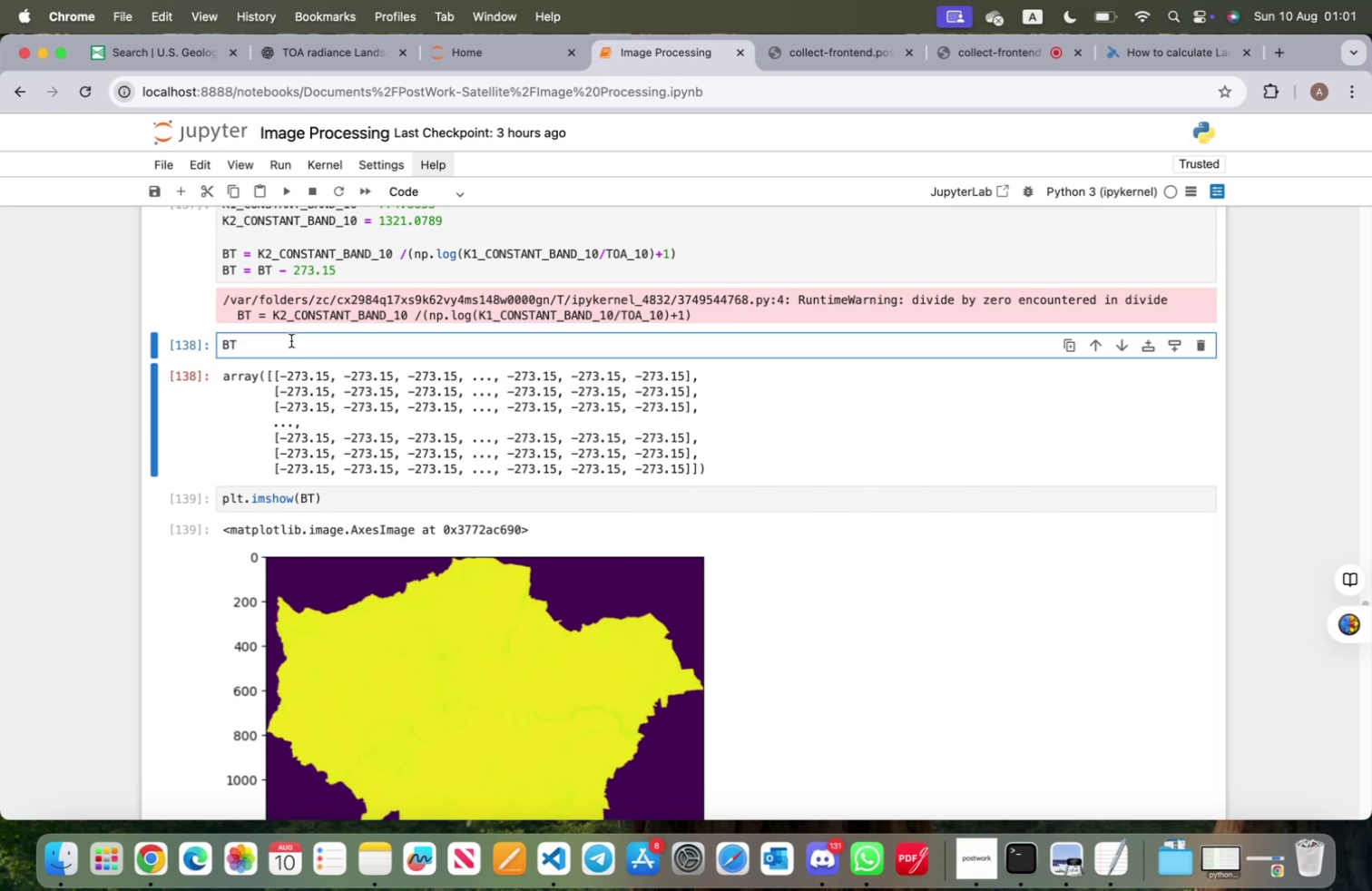 
type( [BT==)
 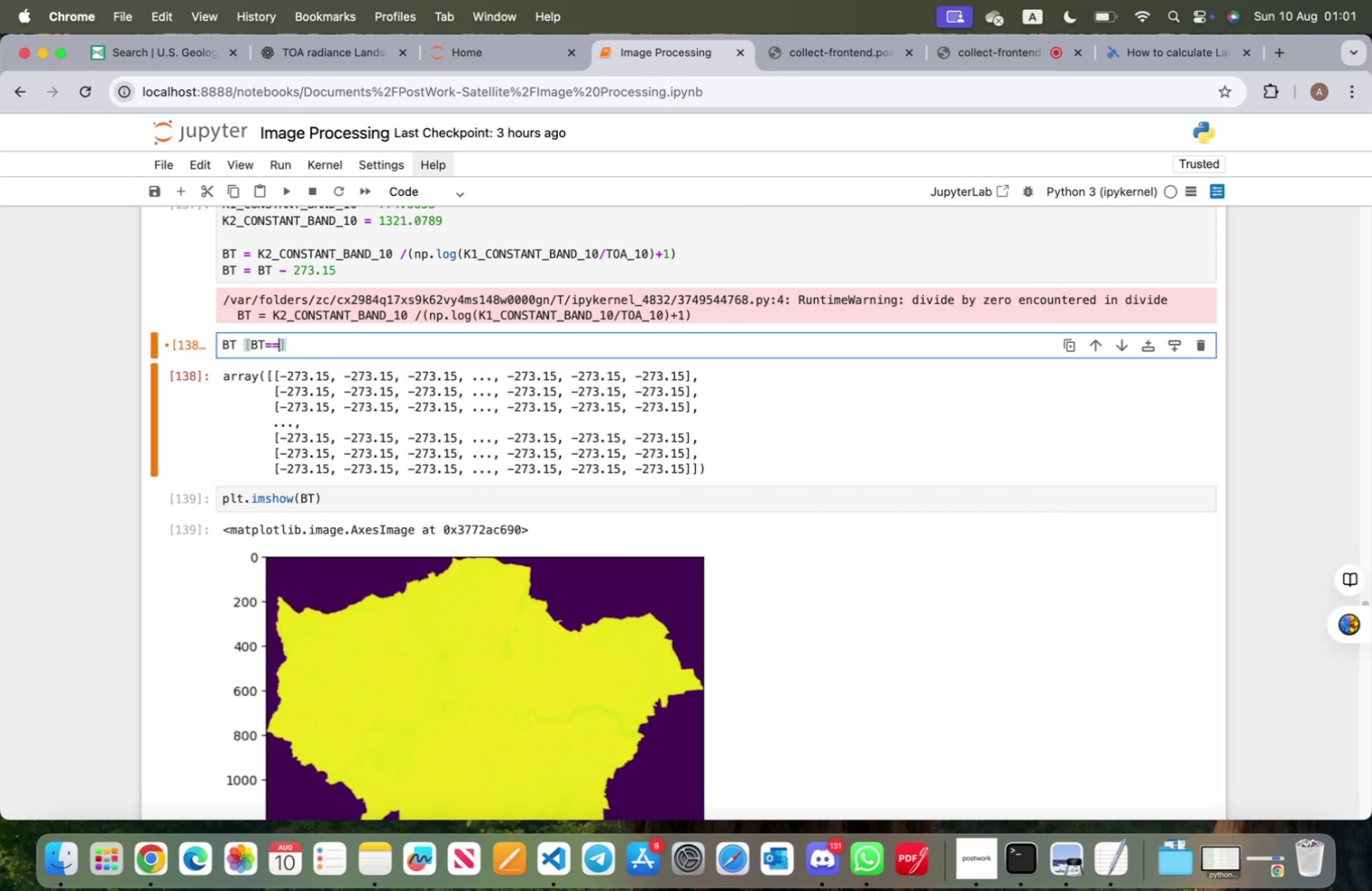 
key(Meta+V)
 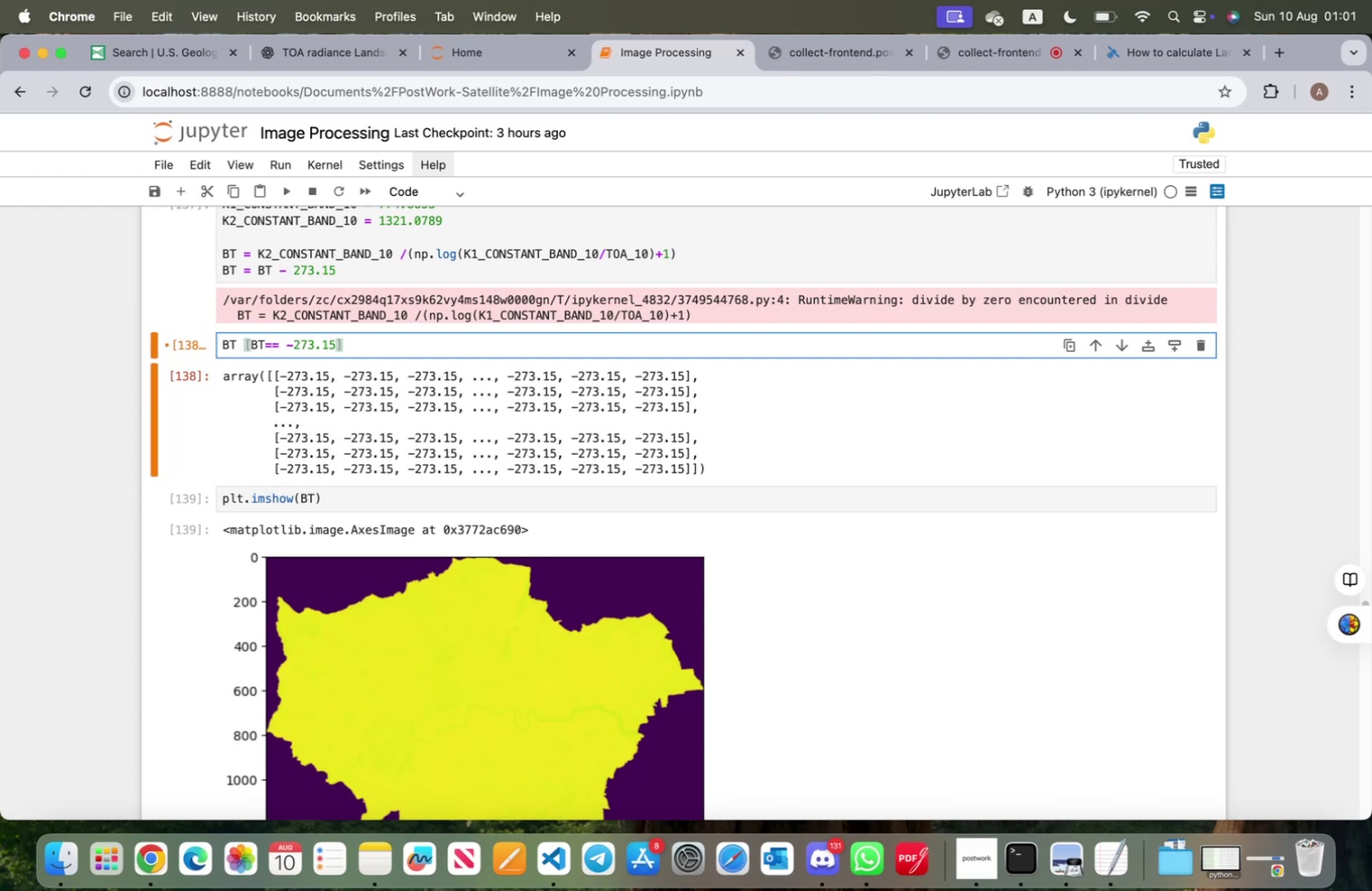 
key(ArrowRight)
 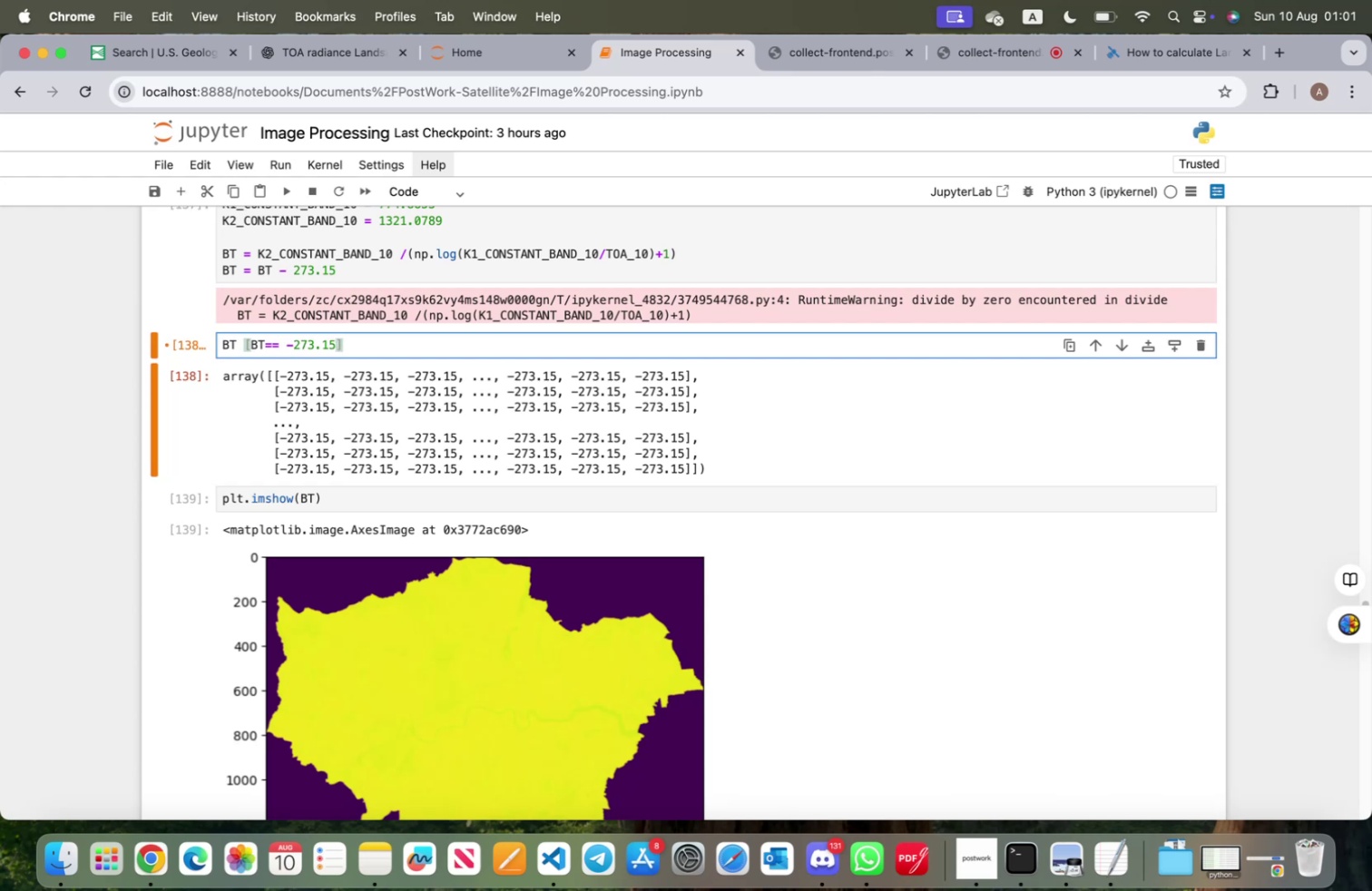 
key(Space)
 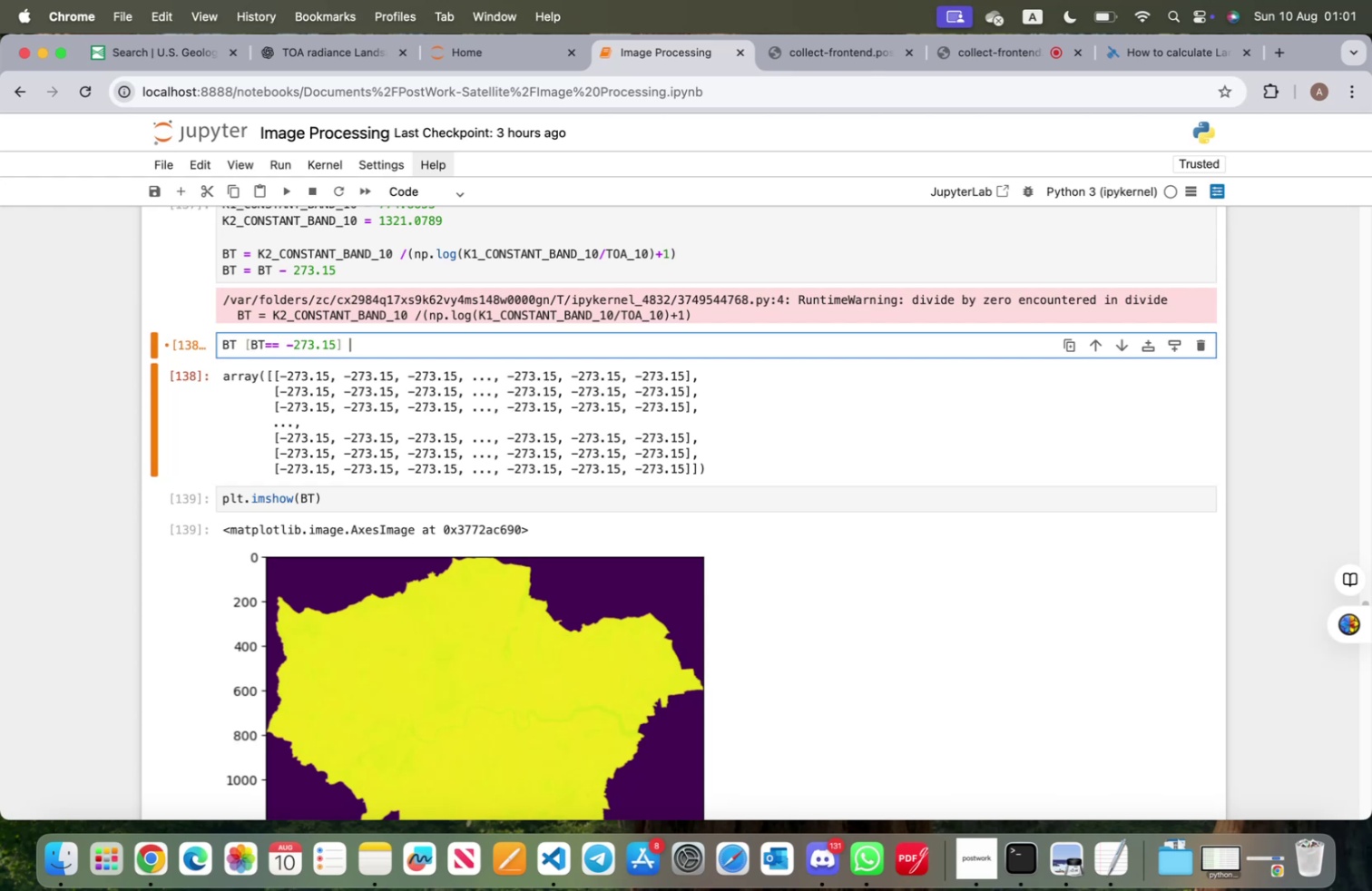 
key(Equal)
 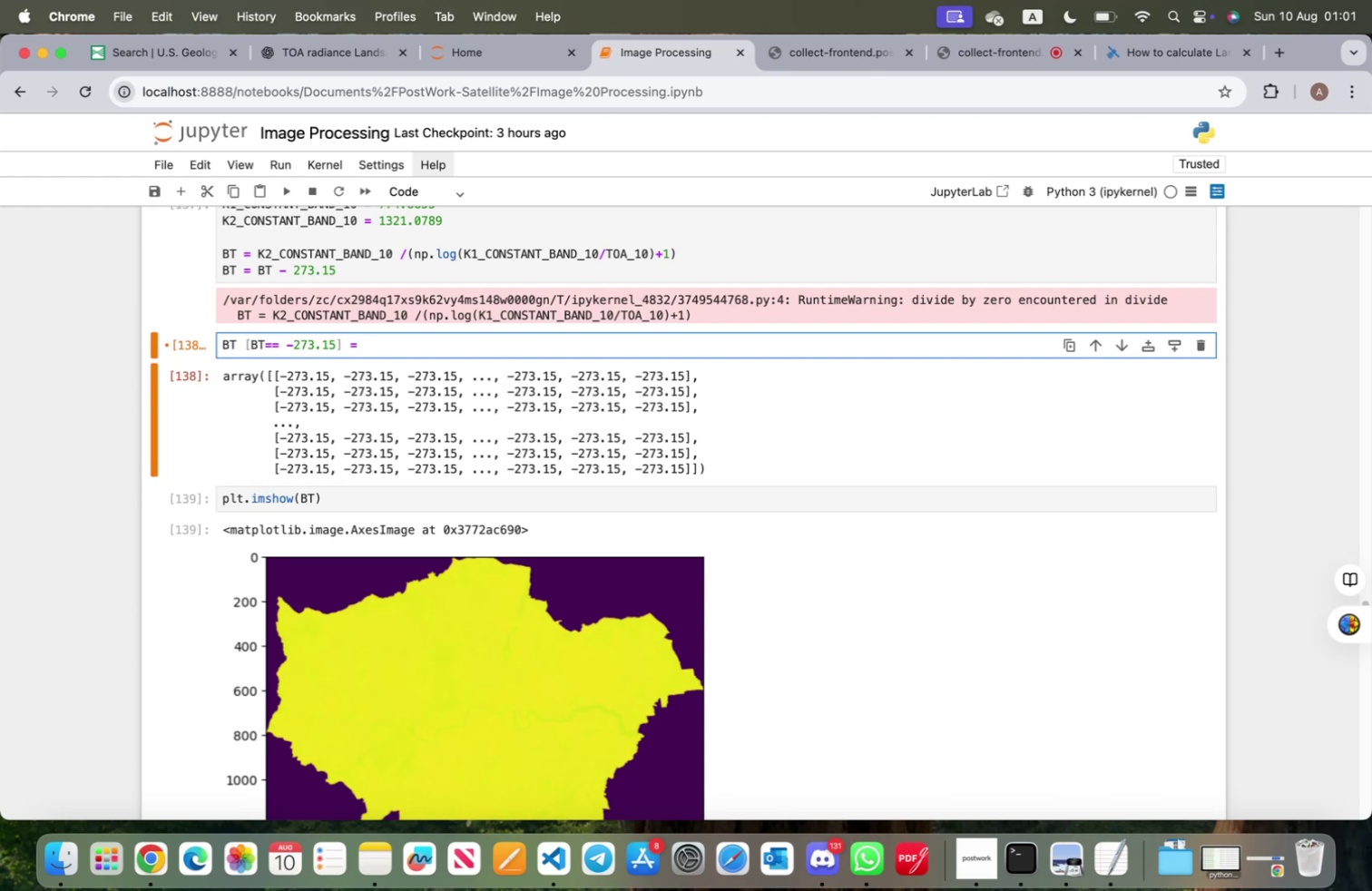 
key(0)
 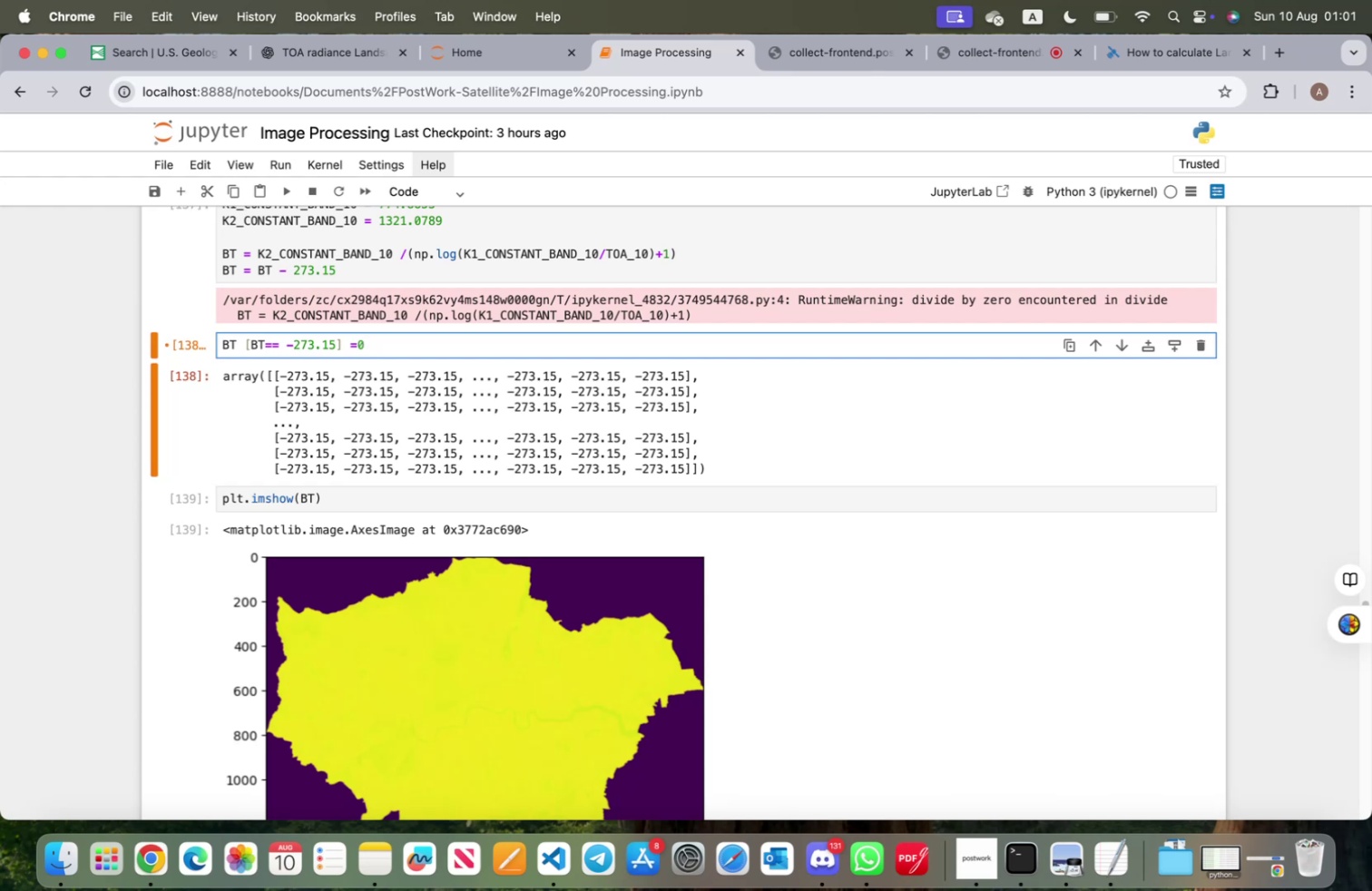 
wait(7.6)
 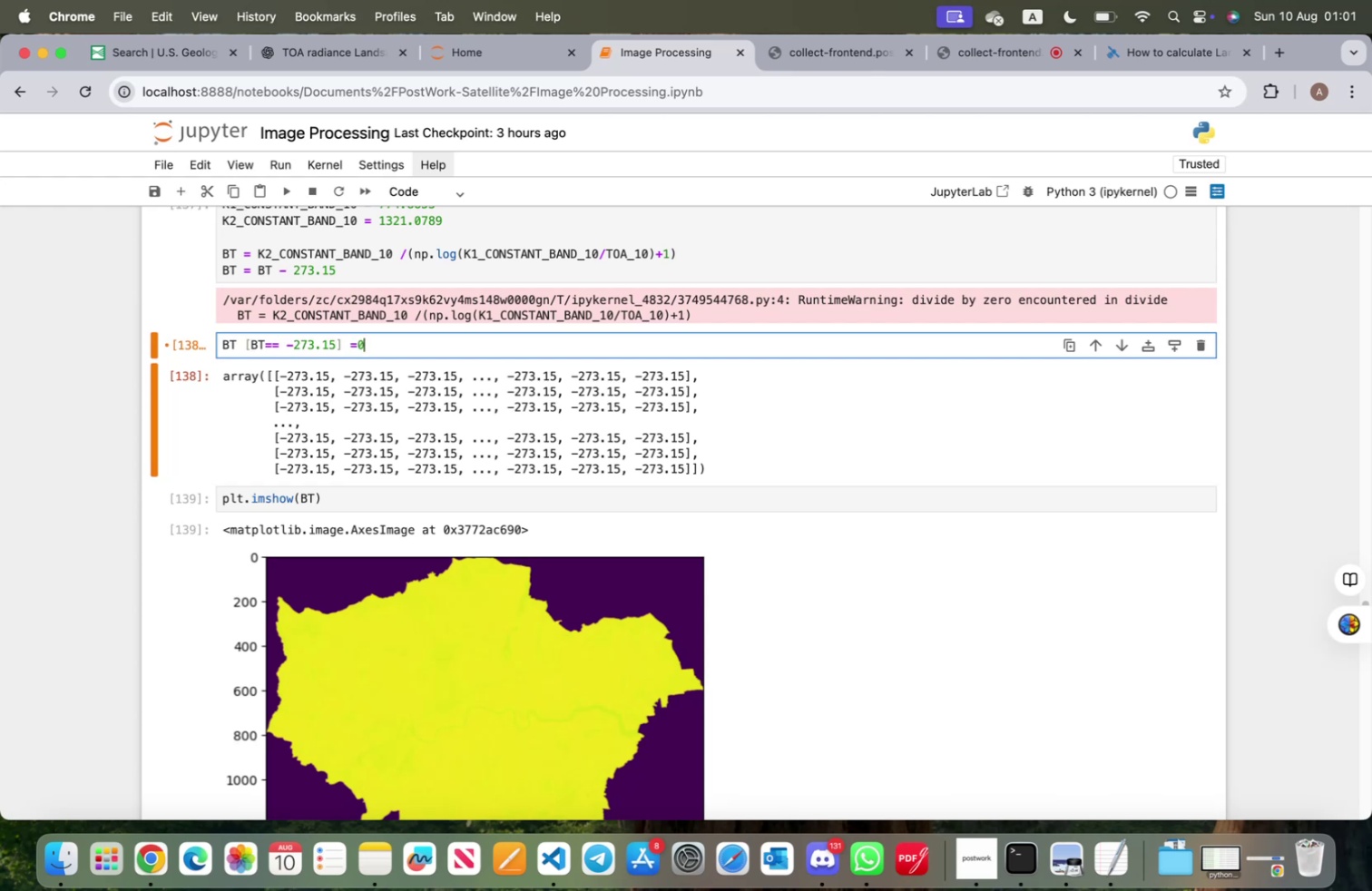 
key(Shift+ShiftRight)
 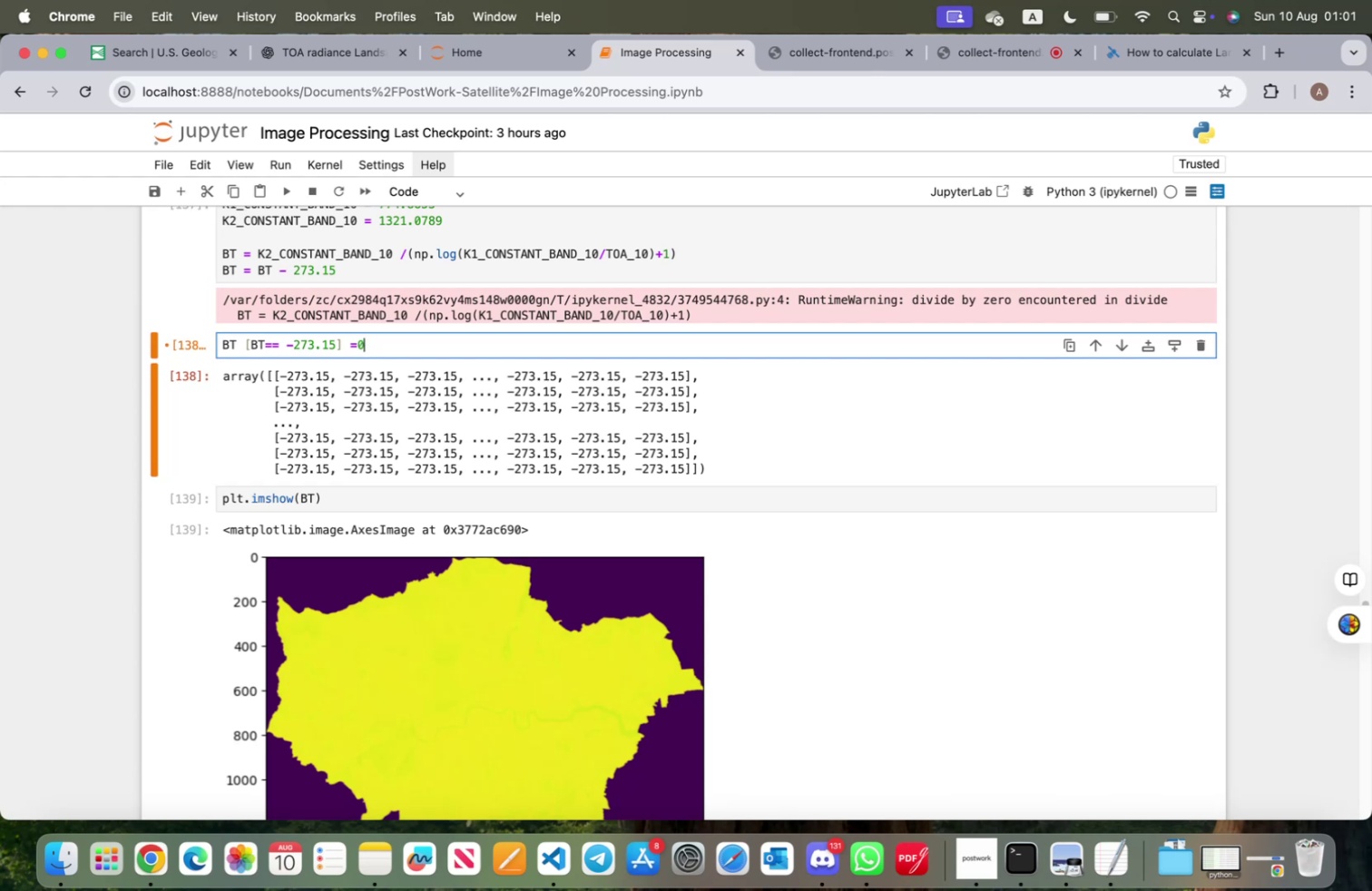 
key(Shift+Enter)
 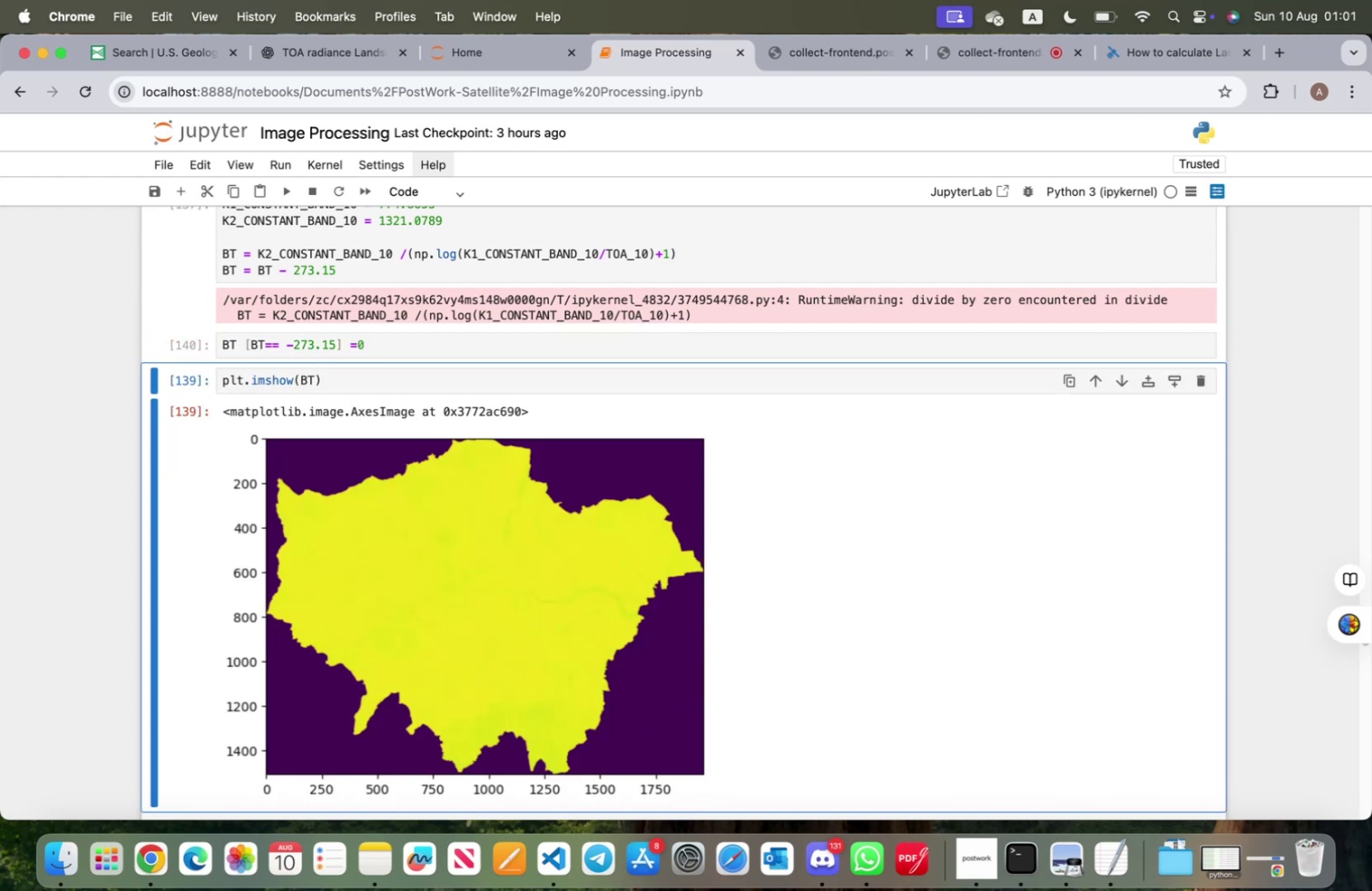 
key(Shift+ShiftRight)
 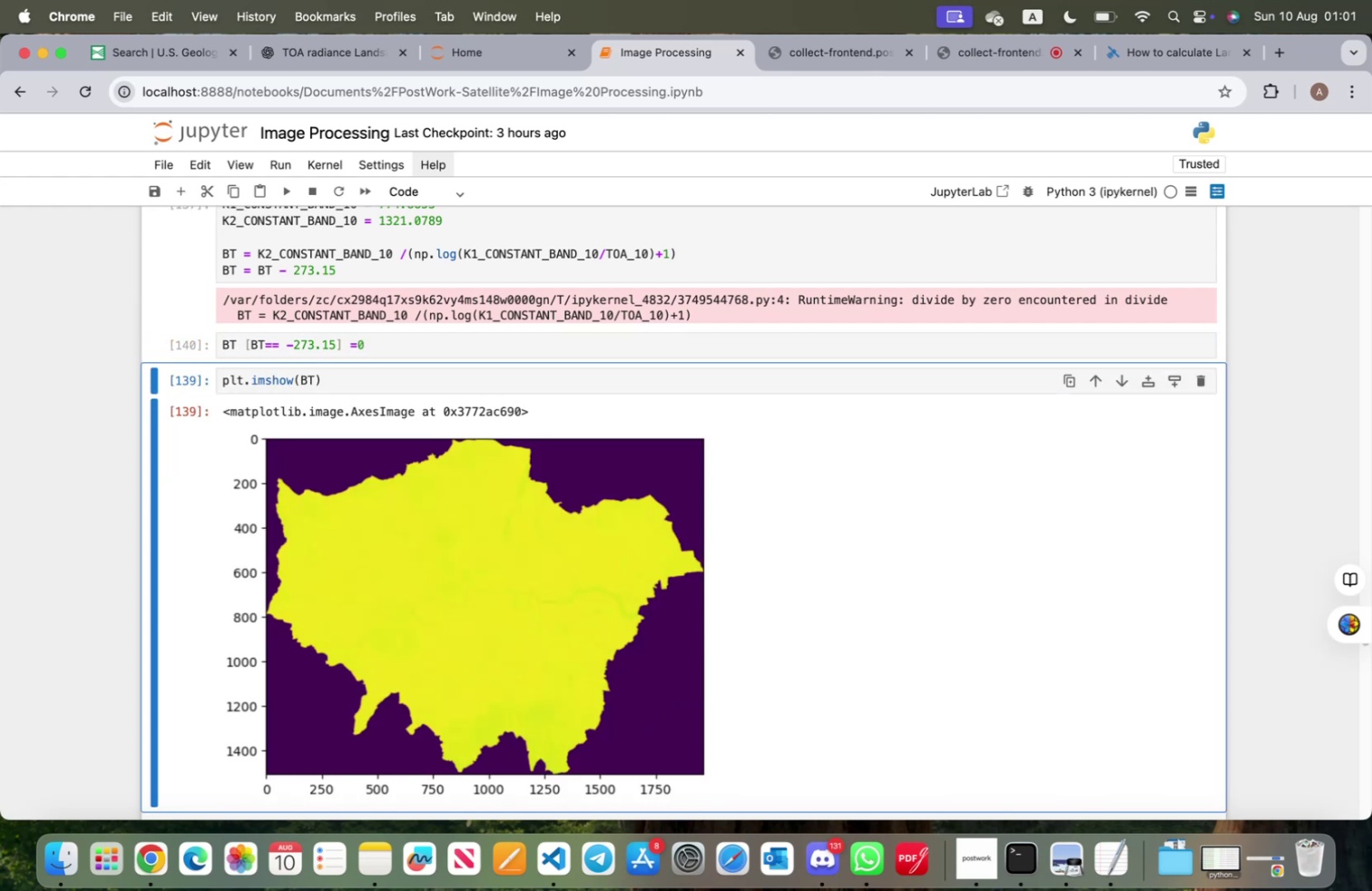 
key(Shift+Enter)
 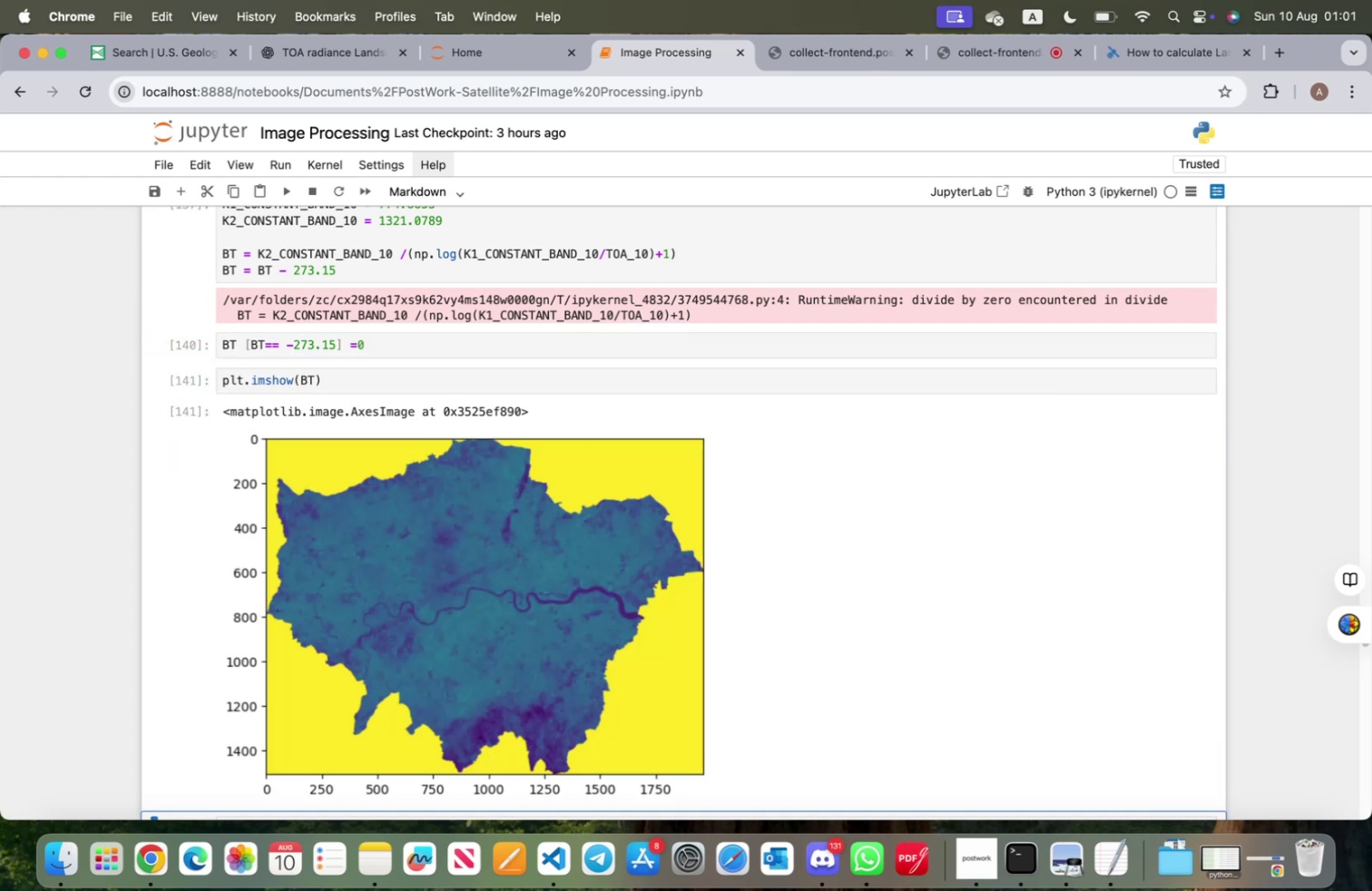 
scroll: coordinate [302, 348], scroll_direction: down, amount: 14.0
 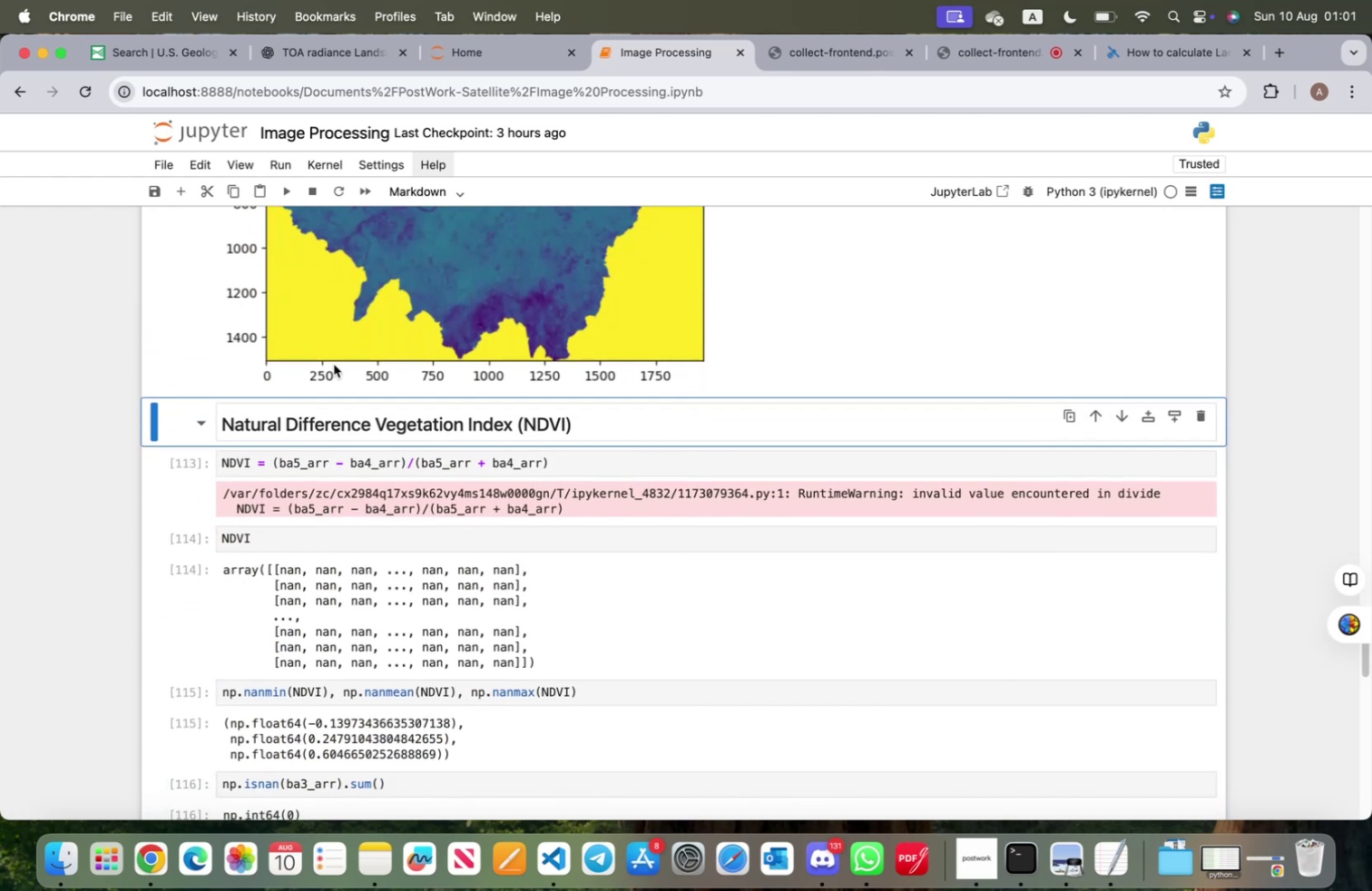 
key(Shift+ShiftRight)
 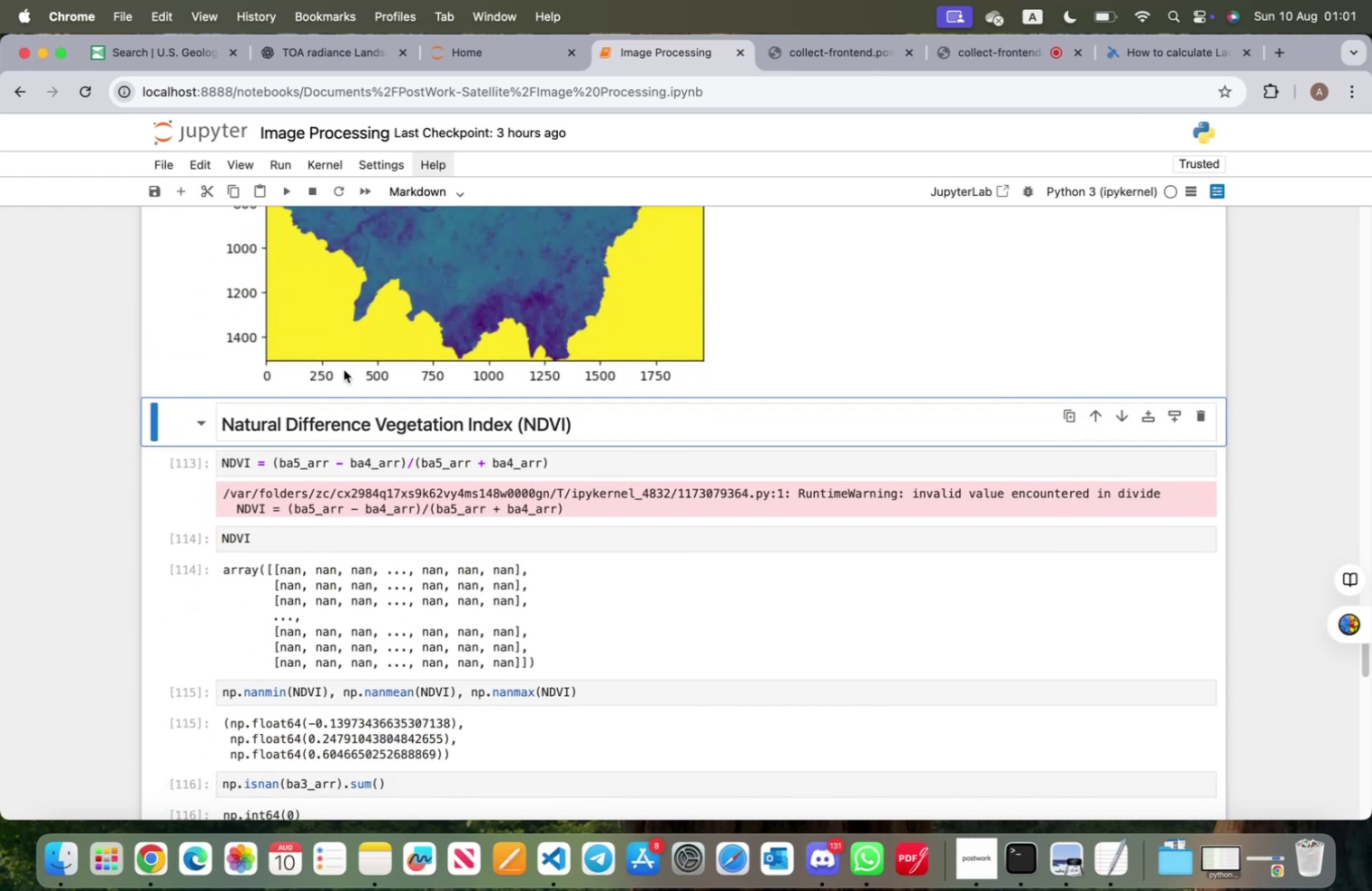 
key(Shift+Enter)
 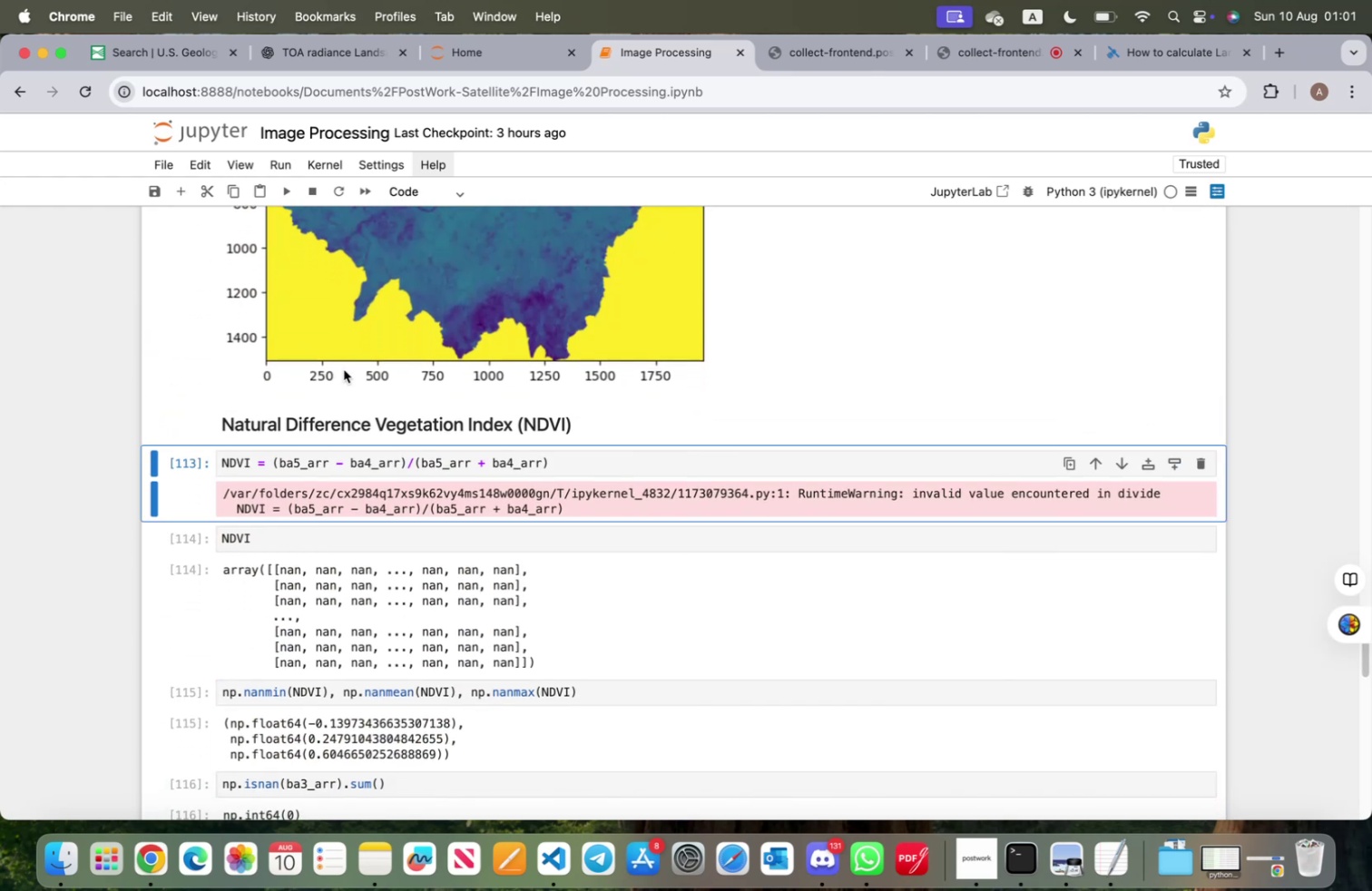 
key(Shift+ShiftRight)
 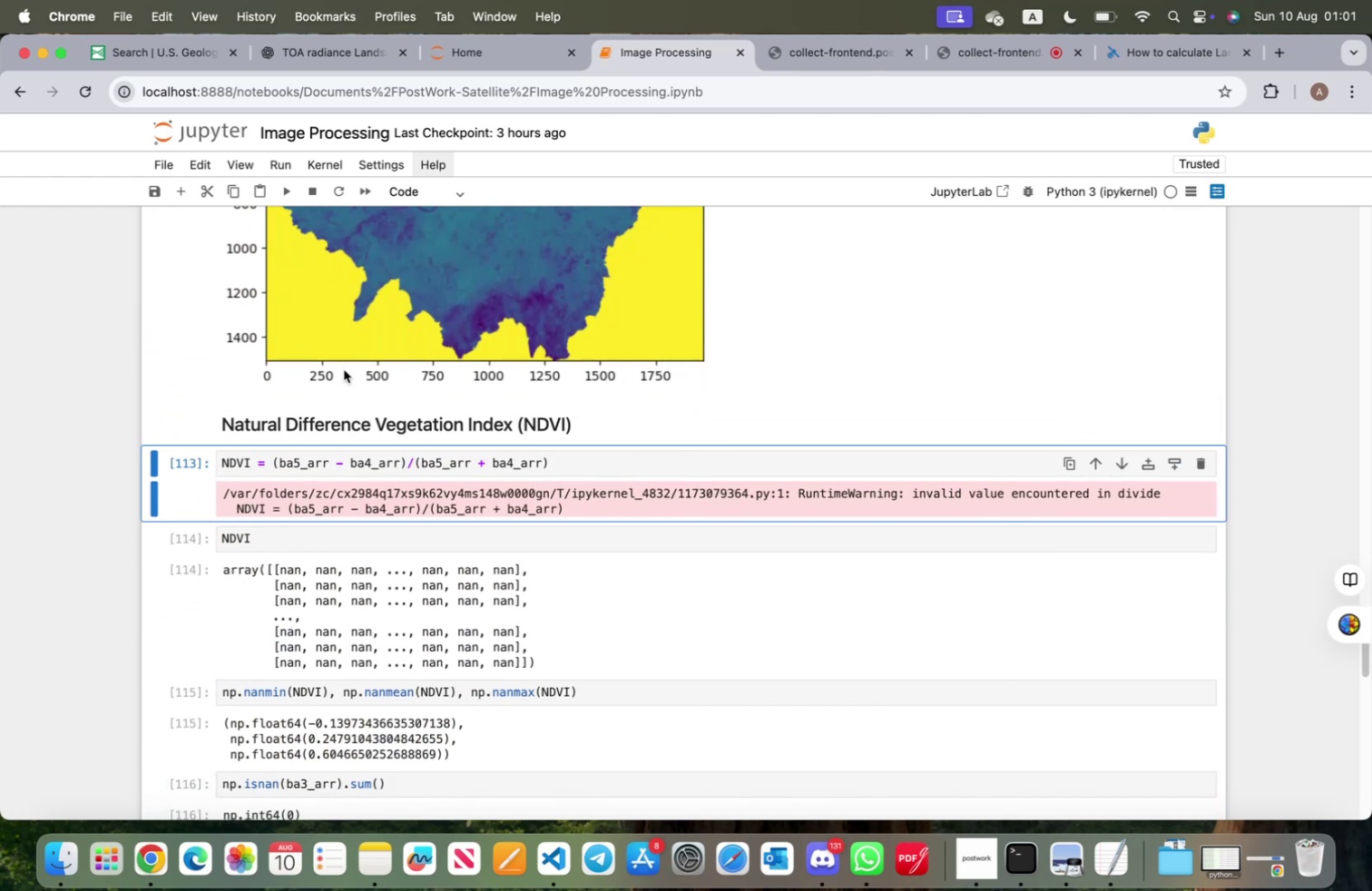 
key(Shift+Enter)
 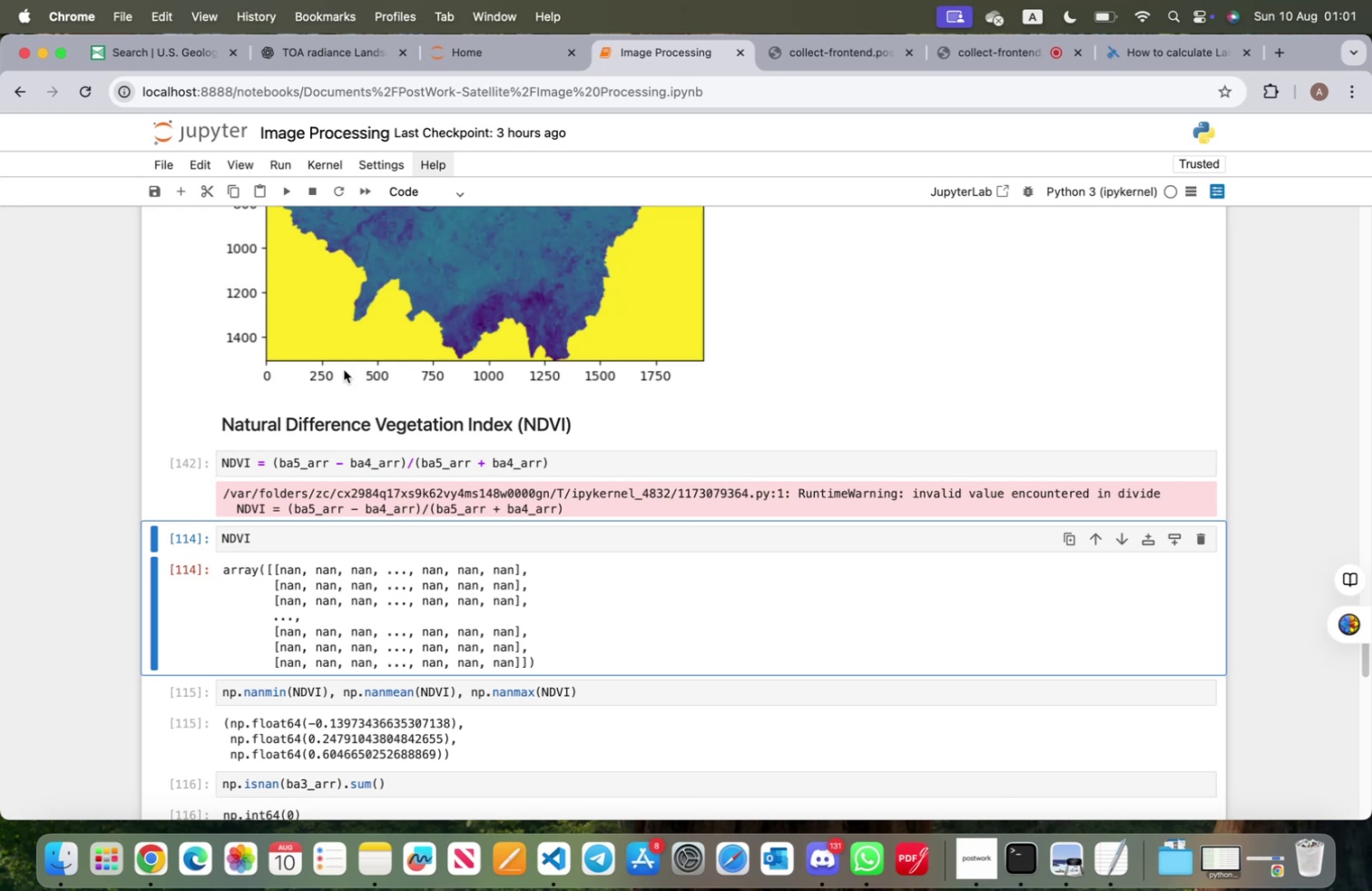 
key(Shift+ShiftRight)
 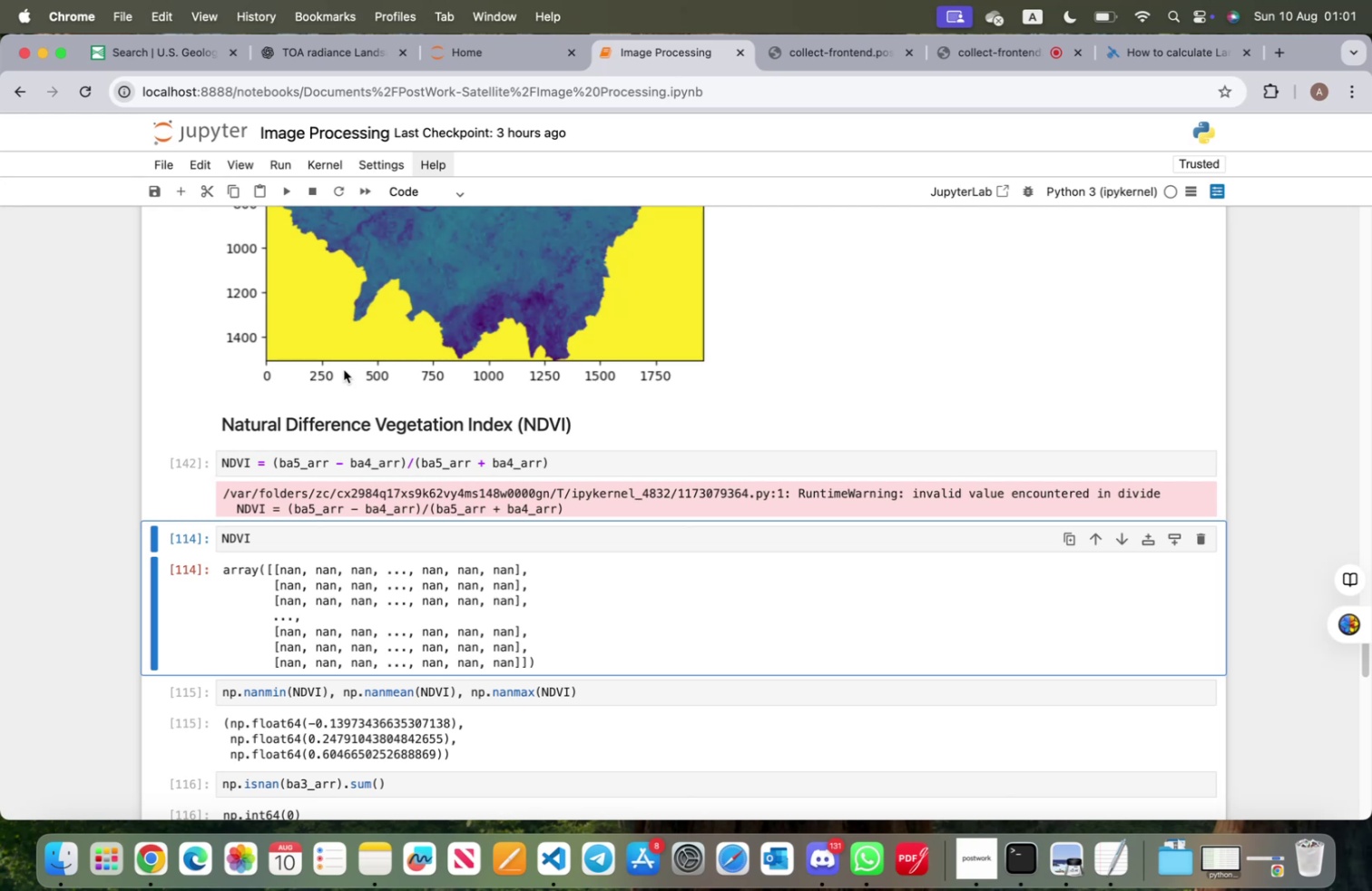 
key(Shift+Enter)
 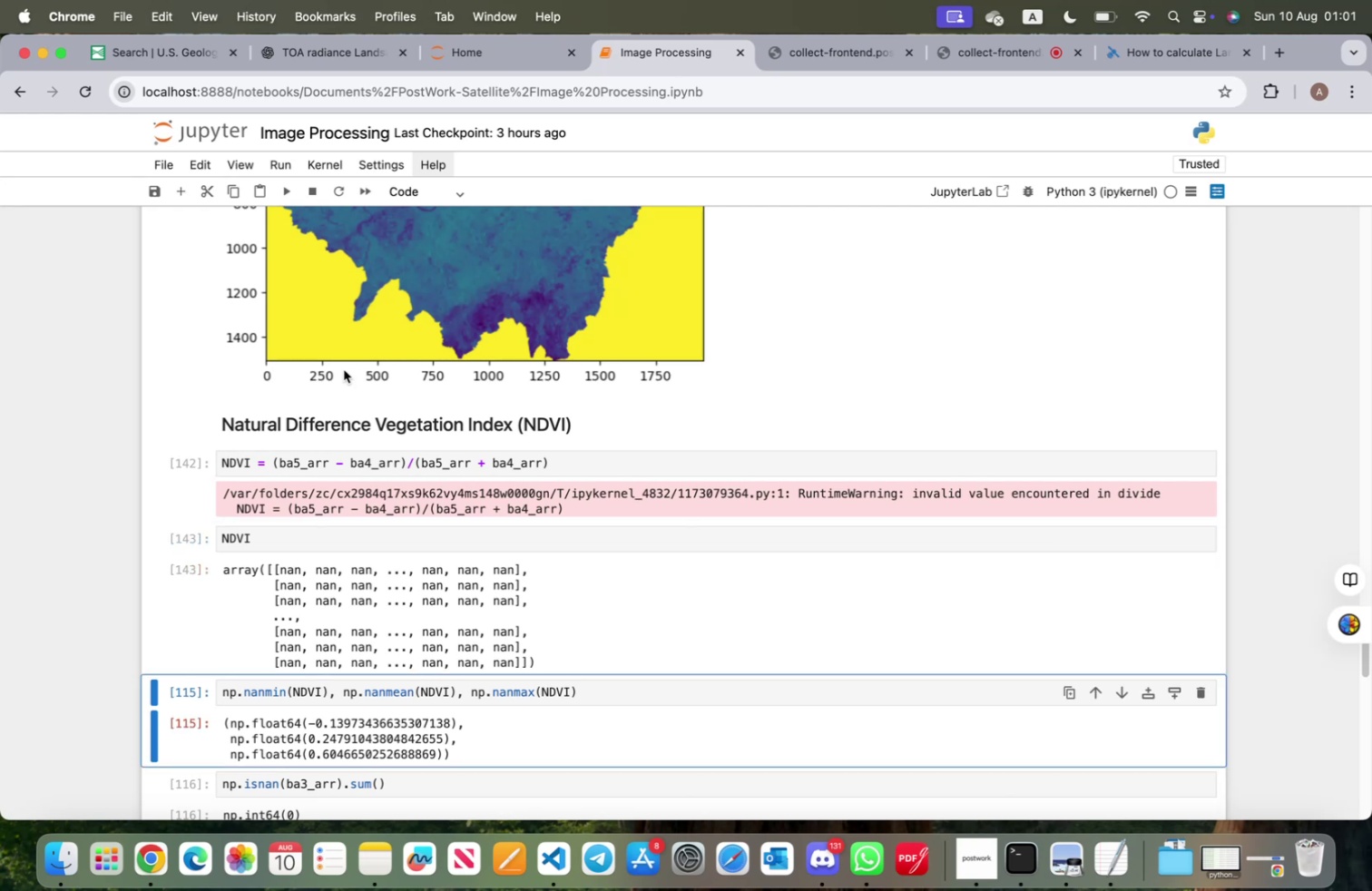 
key(Shift+ShiftRight)
 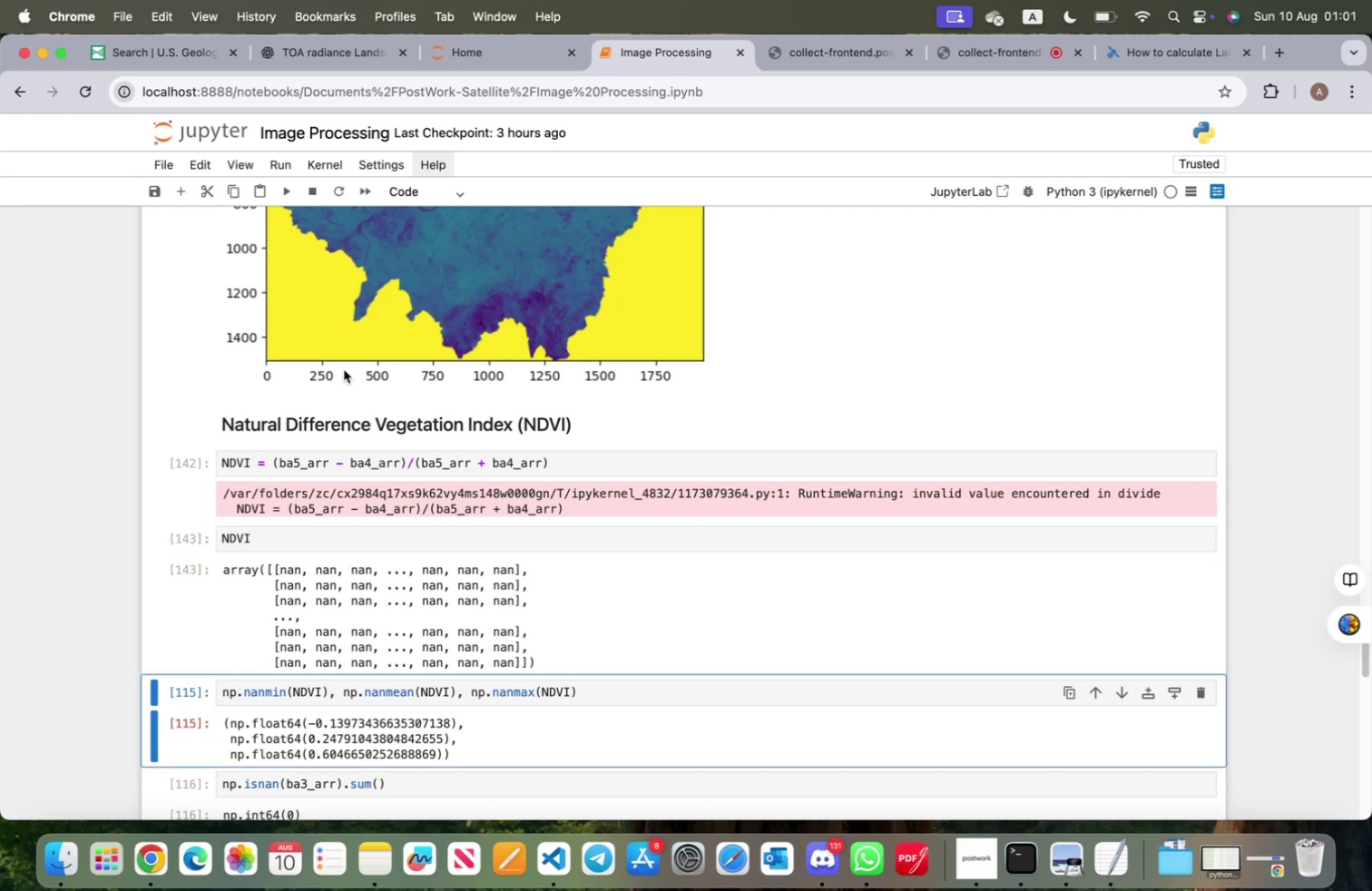 
key(Enter)
 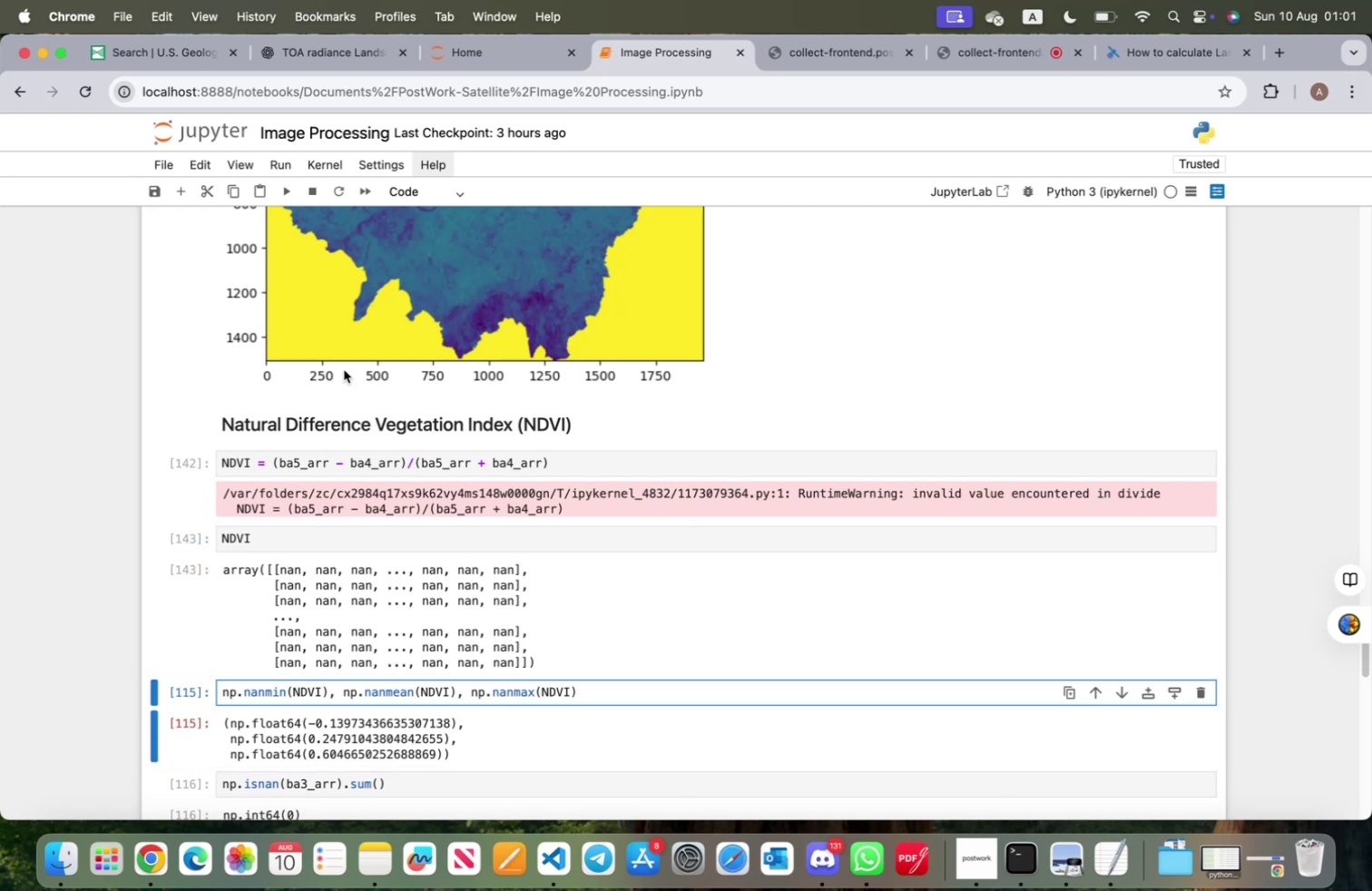 
key(Shift+Enter)
 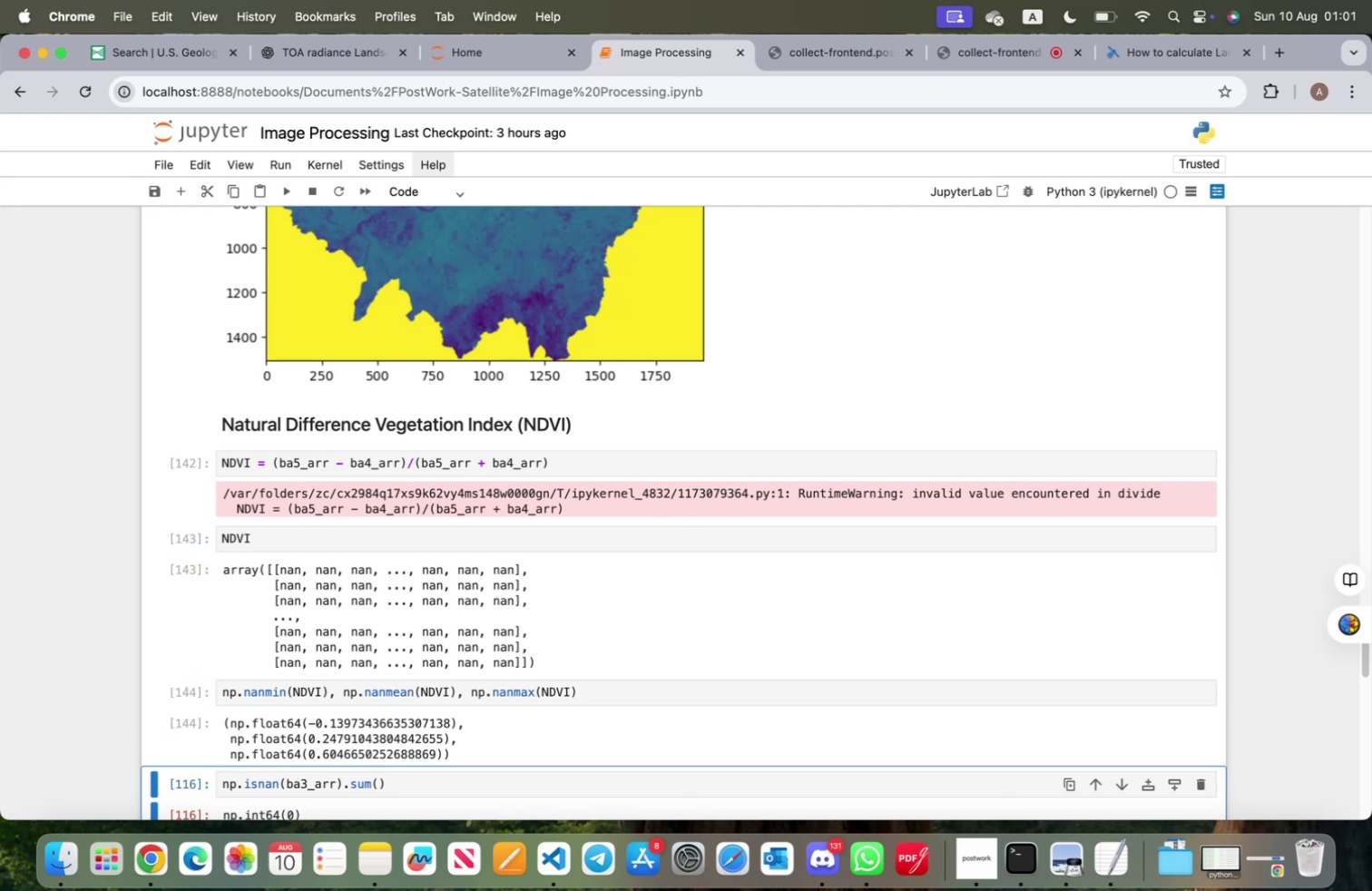 
key(Shift+ShiftRight)
 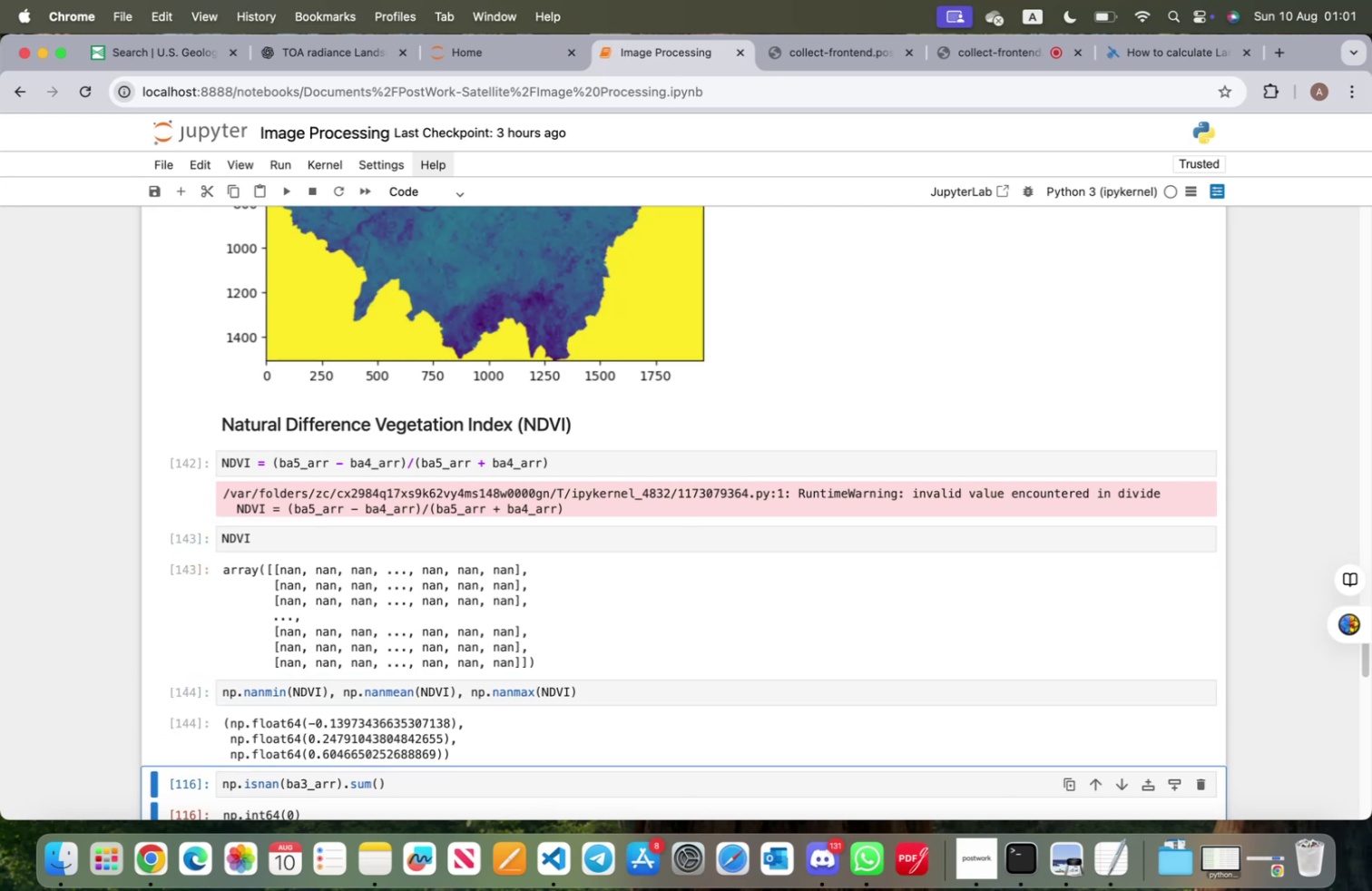 
key(Shift+Enter)
 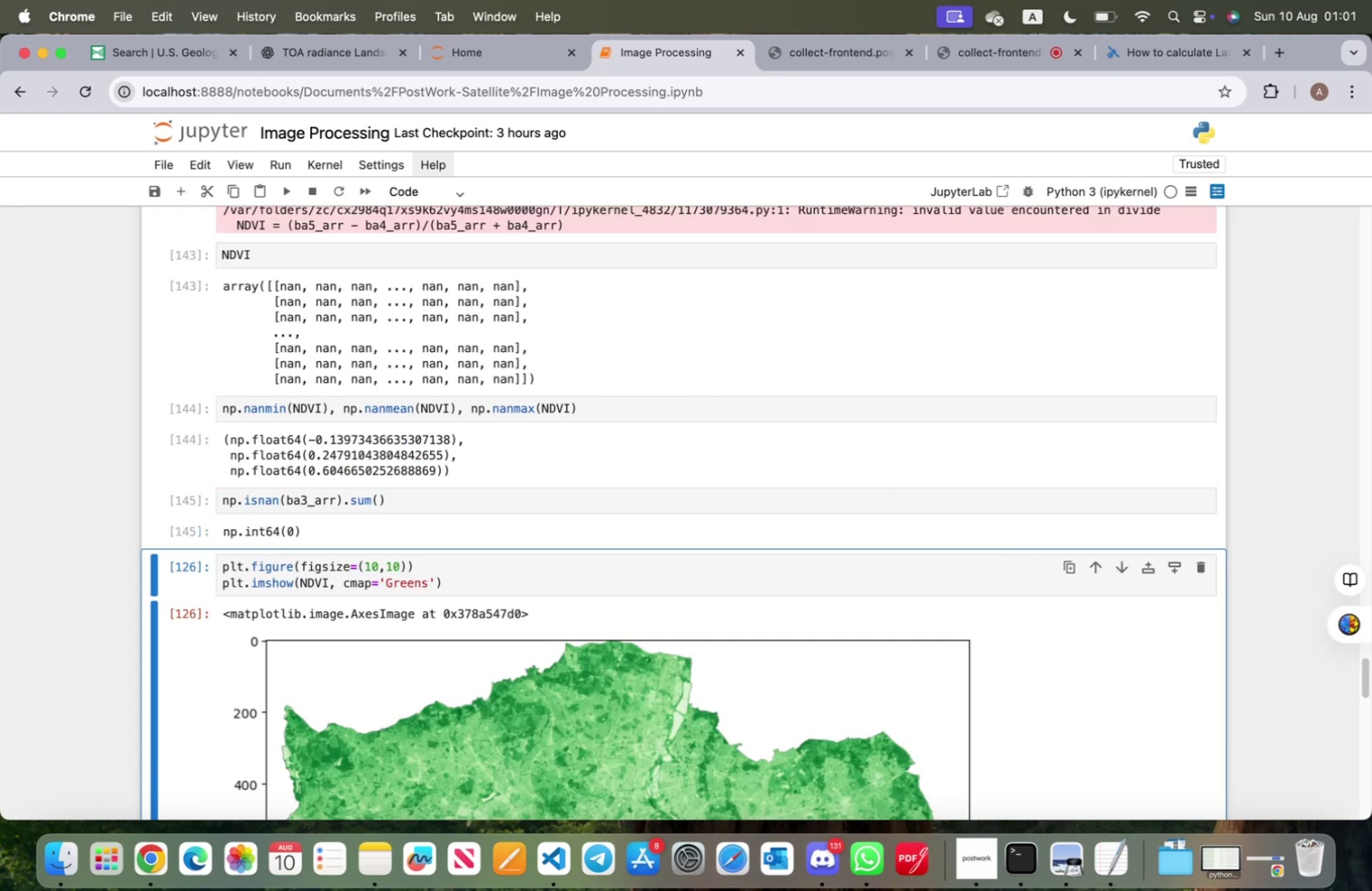 
key(Shift+ShiftRight)
 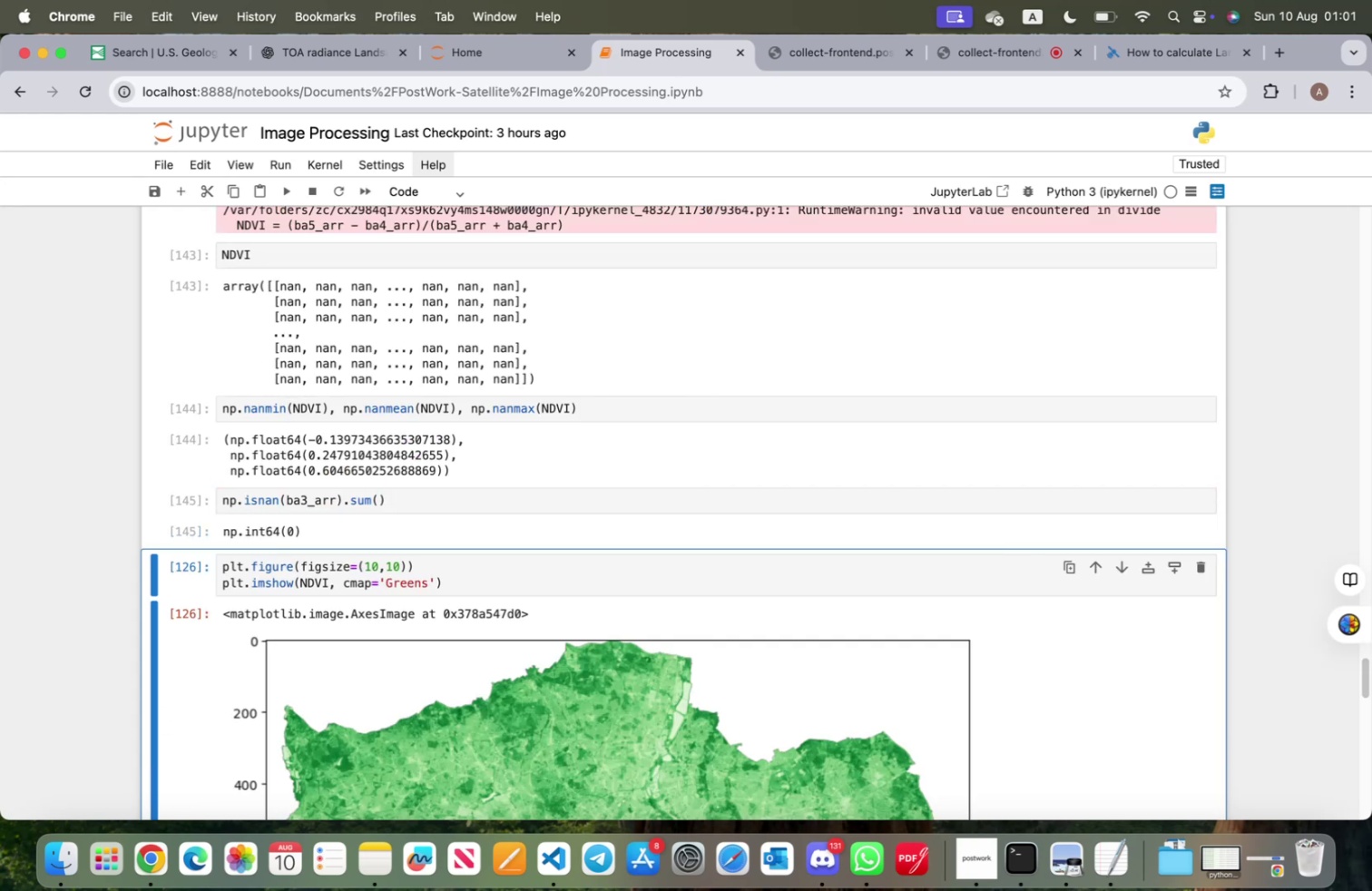 
key(Shift+Enter)
 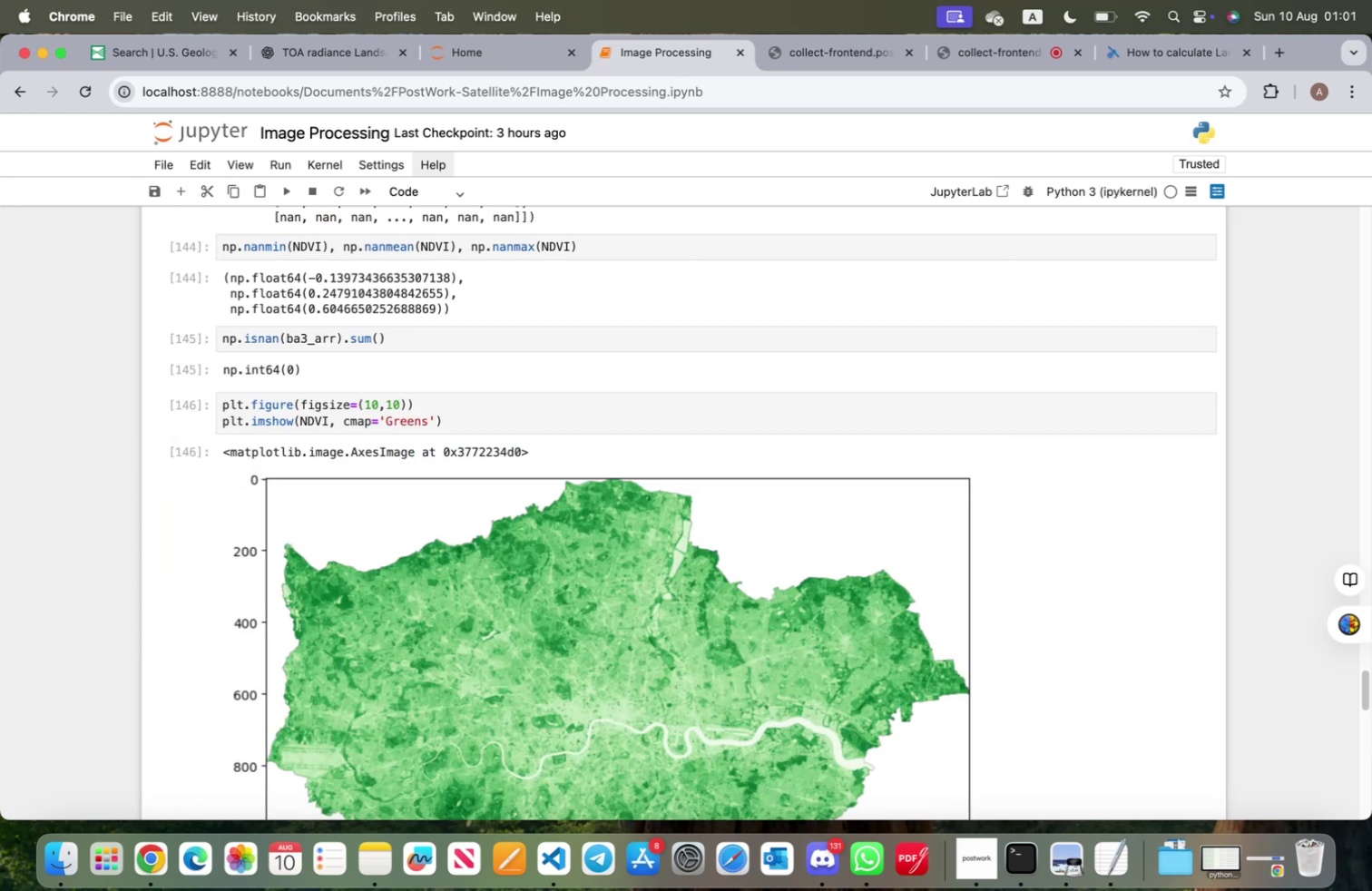 
key(Shift+ShiftRight)
 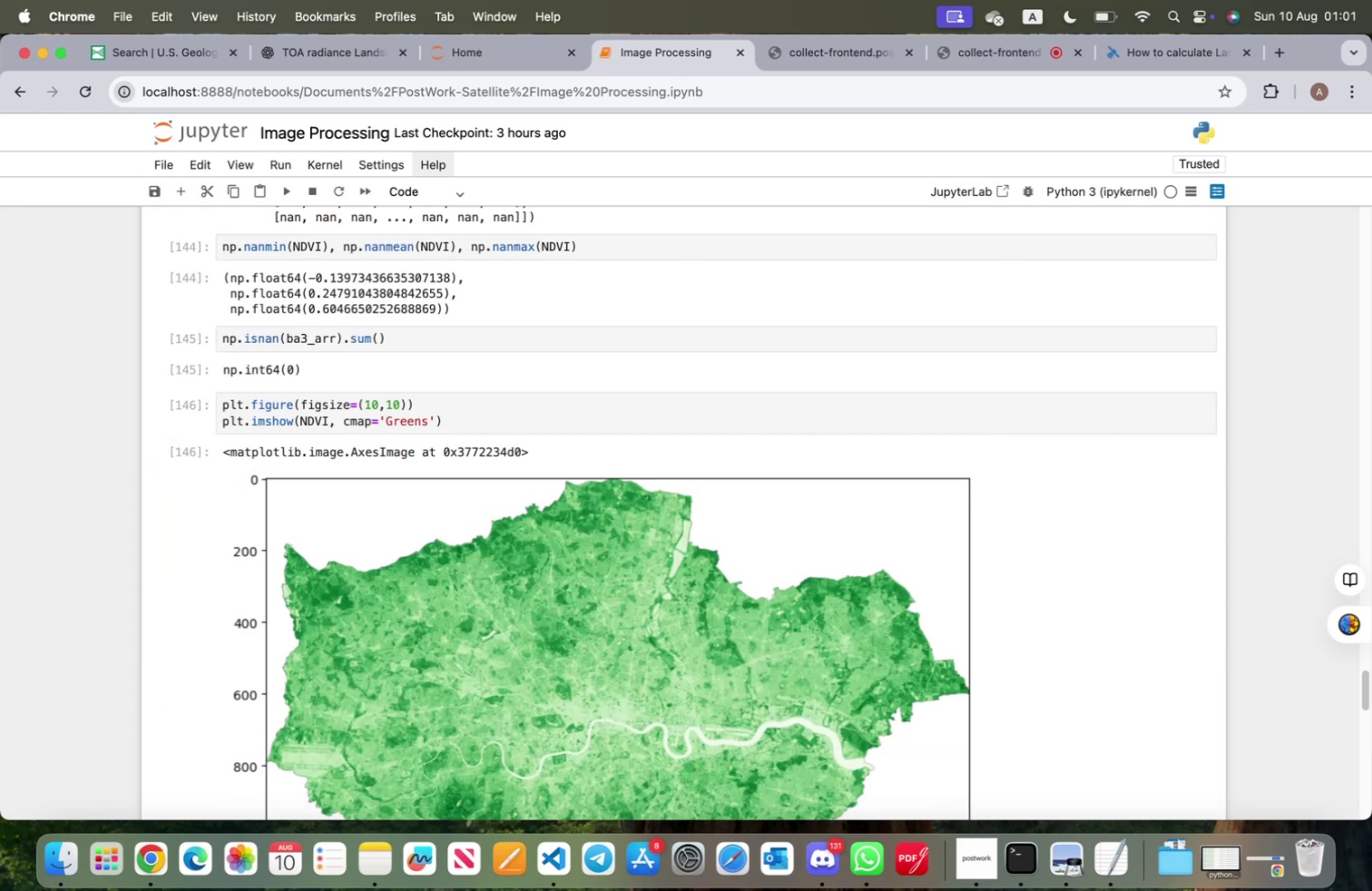 
key(Shift+Enter)
 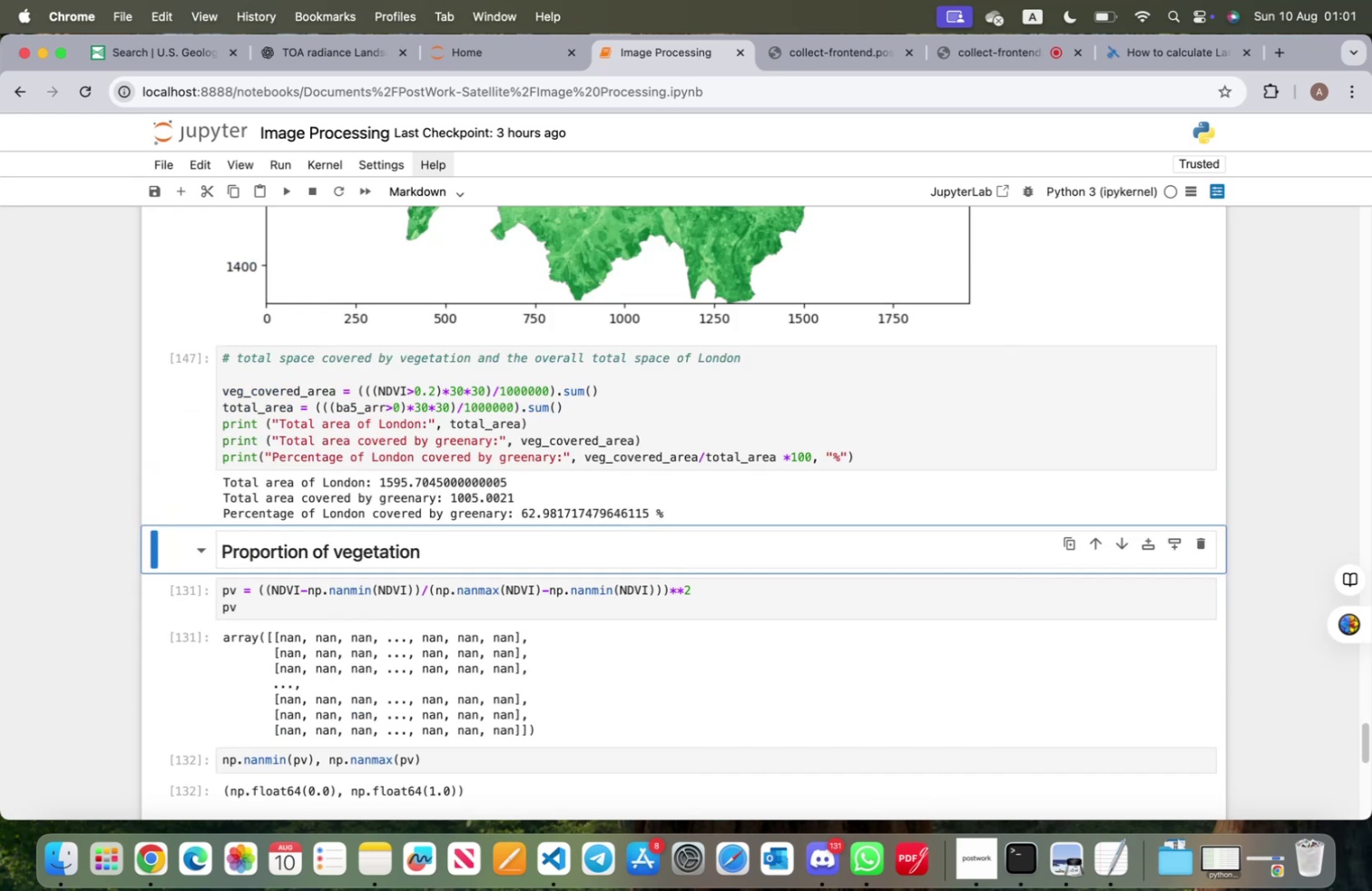 
hold_key(key=ShiftRight, duration=0.31)
 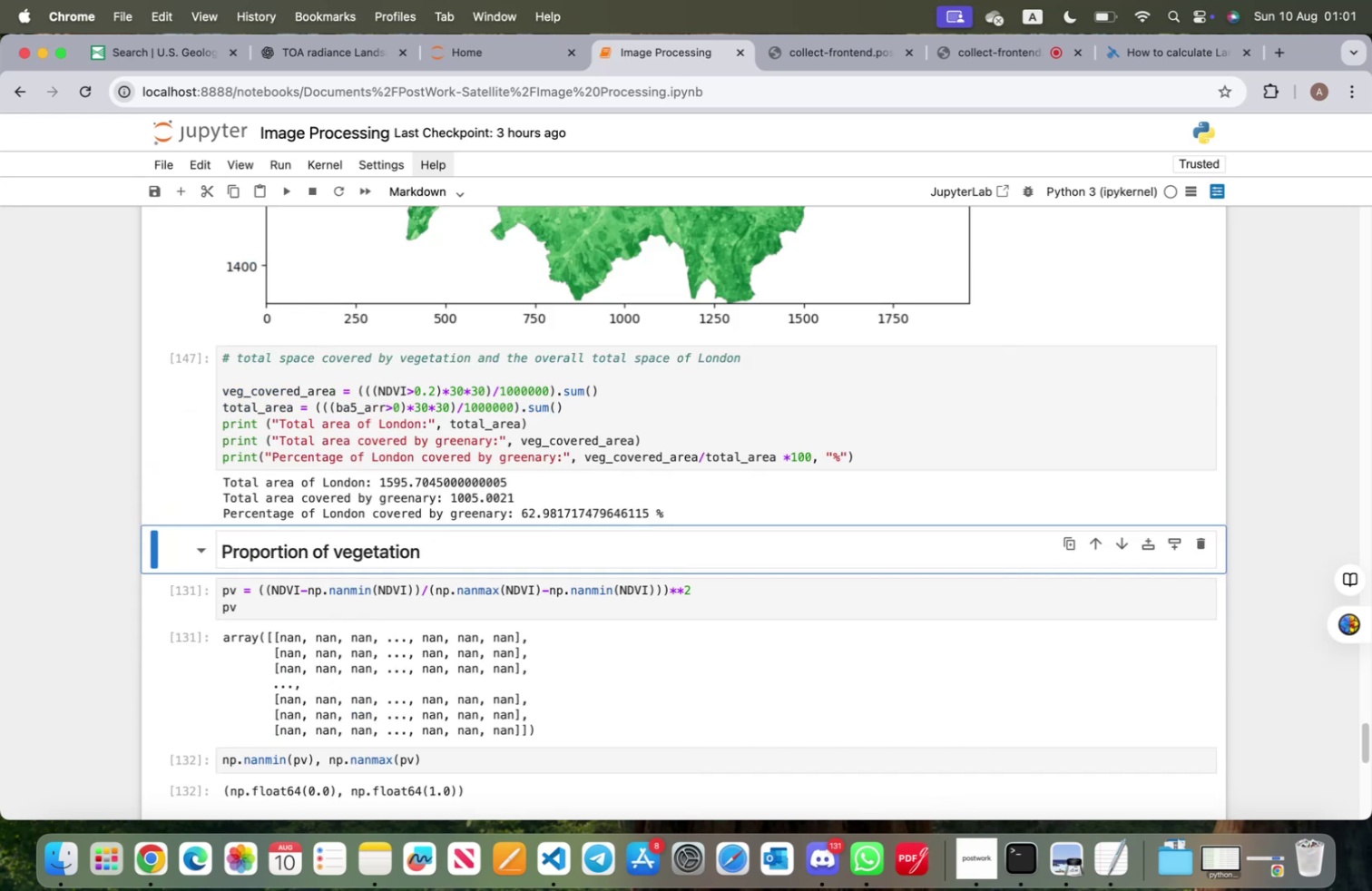 
key(Shift+ShiftRight)
 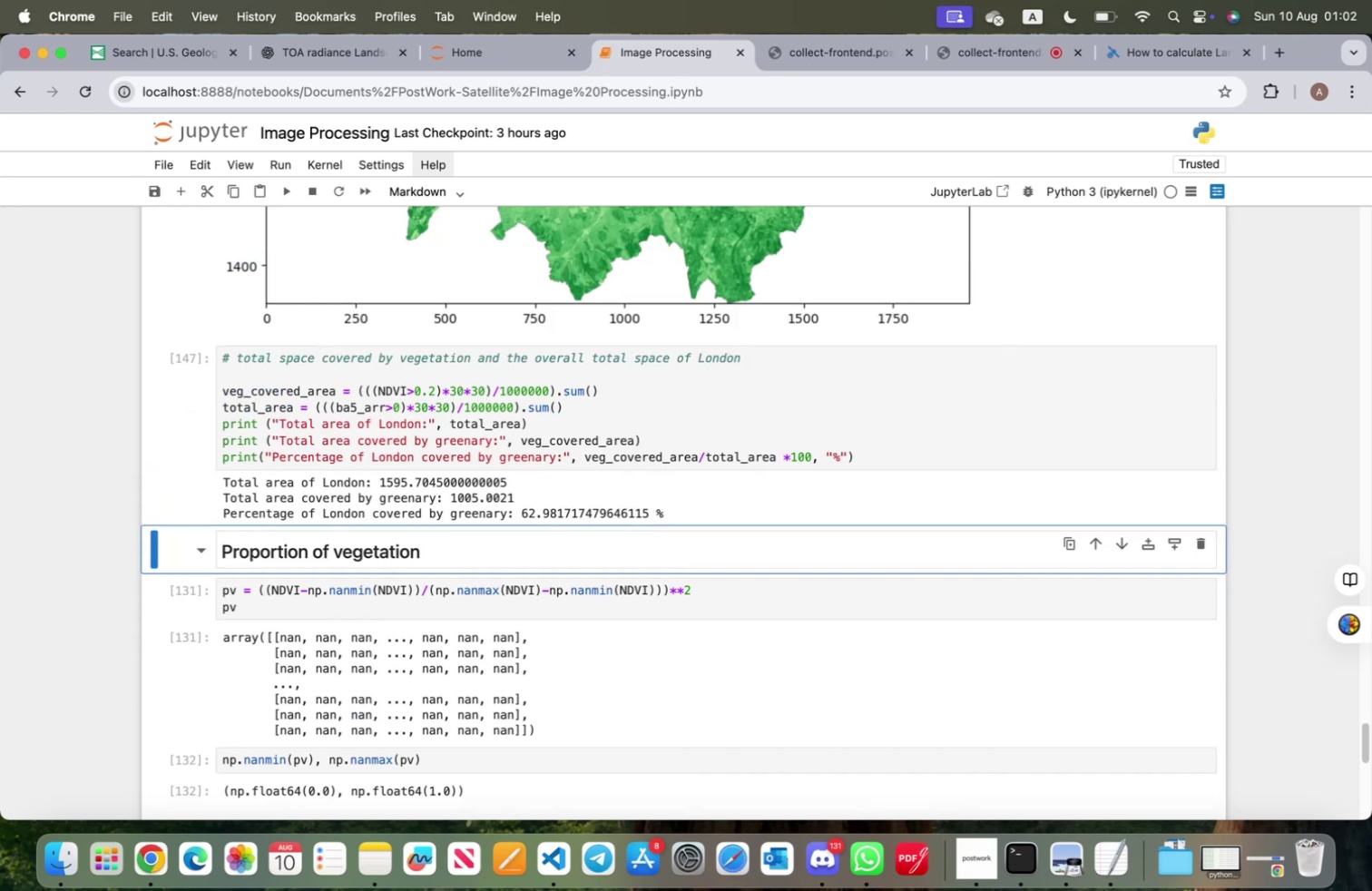 
key(Shift+Enter)
 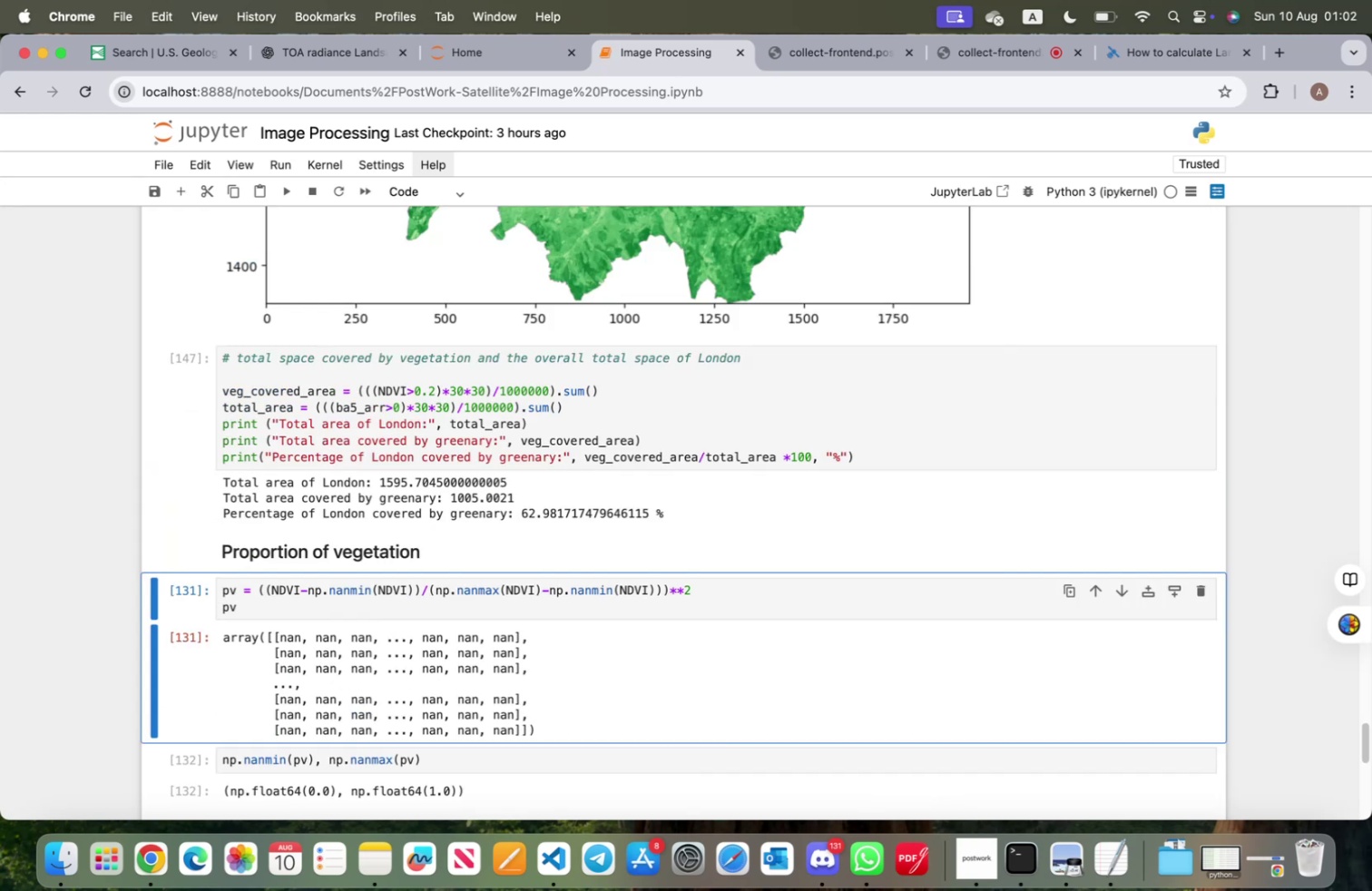 
key(Shift+ShiftRight)
 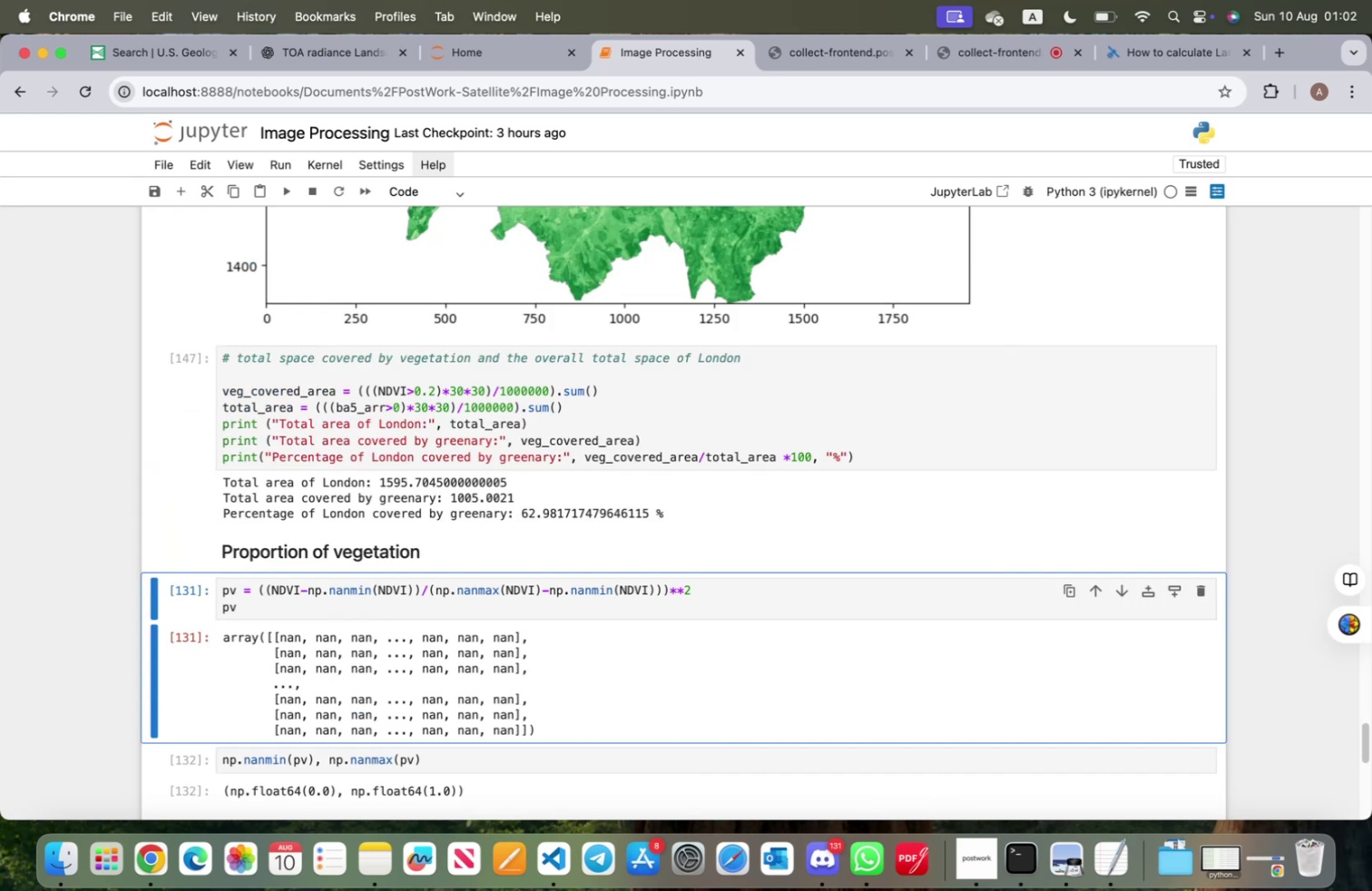 
key(Shift+Enter)
 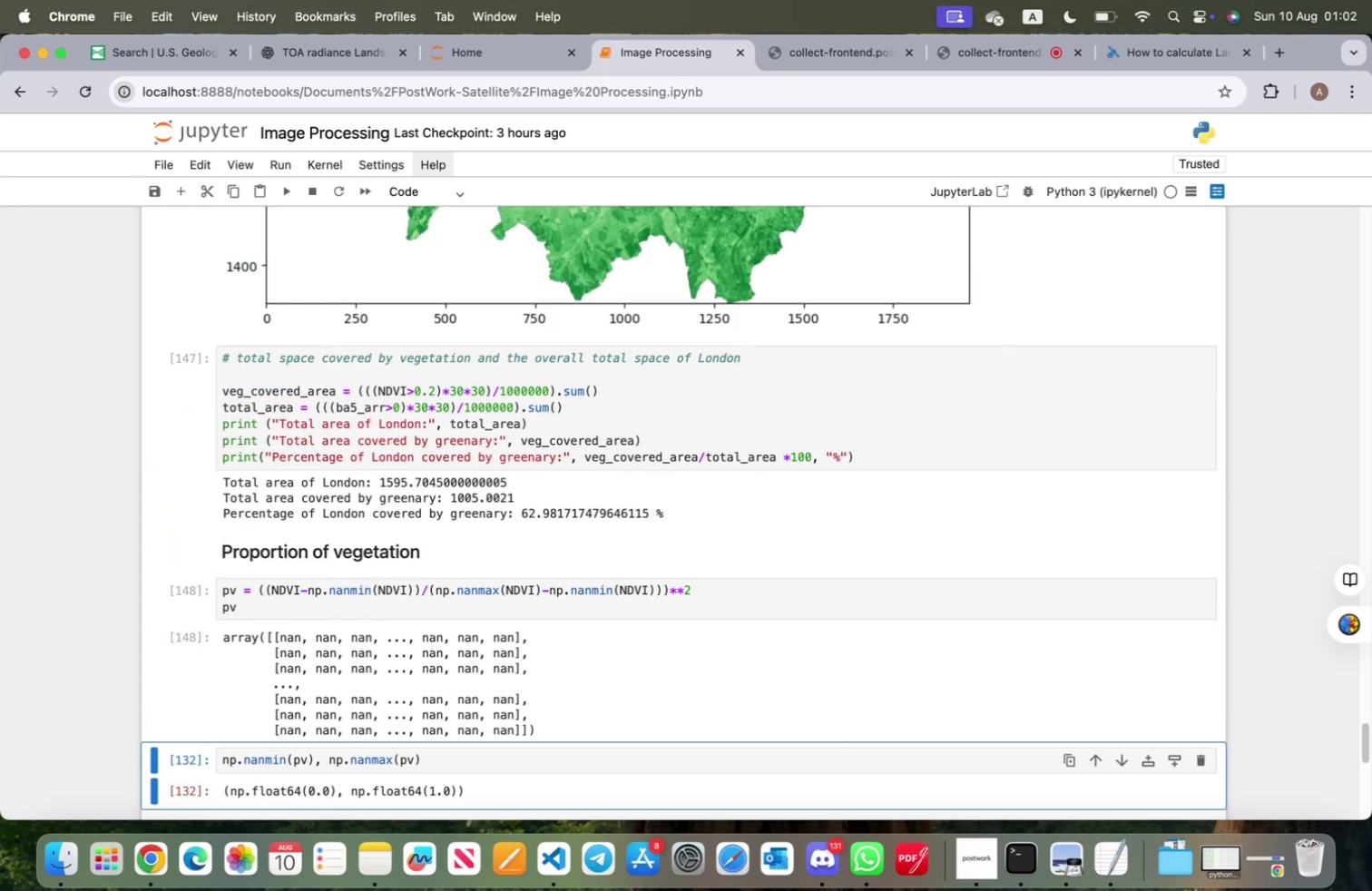 
key(Shift+Enter)
 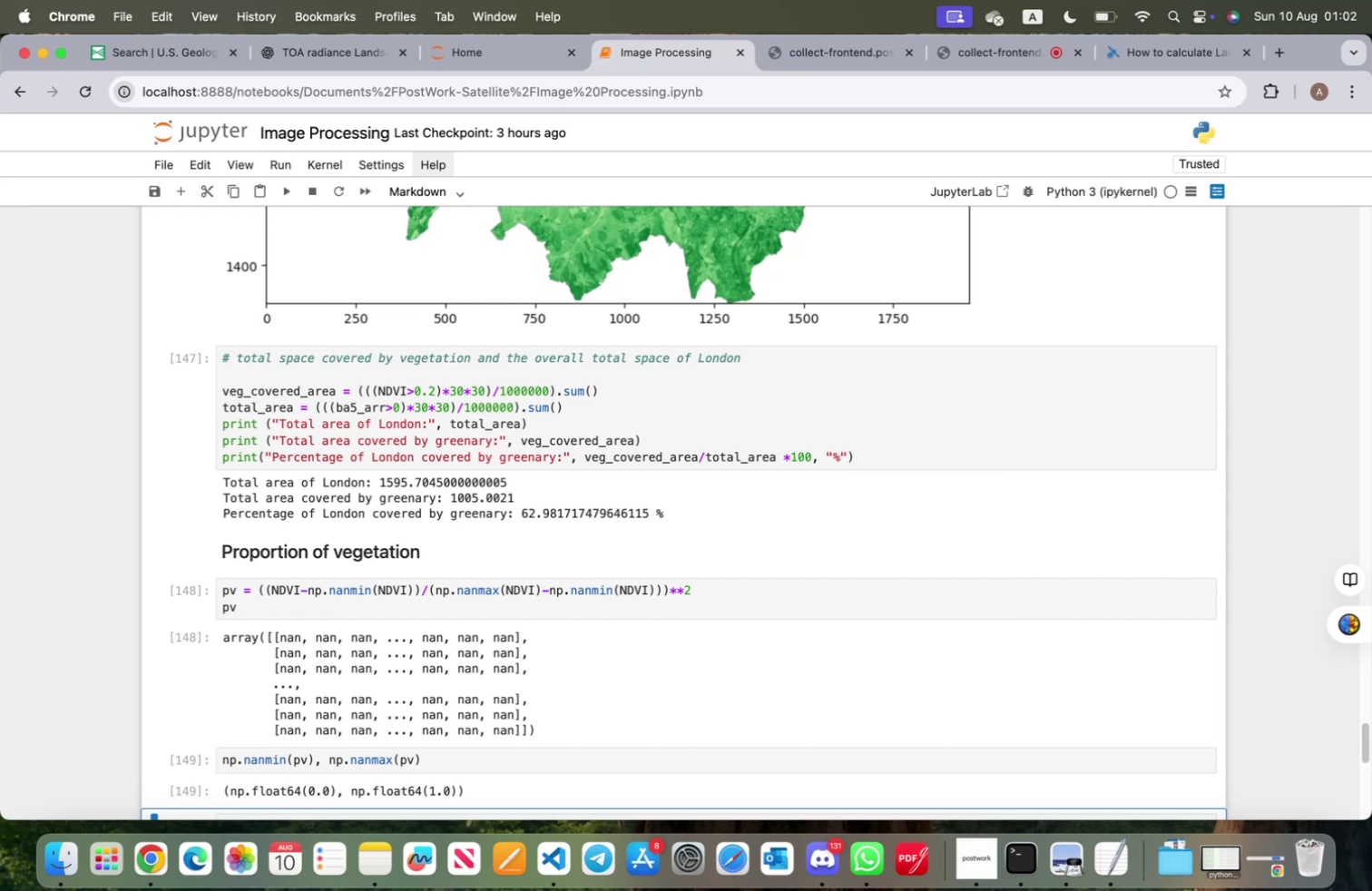 
key(Shift+ShiftRight)
 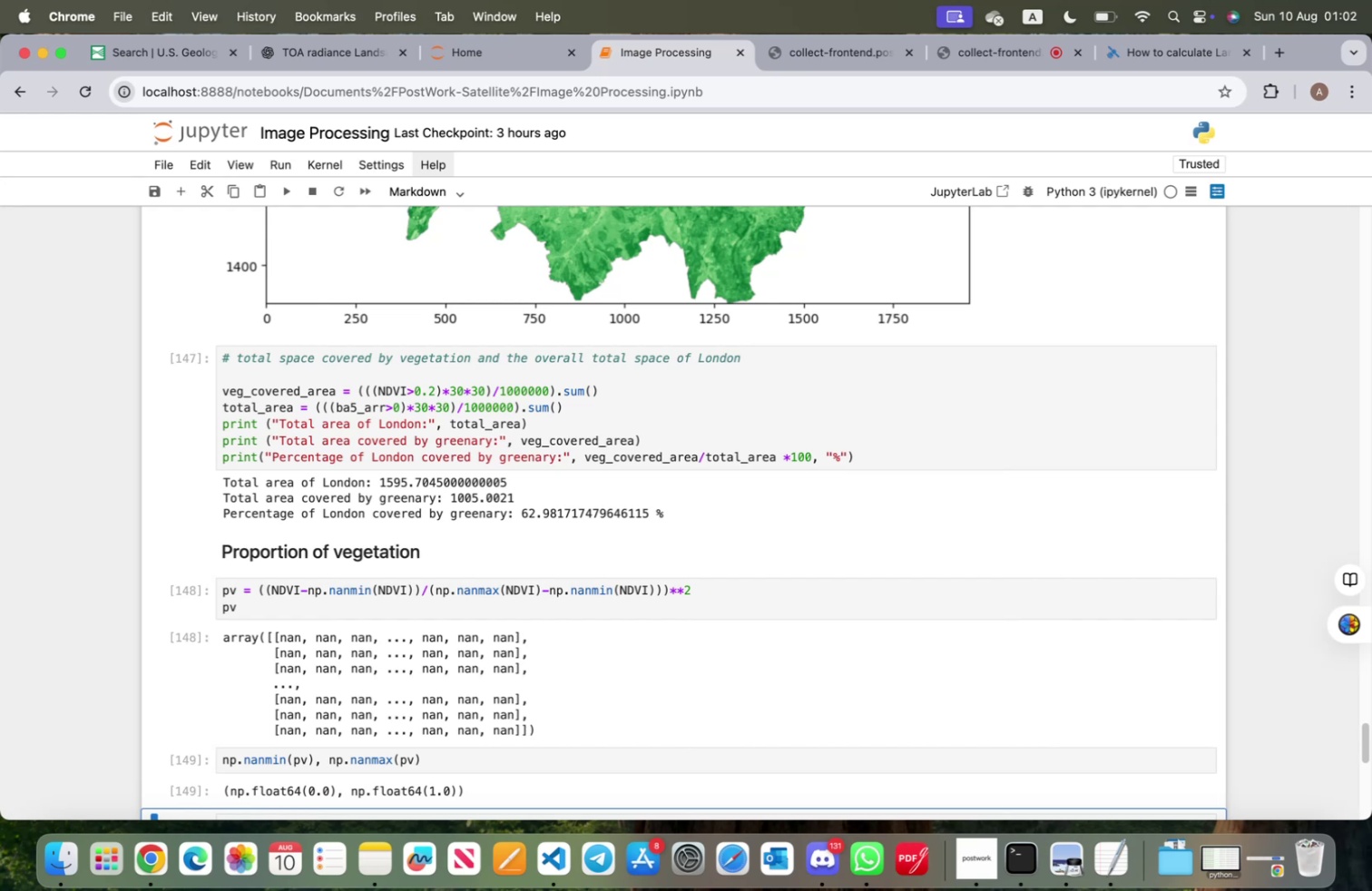 
key(Enter)
 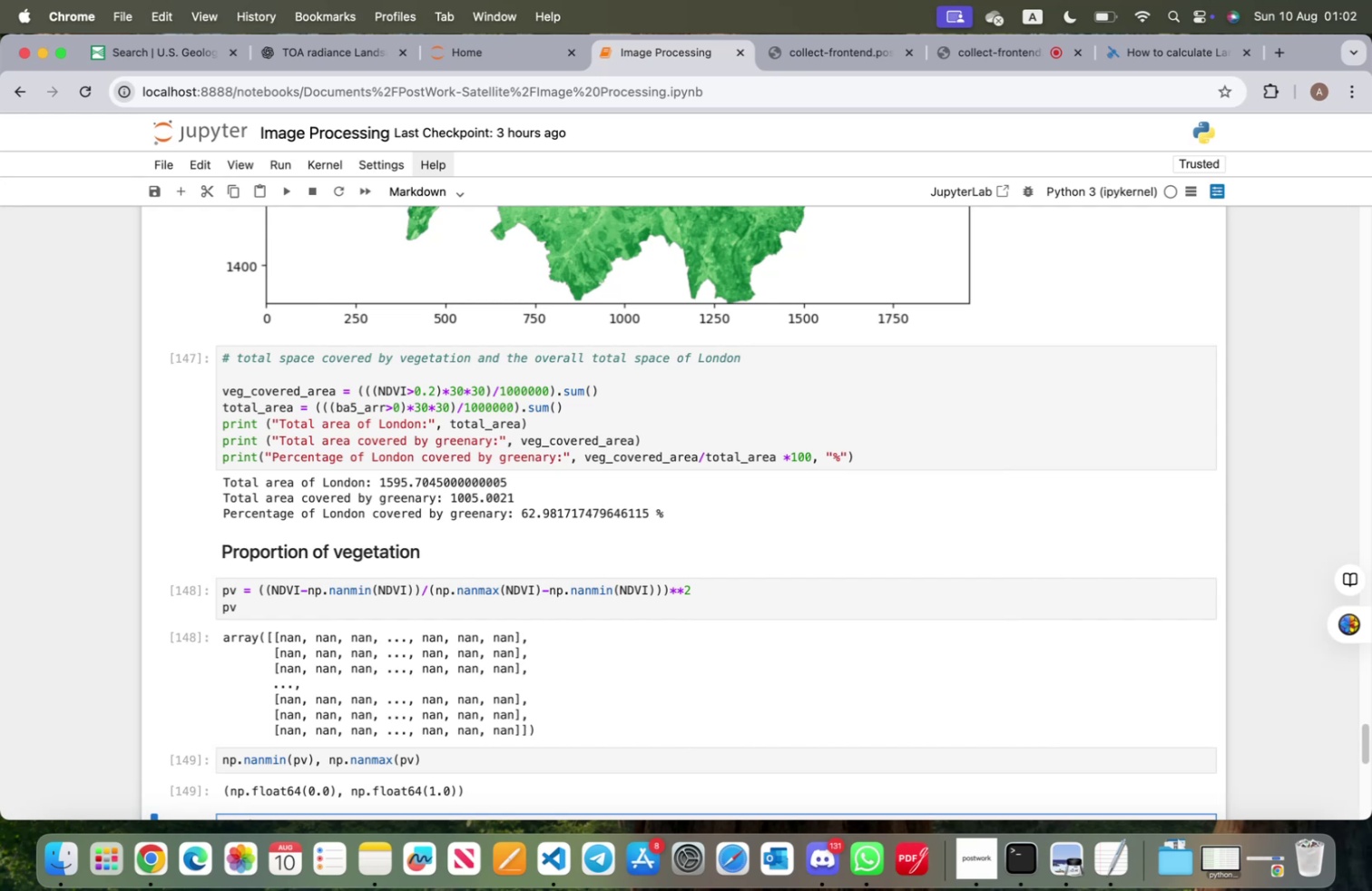 
key(Shift+ShiftRight)
 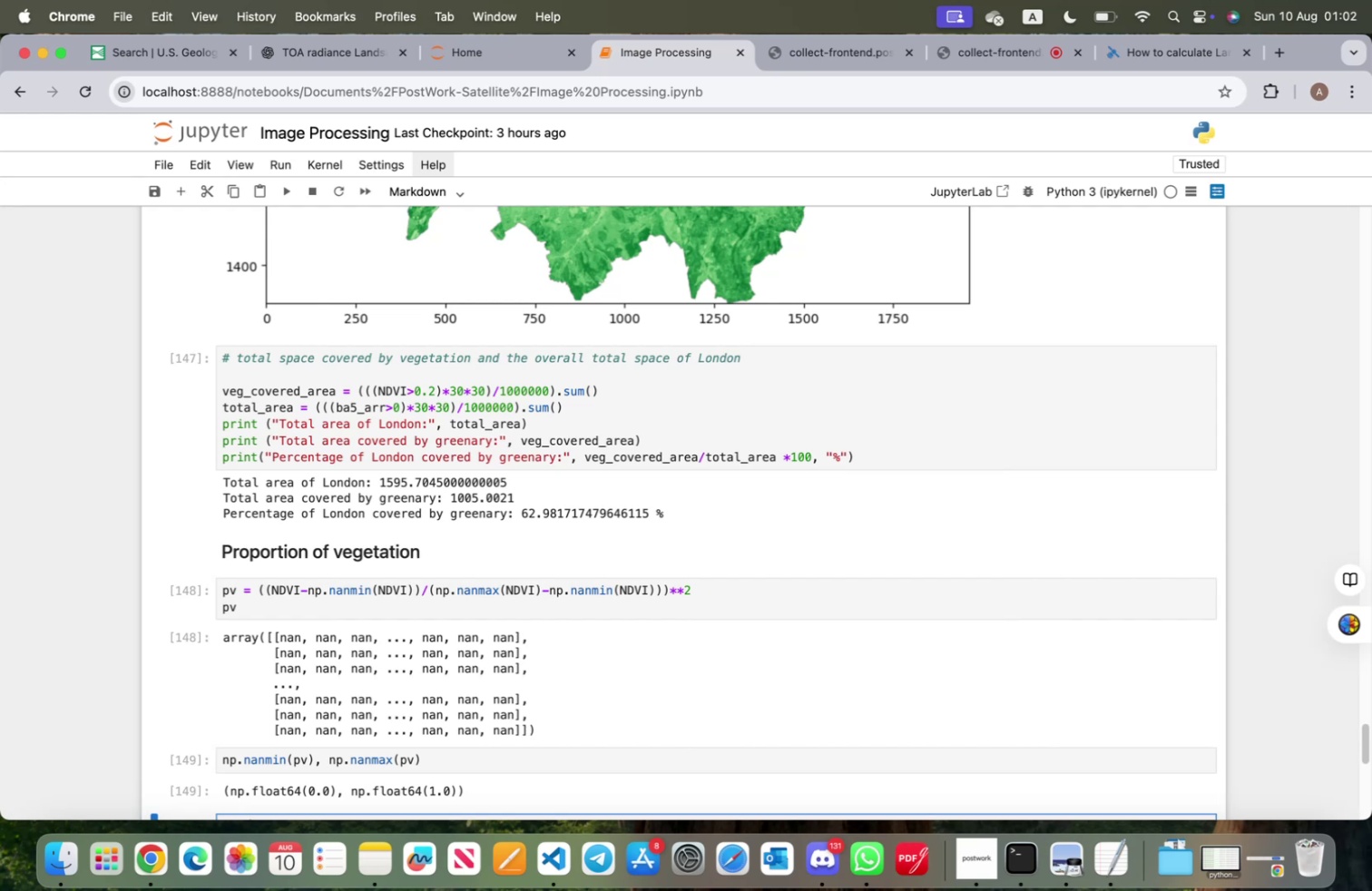 
key(Shift+Enter)
 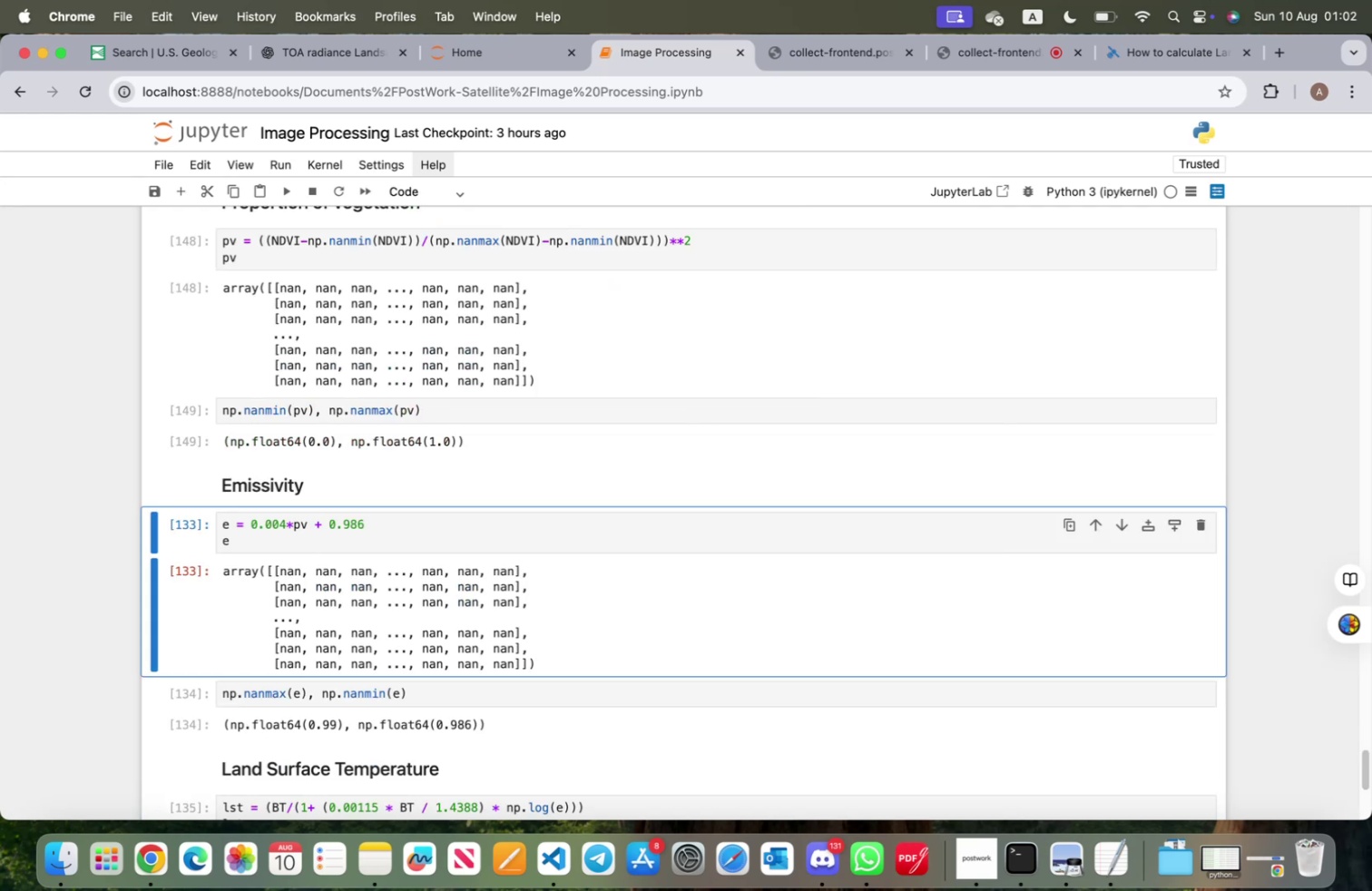 
key(Shift+ShiftRight)
 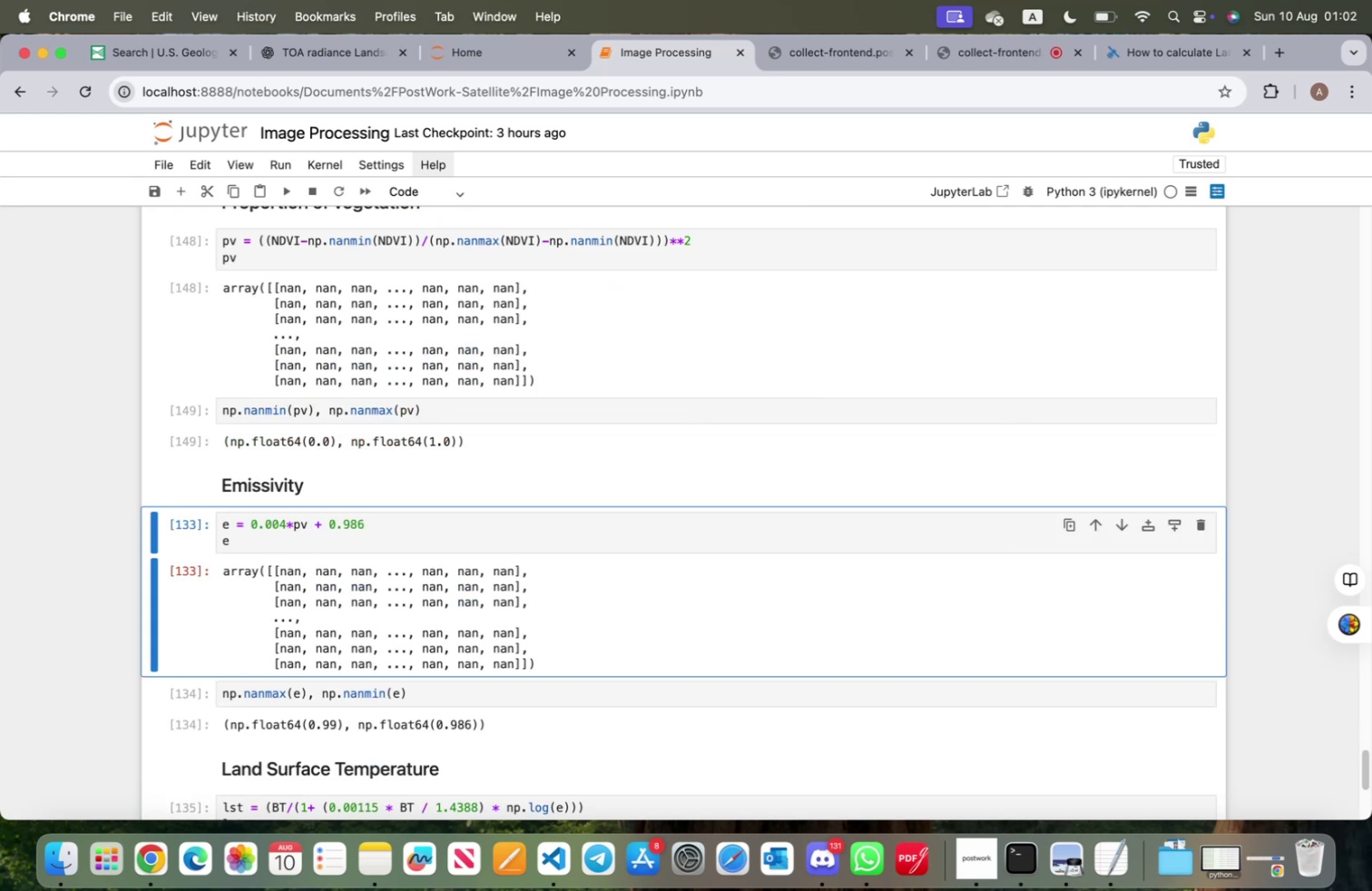 
key(Shift+Enter)
 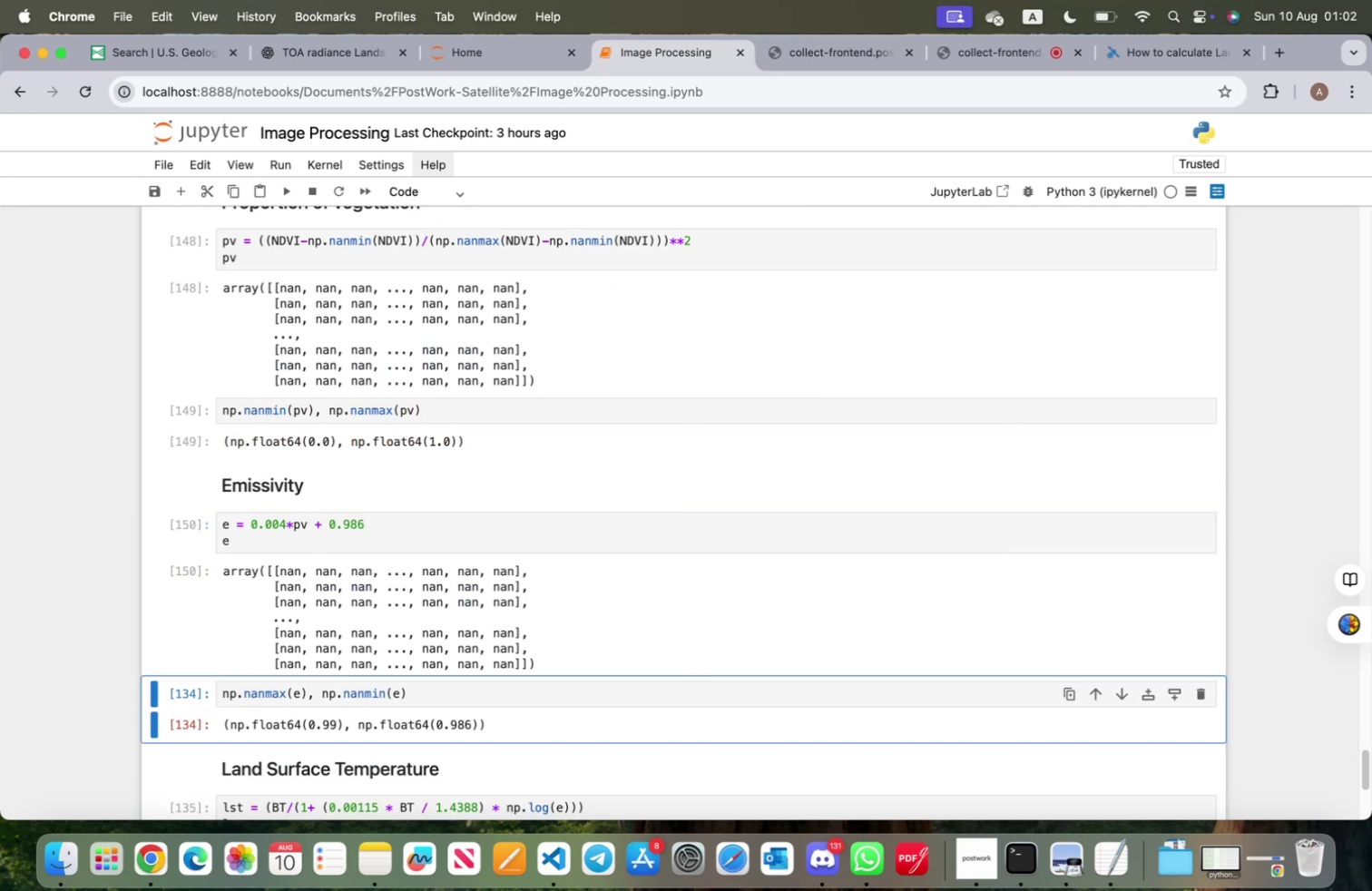 
key(Shift+ShiftRight)
 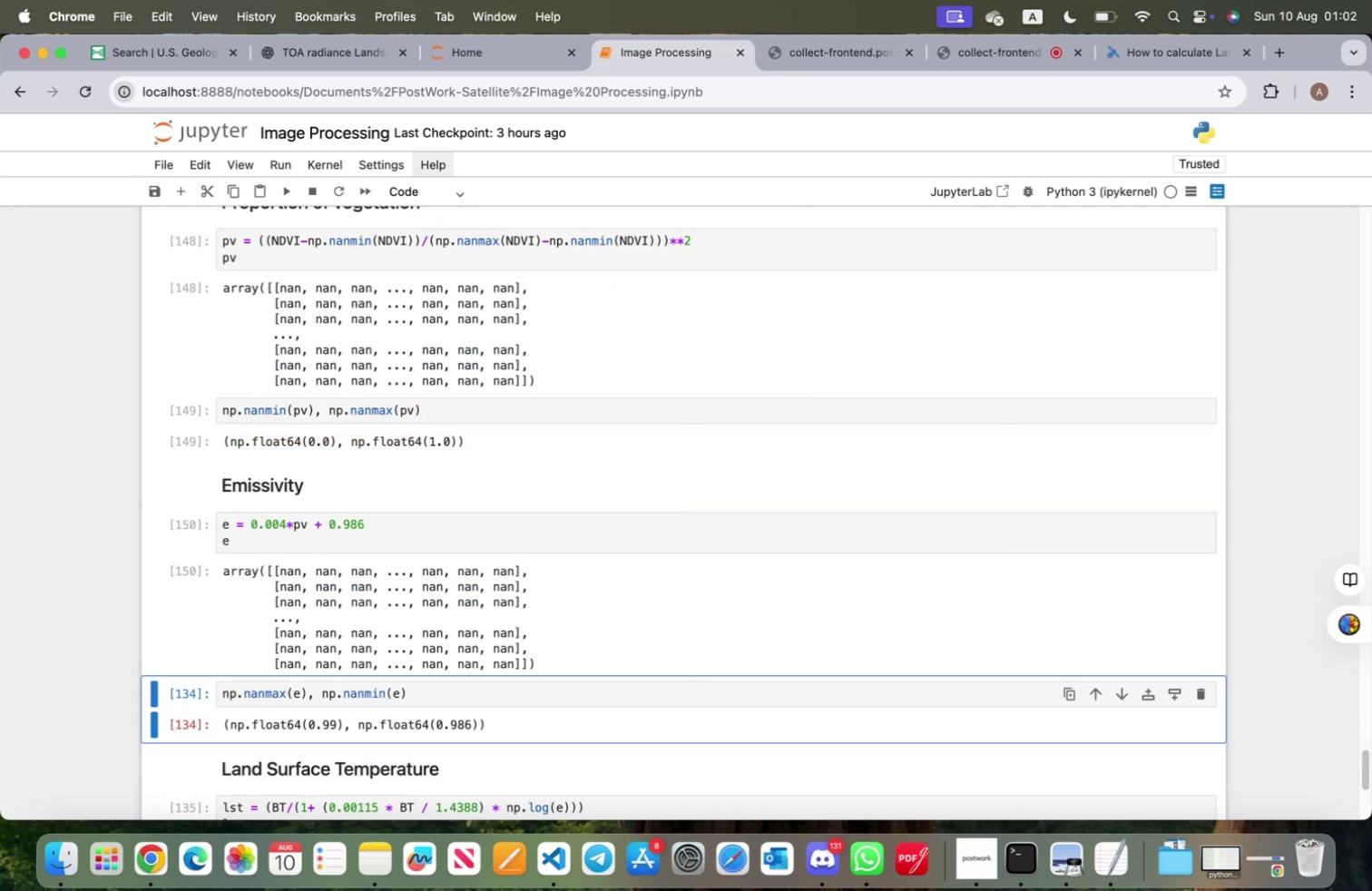 
key(Shift+Enter)
 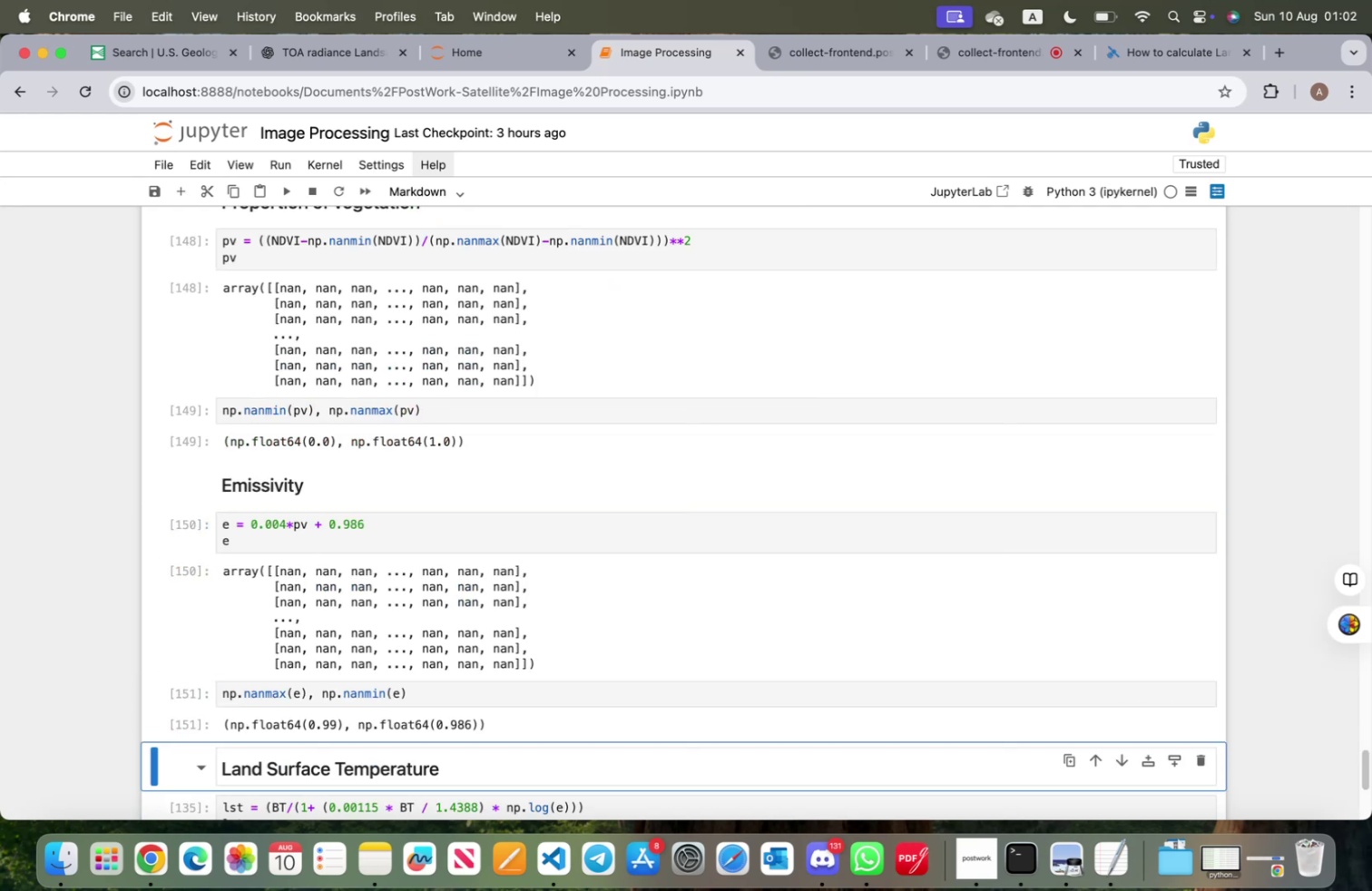 
key(Shift+ShiftRight)
 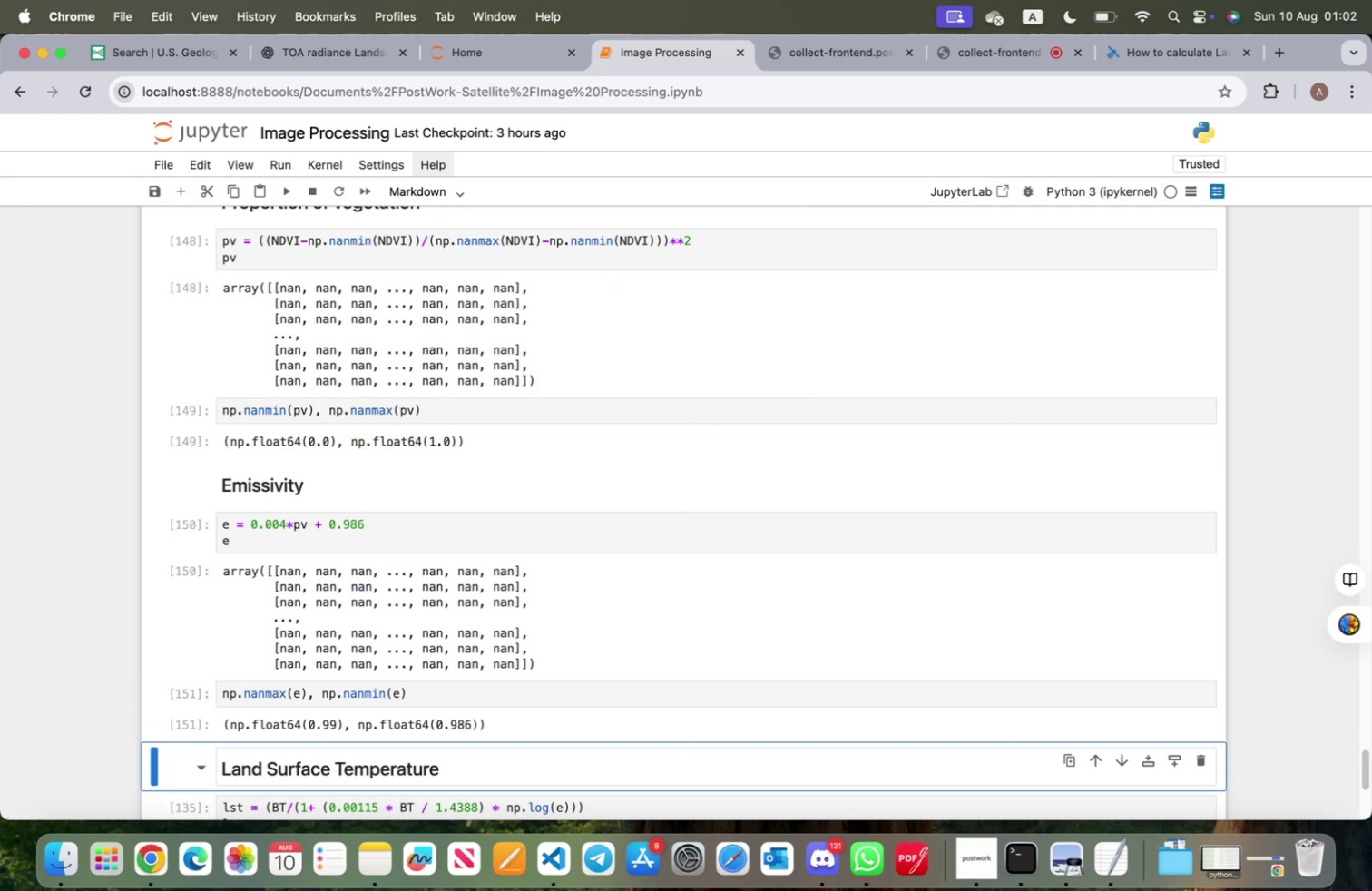 
key(Shift+Enter)
 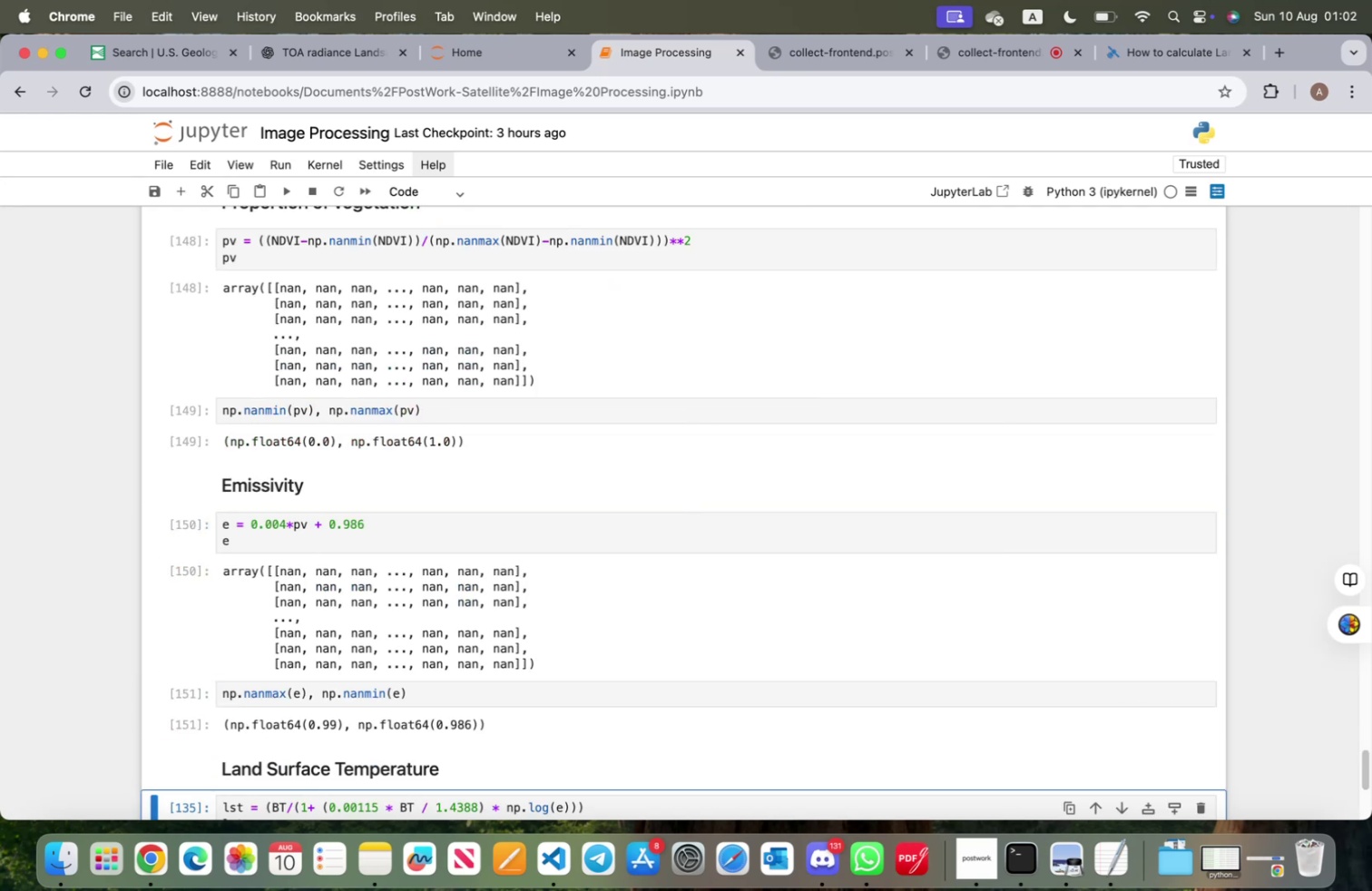 
key(Shift+ShiftRight)
 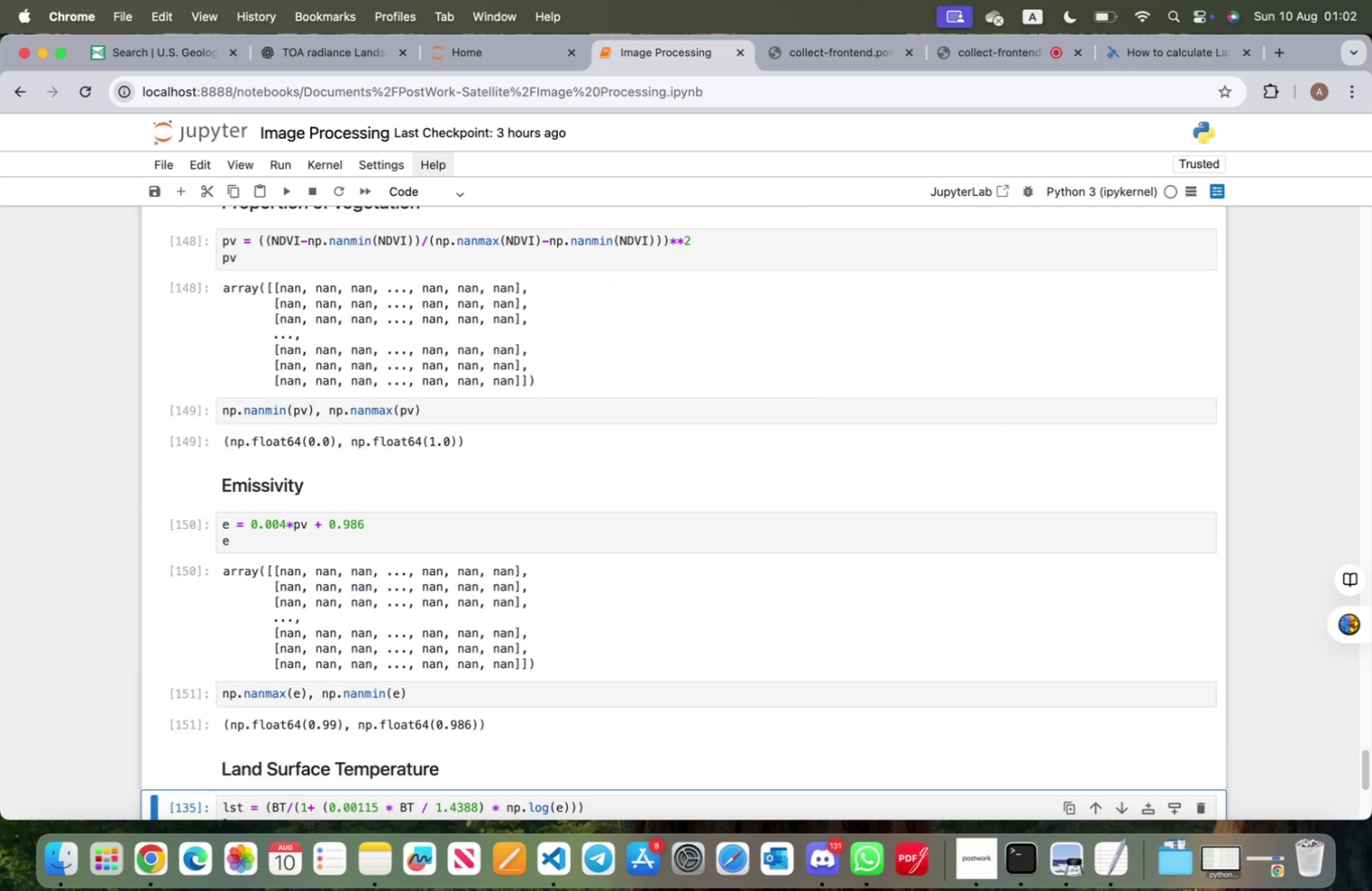 
key(Shift+Enter)
 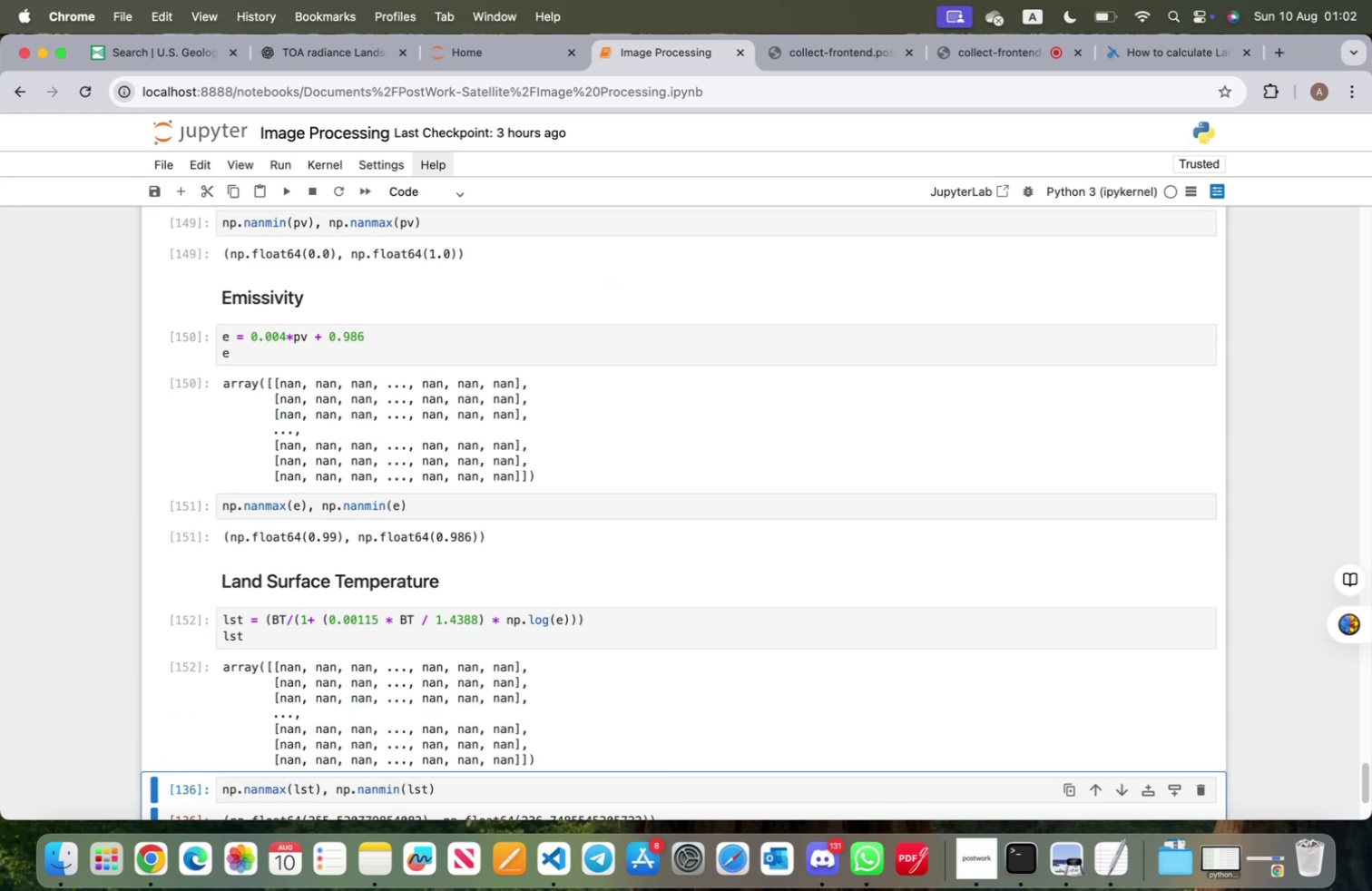 
key(Shift+ShiftRight)
 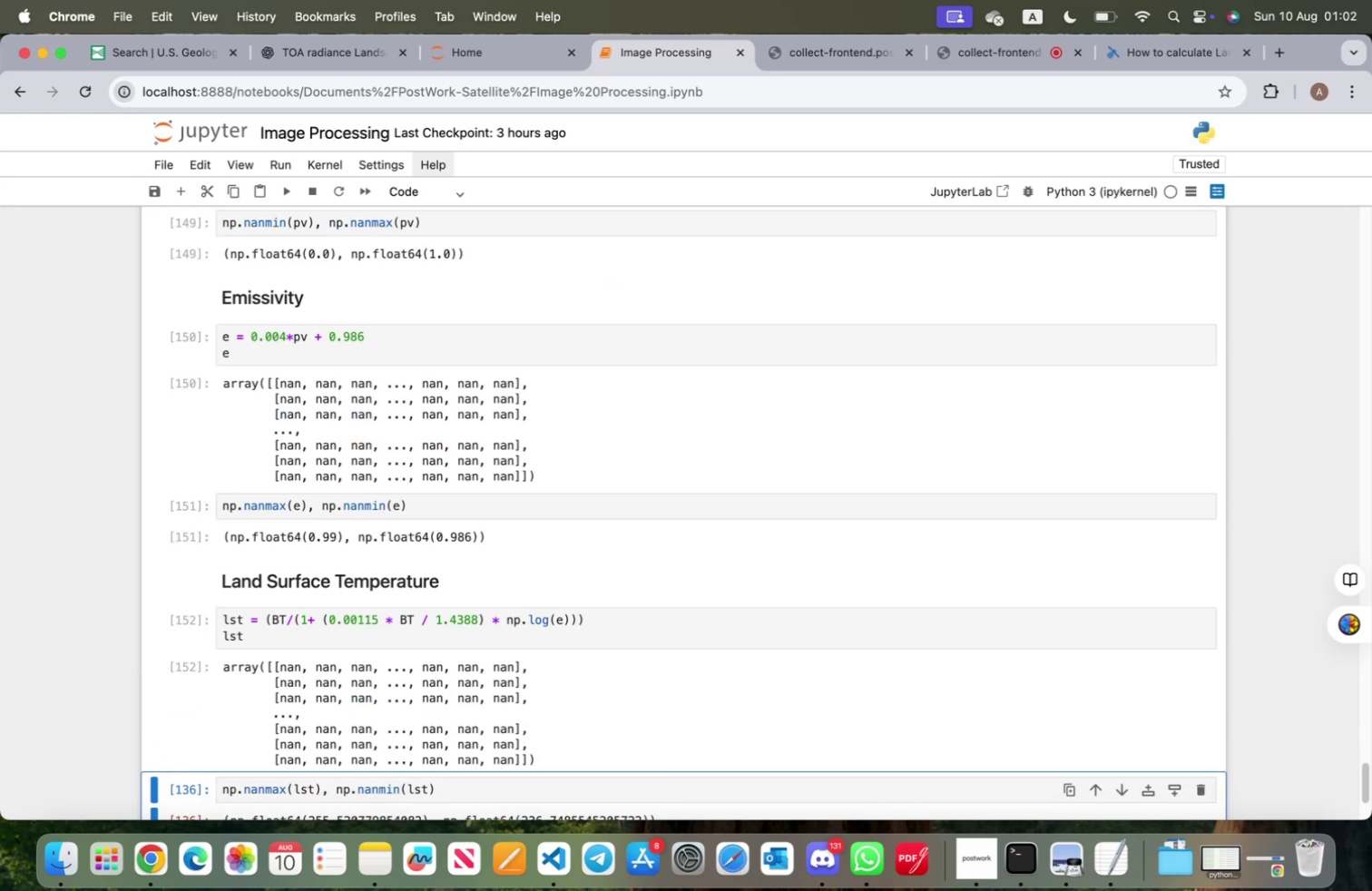 
key(Shift+Enter)
 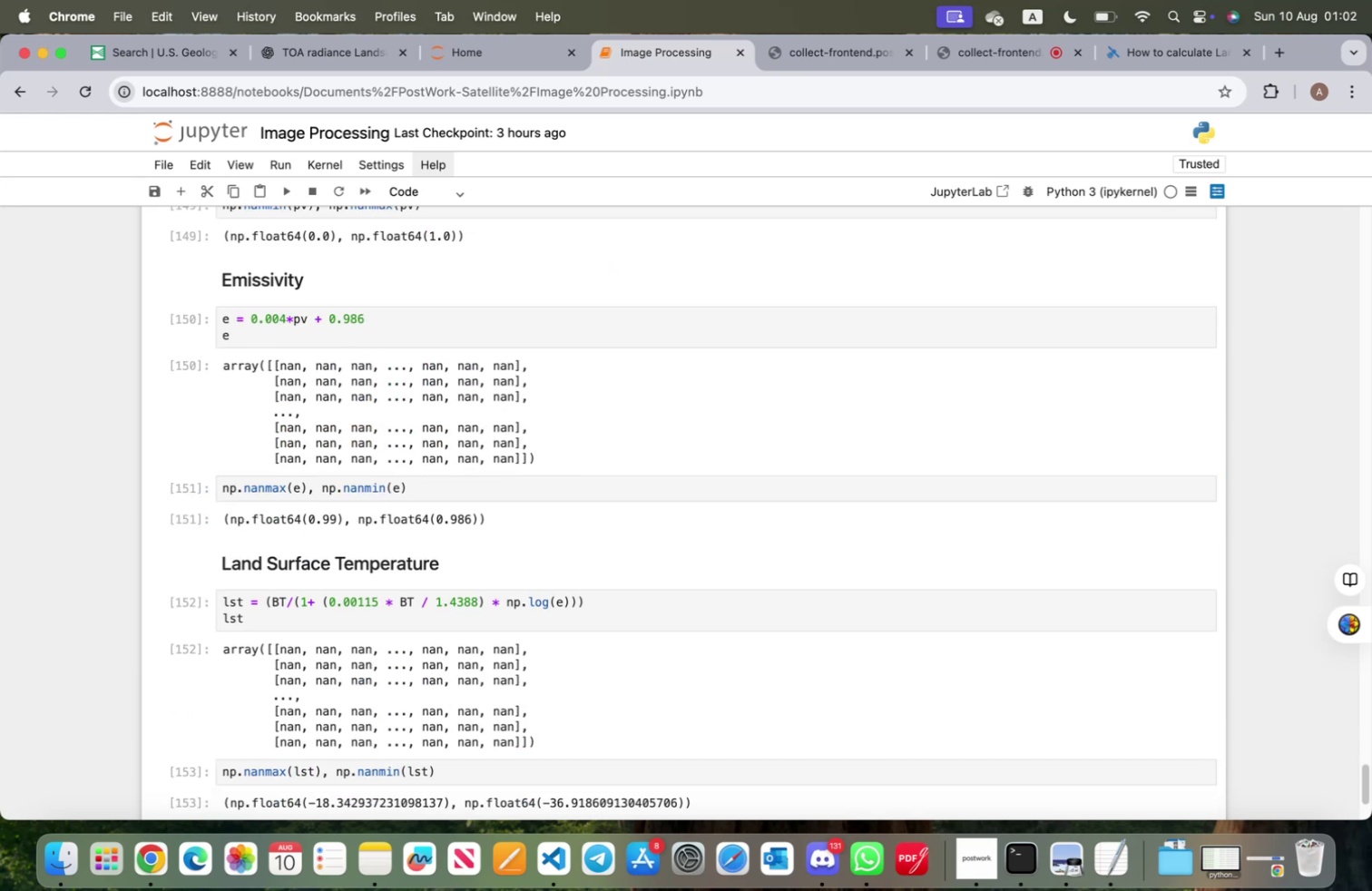 
scroll: coordinate [195, 542], scroll_direction: down, amount: 6.0
 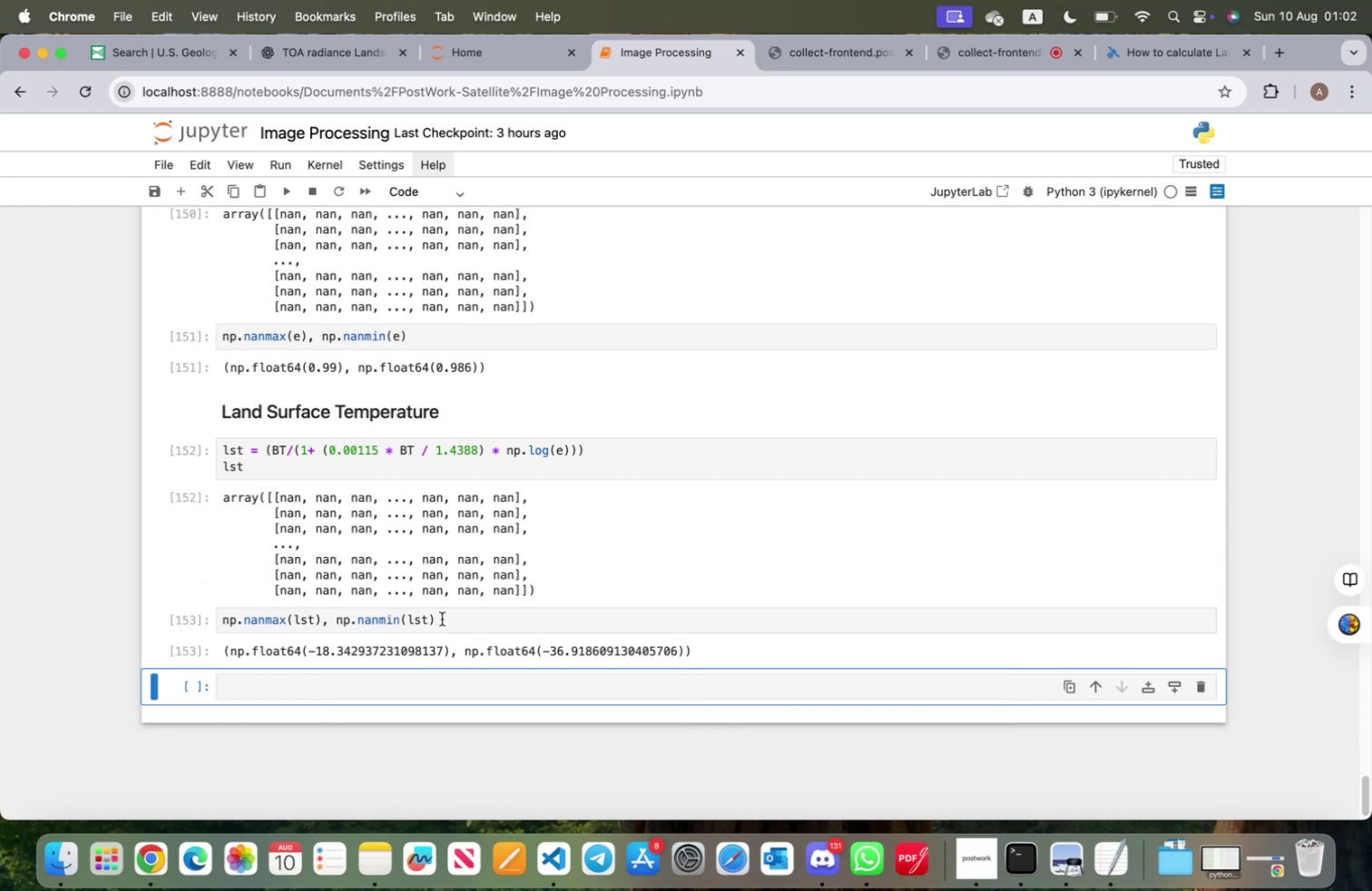 
wait(9.94)
 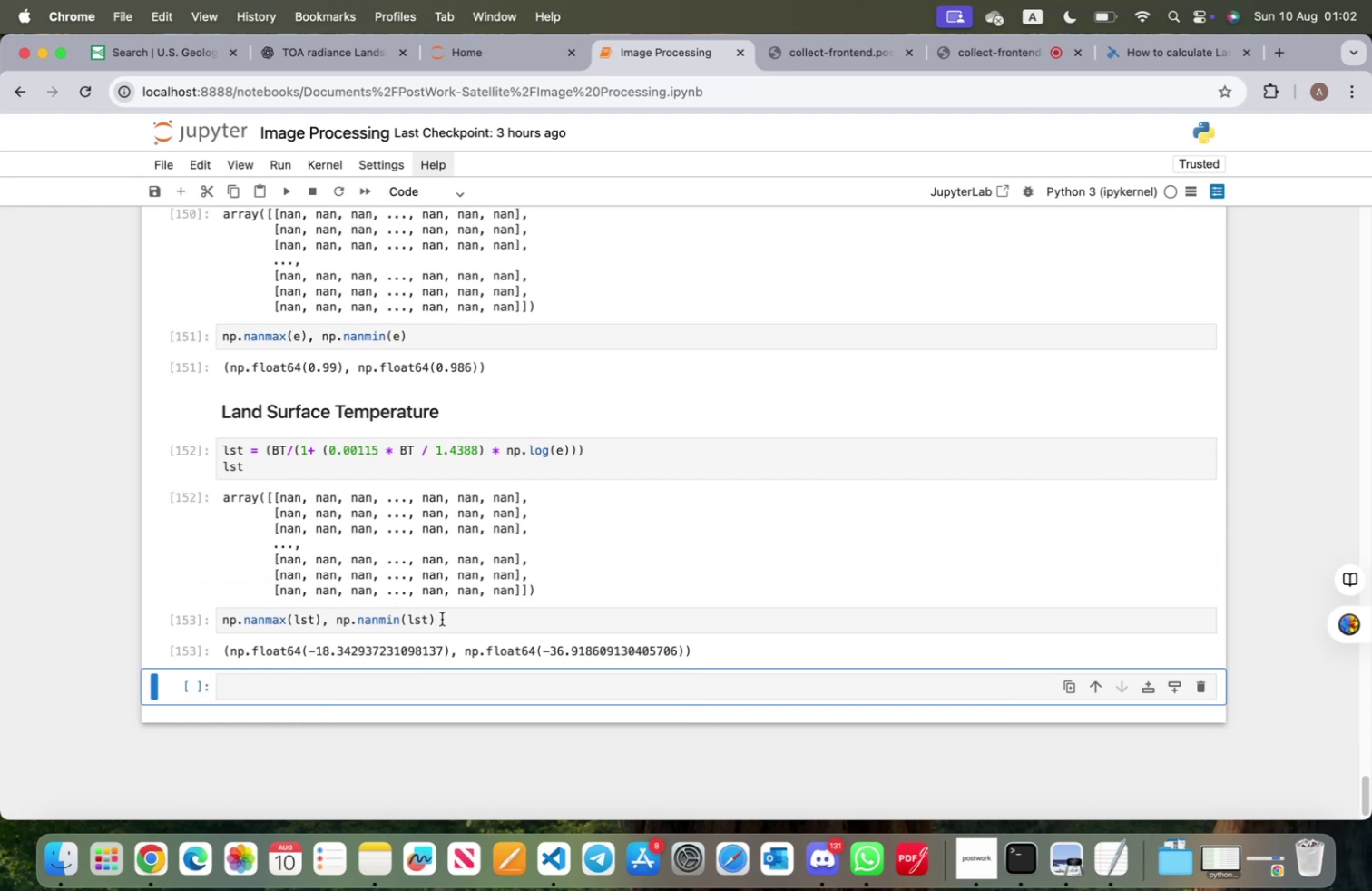 
left_click([1142, 67])
 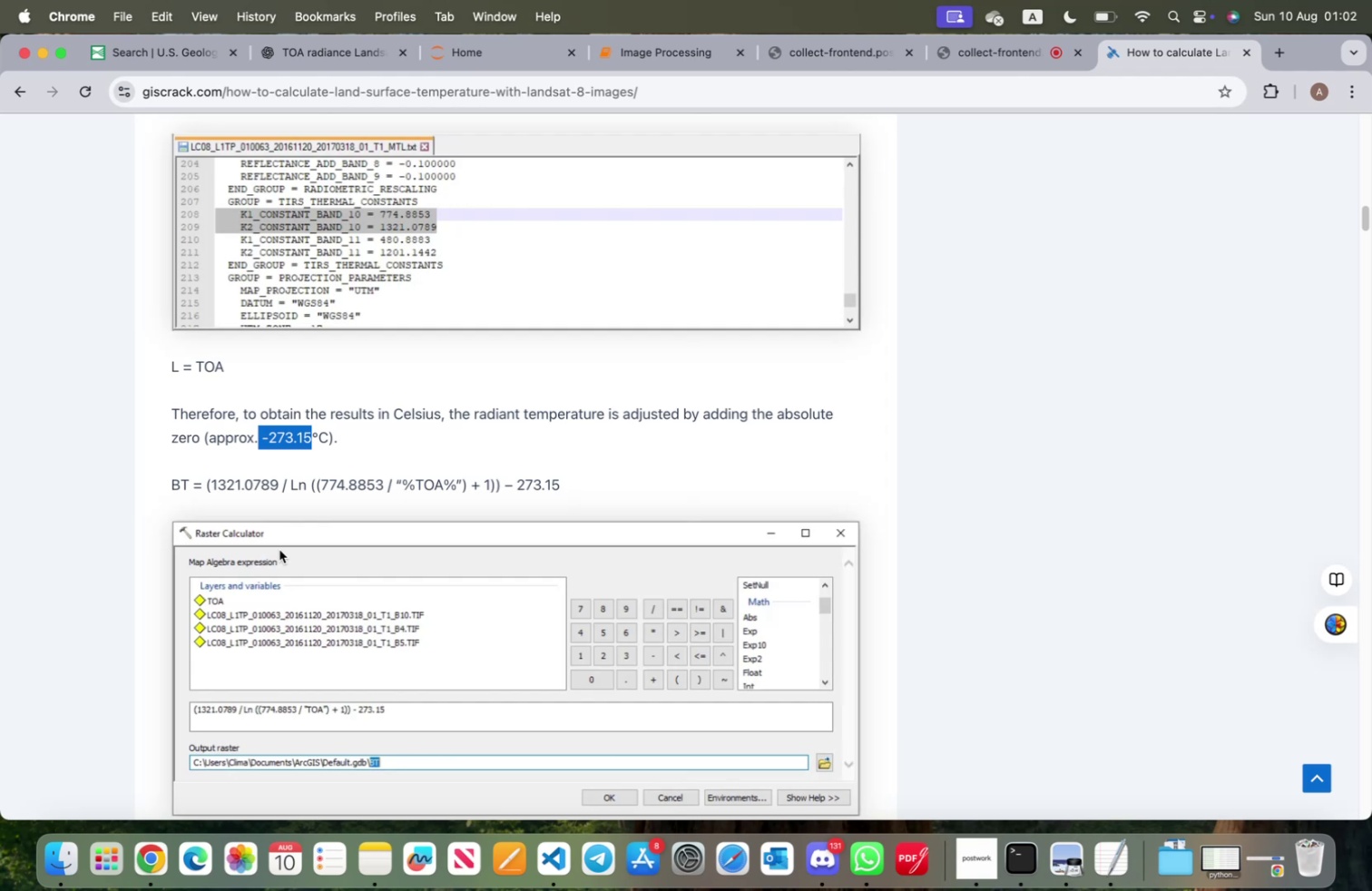 
scroll: coordinate [318, 519], scroll_direction: down, amount: 60.0
 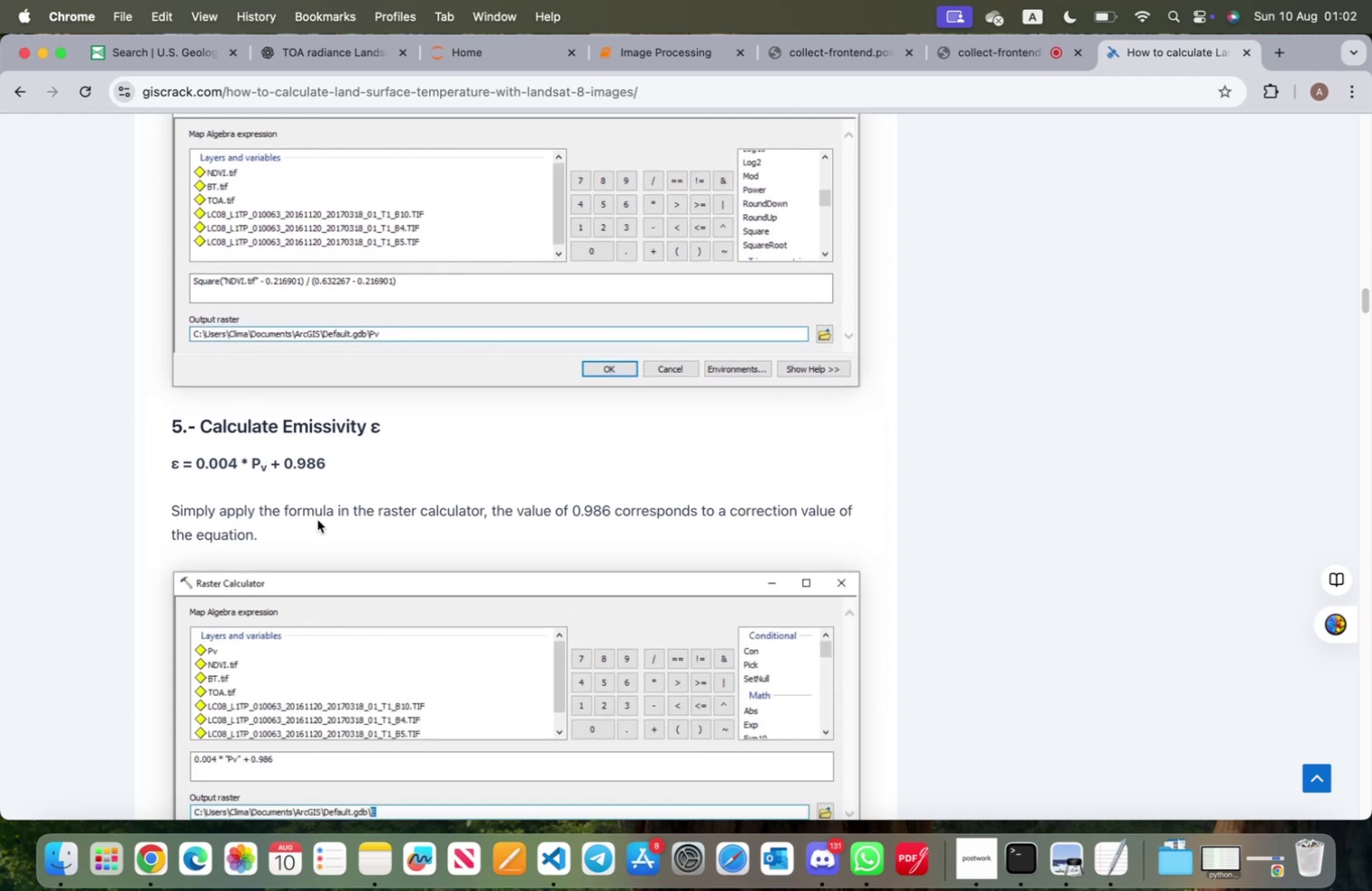 
scroll: coordinate [316, 524], scroll_direction: down, amount: 43.0
 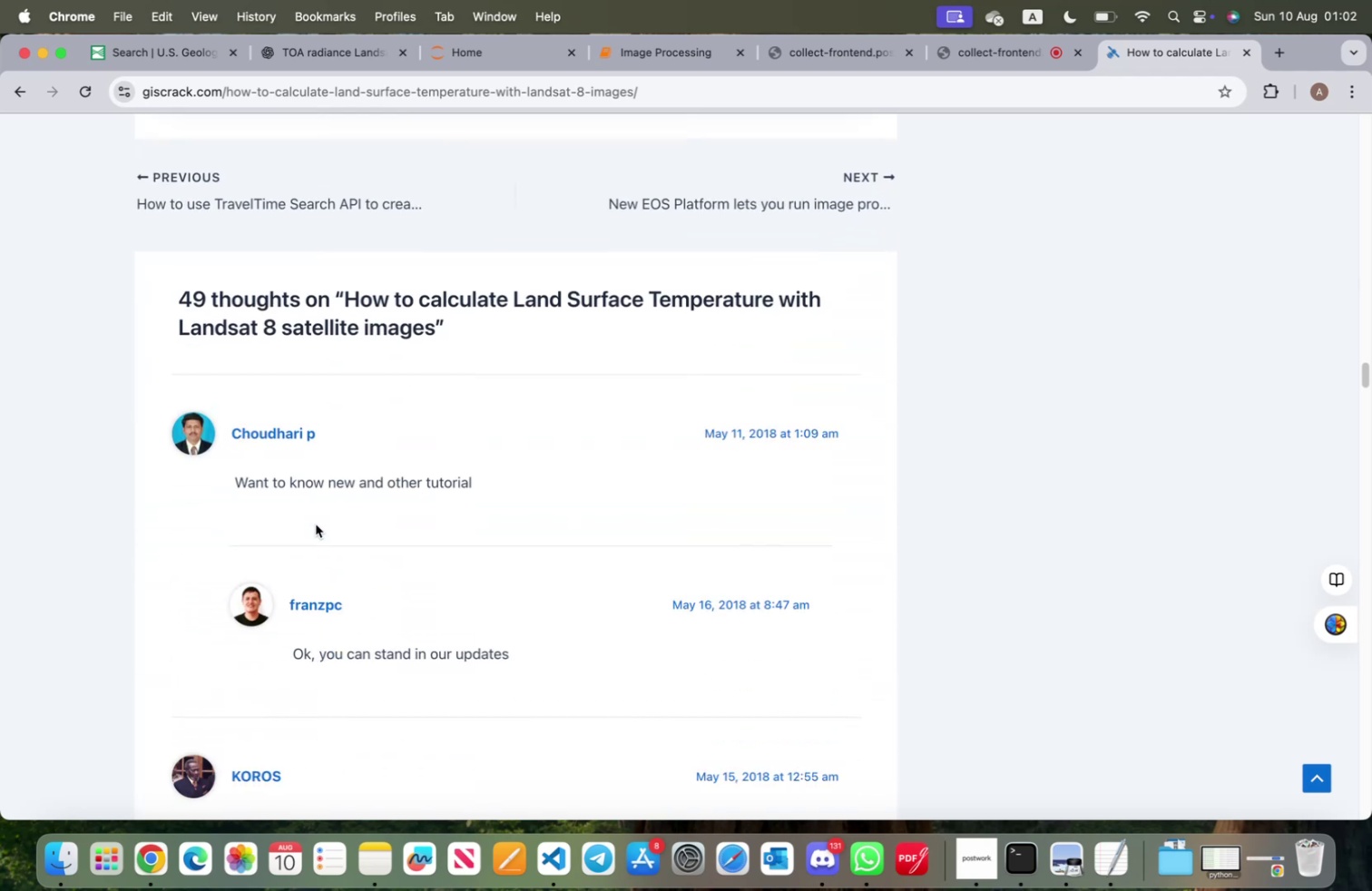 
scroll: coordinate [316, 524], scroll_direction: up, amount: 22.0
 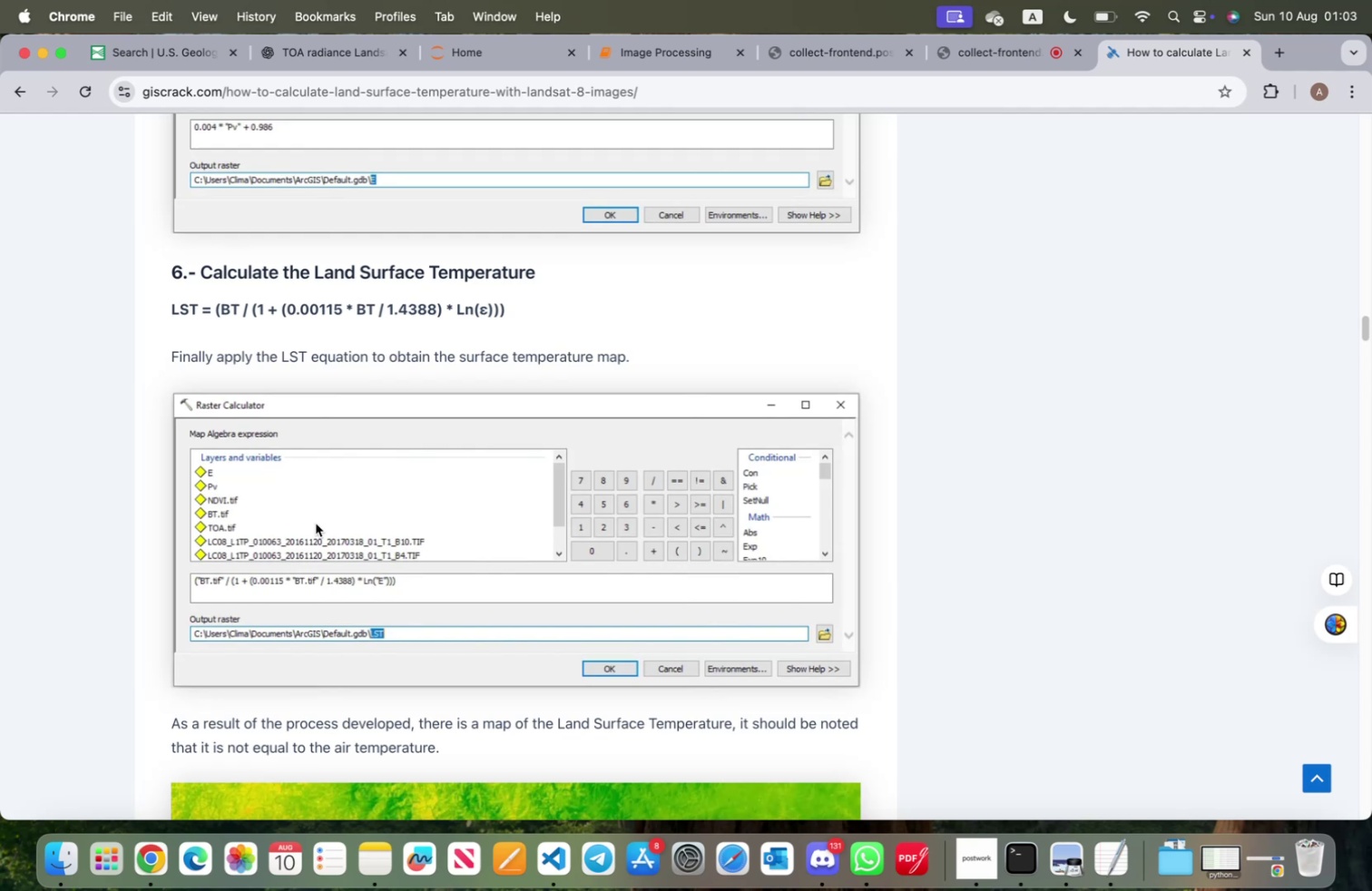 
wait(54.57)
 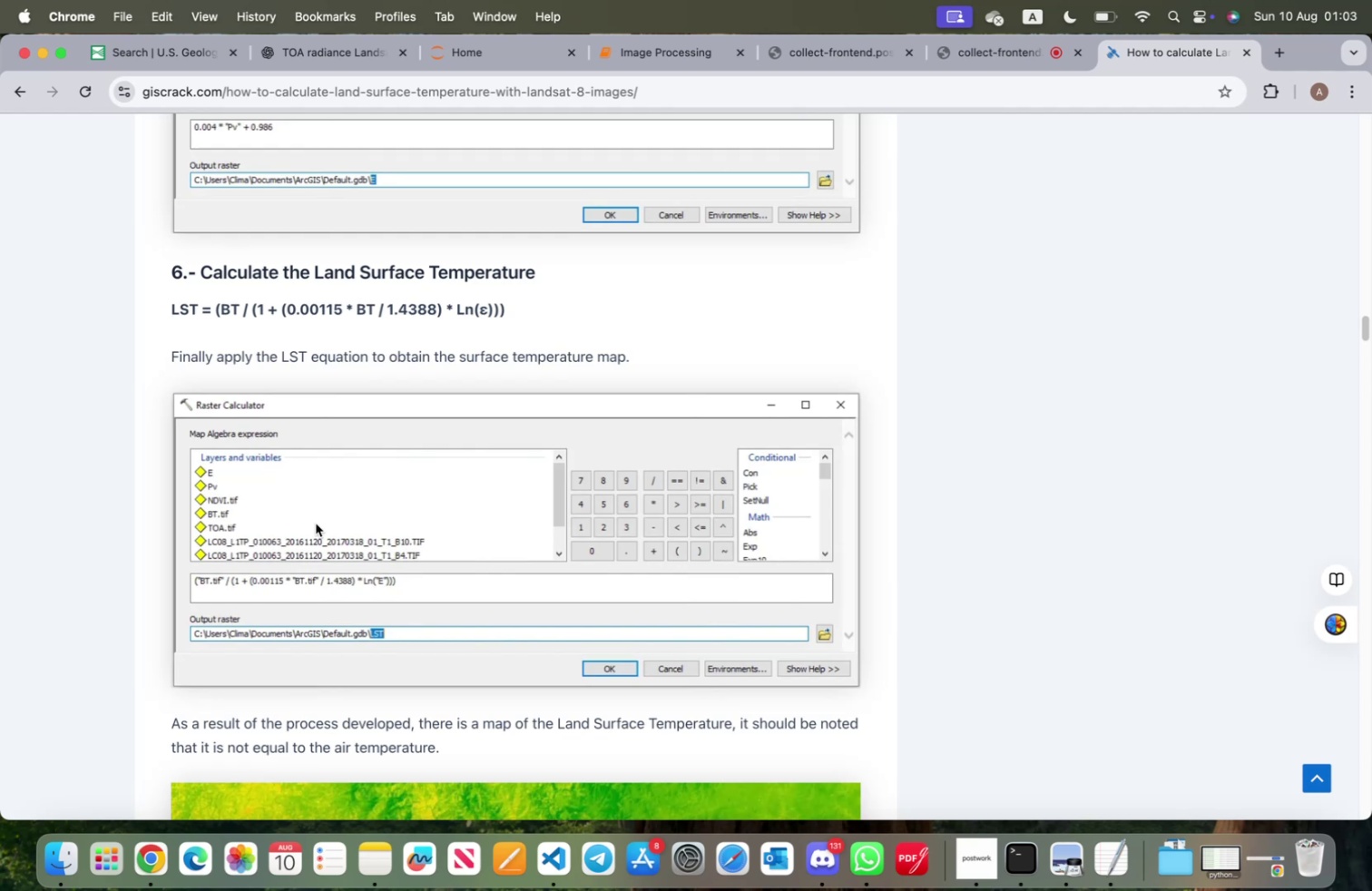 
left_click([665, 47])
 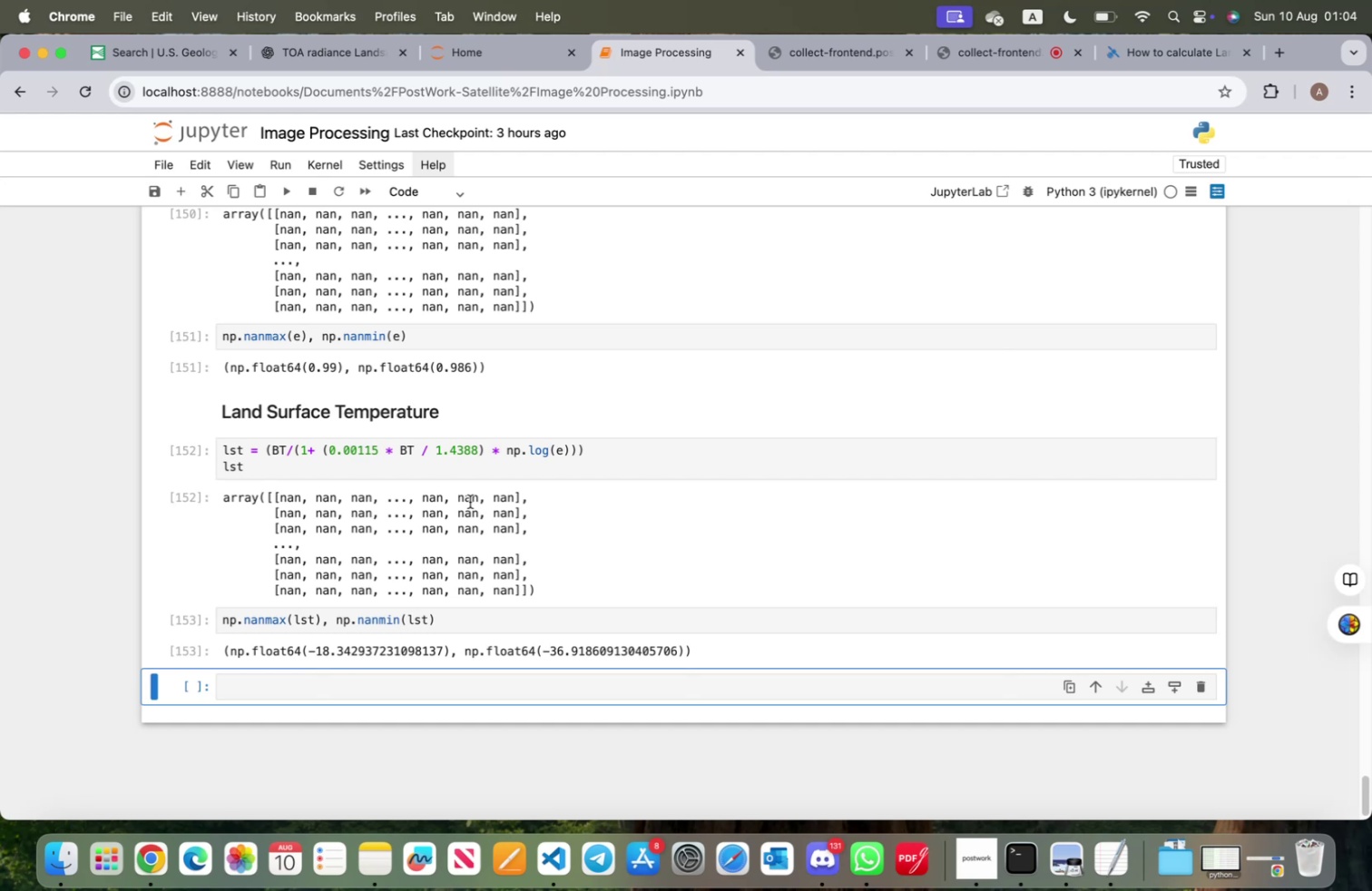 
wait(24.49)
 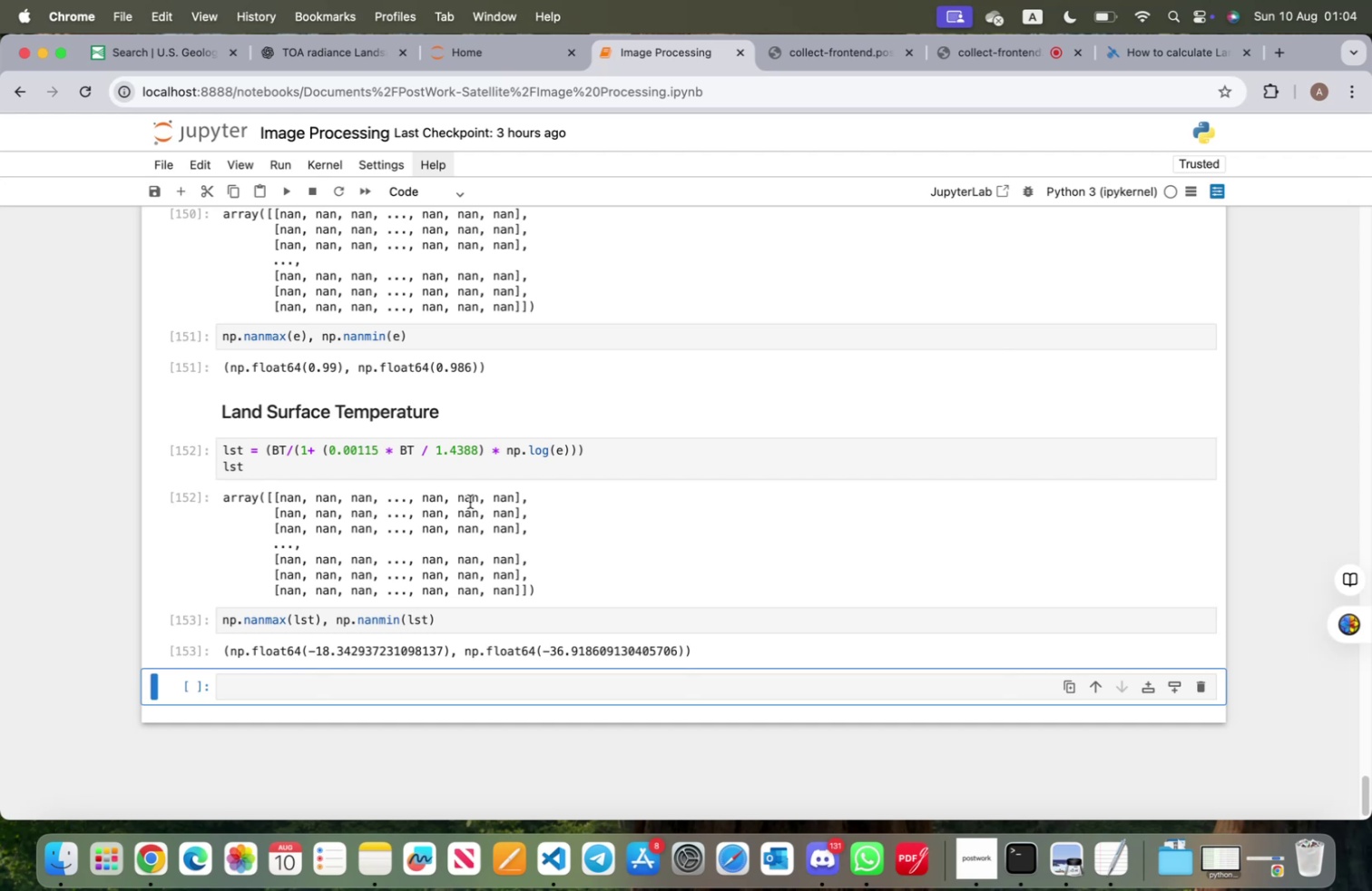 
left_click([1139, 59])
 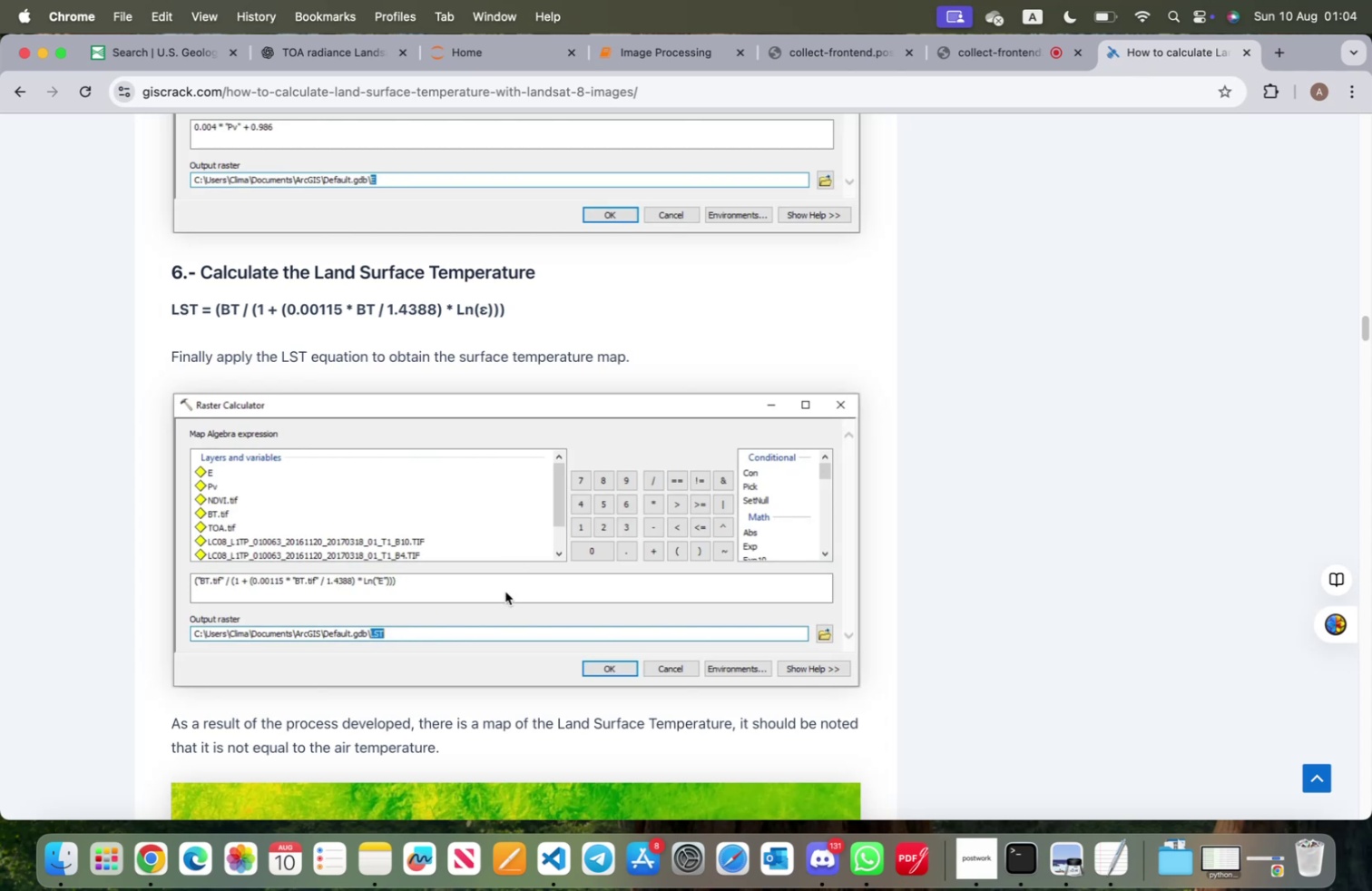 
scroll: coordinate [494, 598], scroll_direction: up, amount: 78.0
 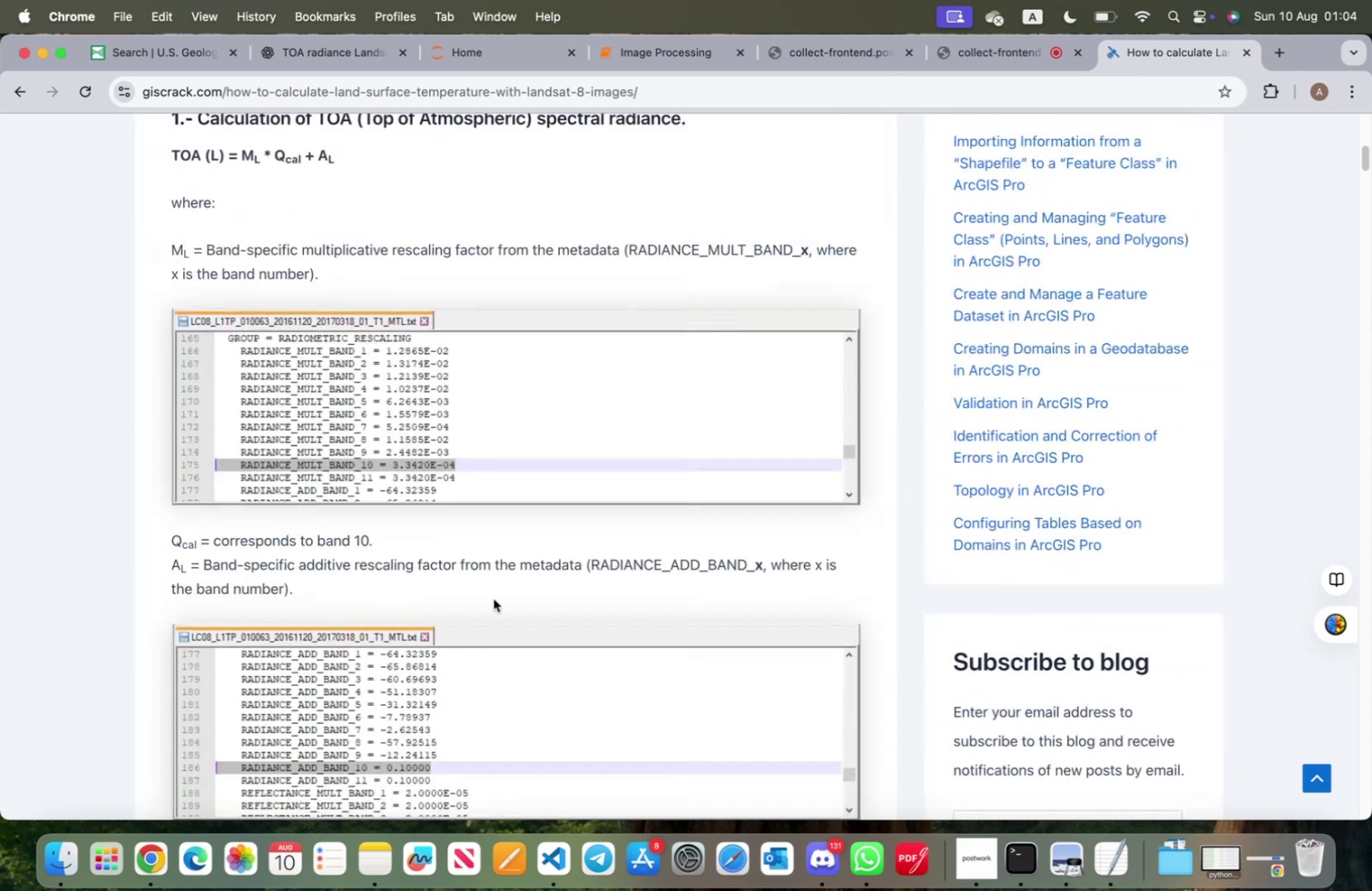 
scroll: coordinate [346, 549], scroll_direction: down, amount: 119.0
 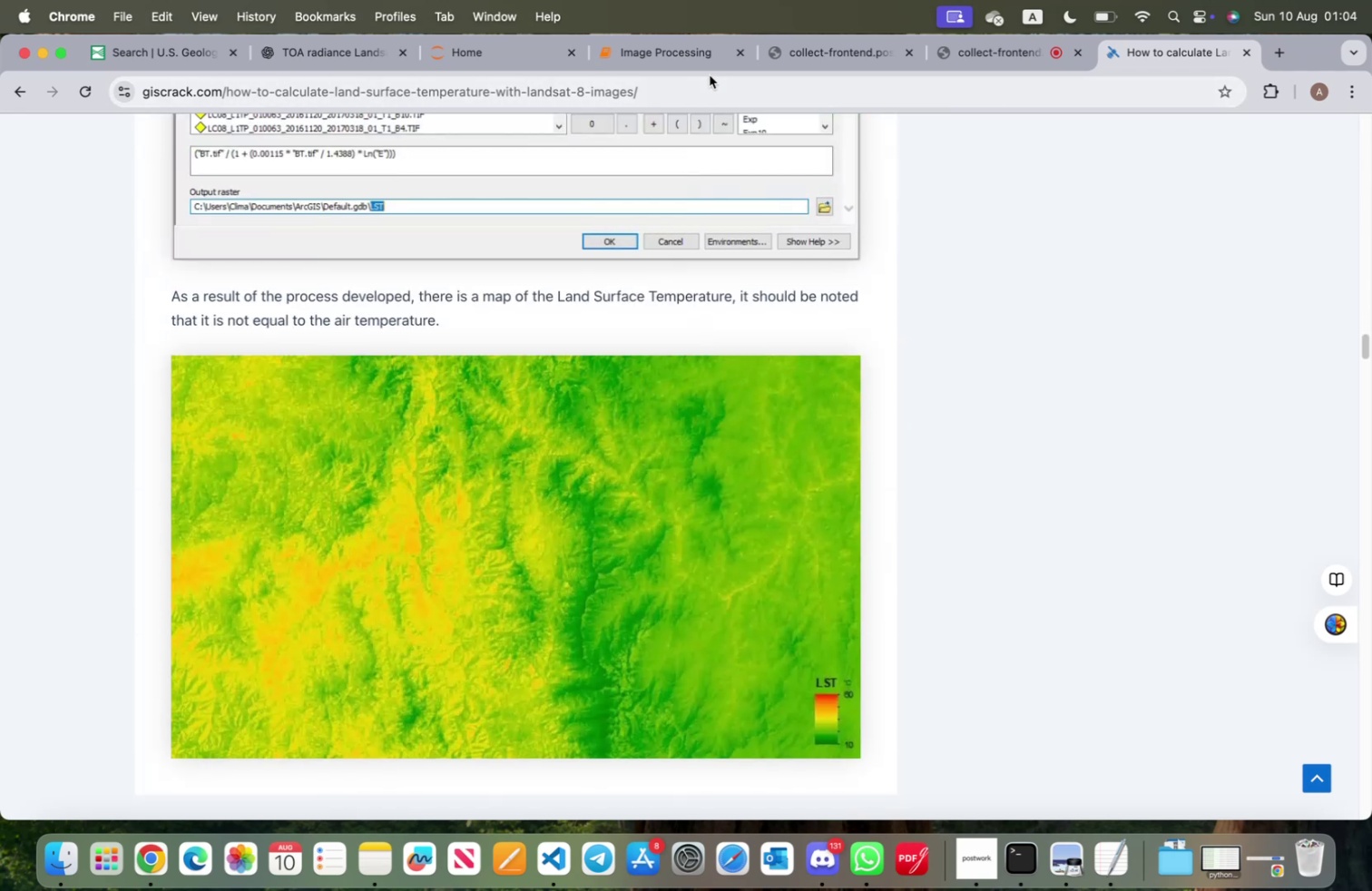 
left_click([654, 51])
 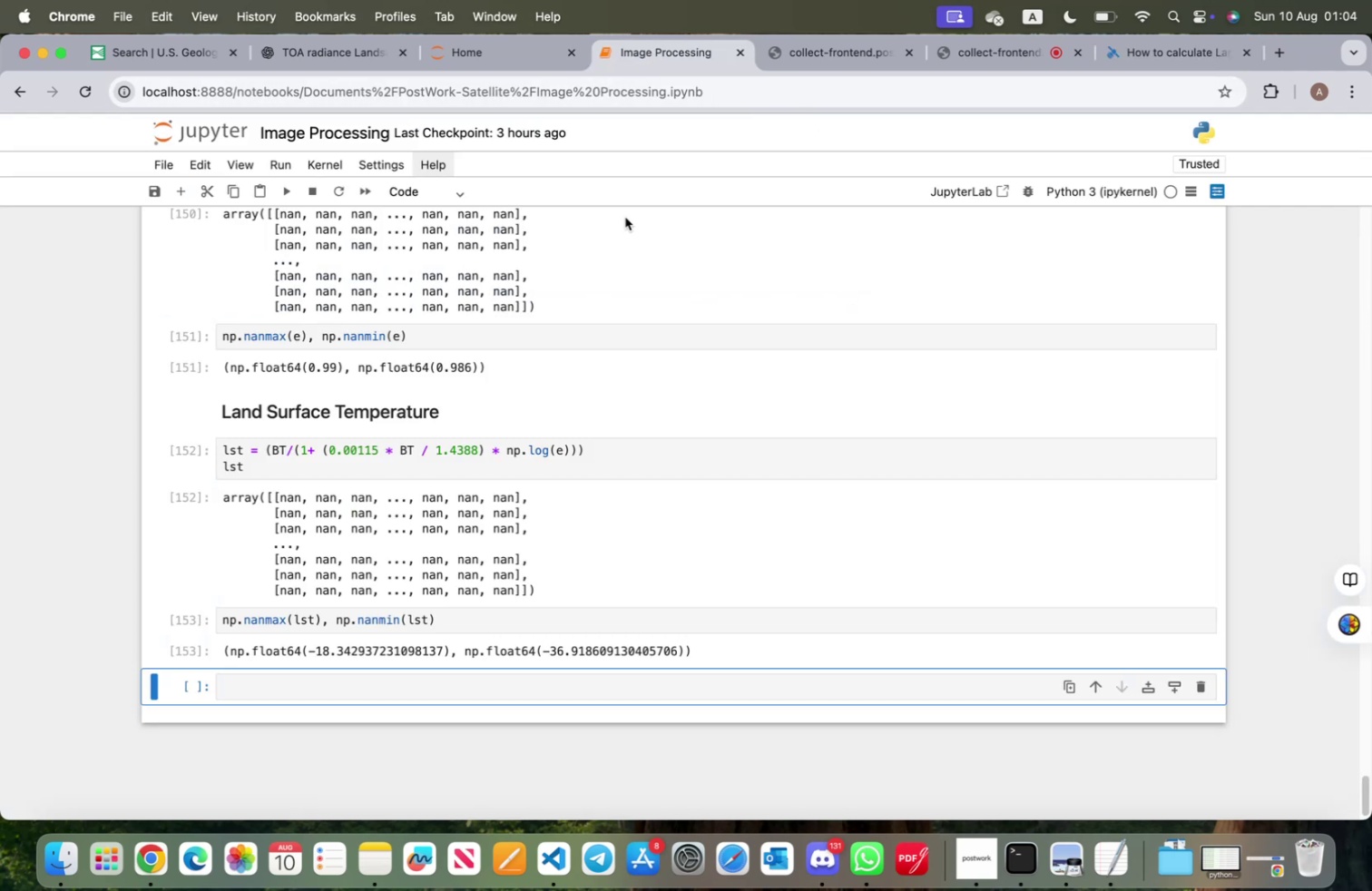 
scroll: coordinate [537, 504], scroll_direction: up, amount: 130.0
 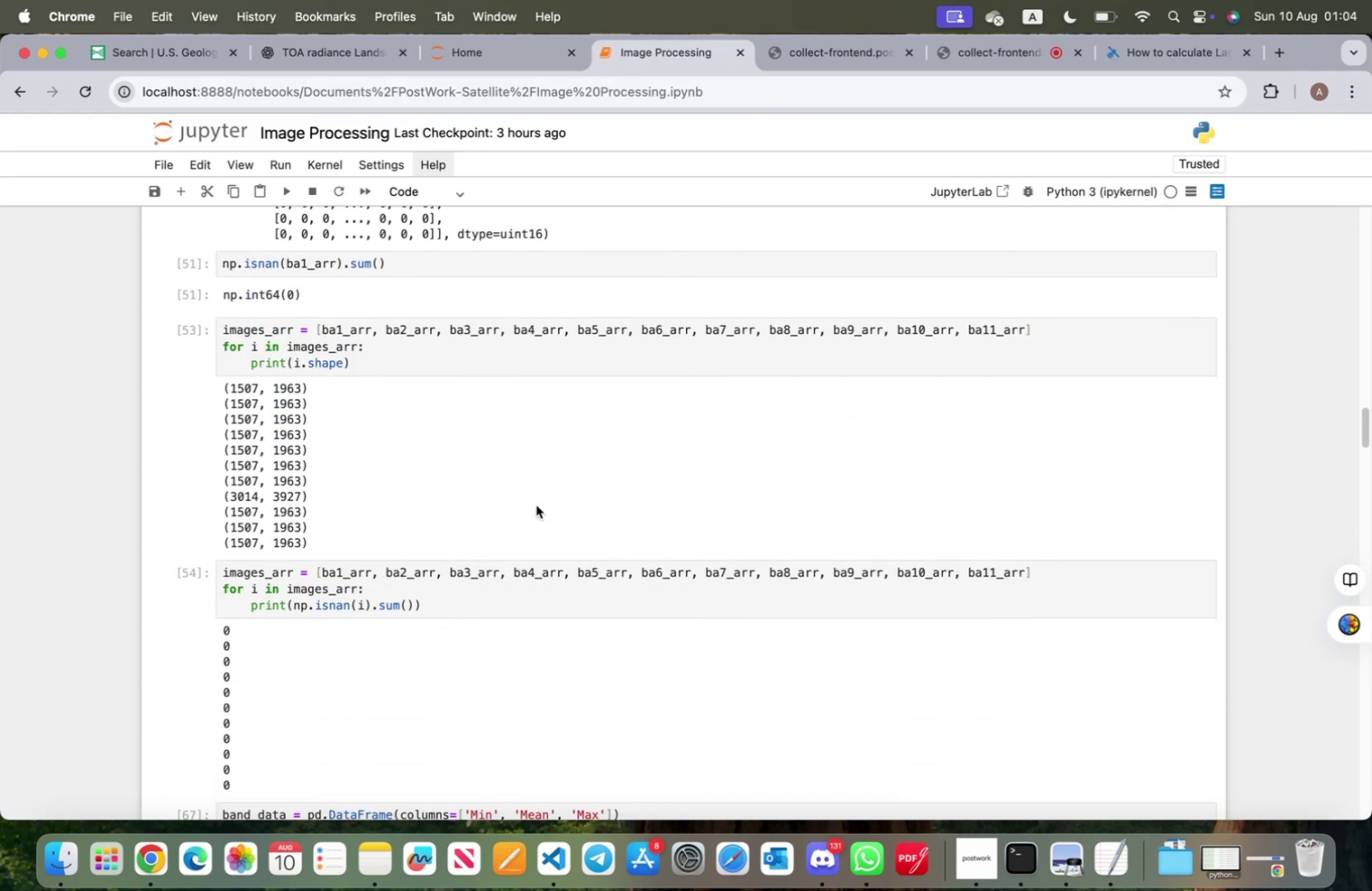 
scroll: coordinate [536, 506], scroll_direction: down, amount: 46.0
 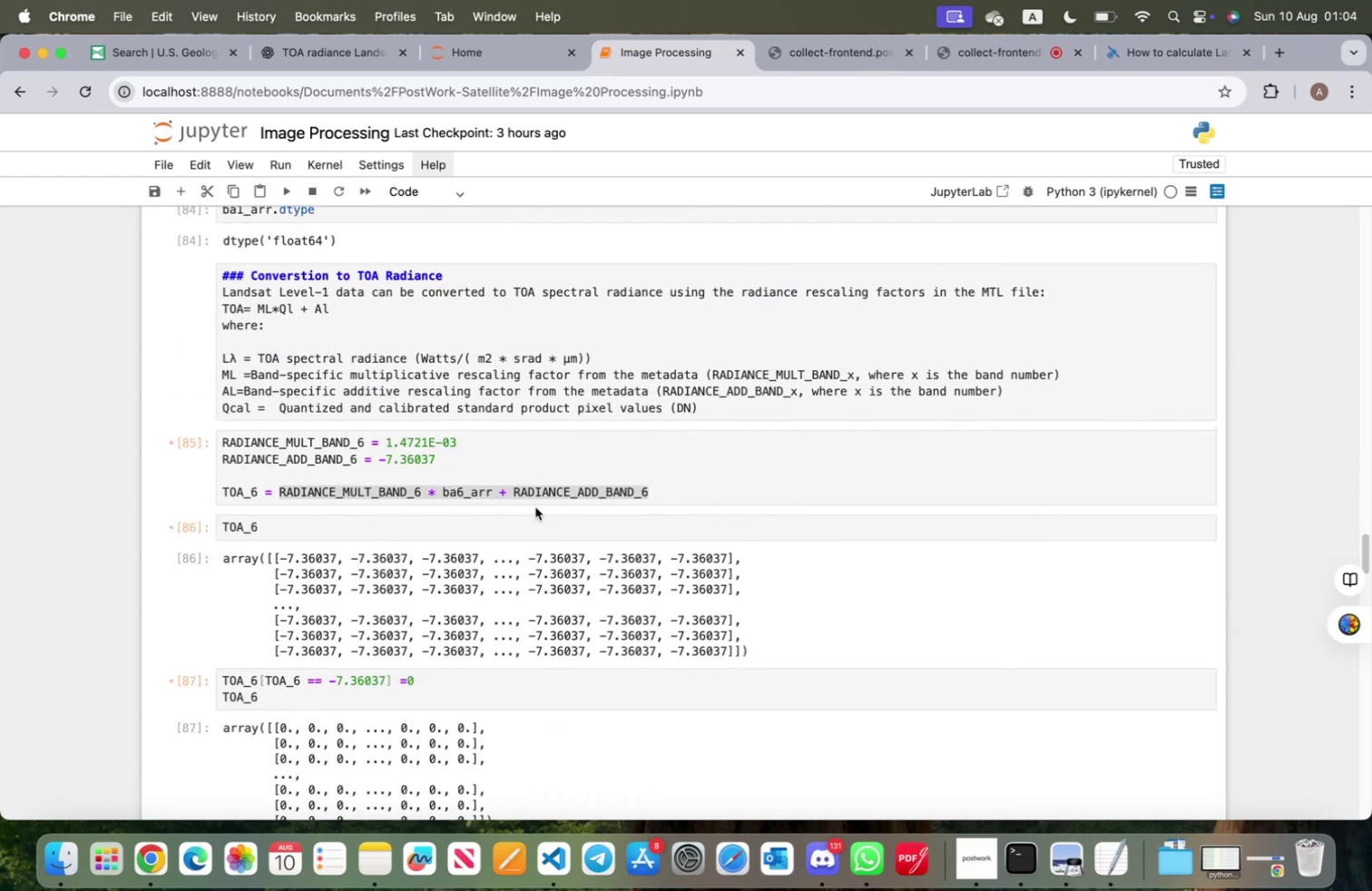 
scroll: coordinate [535, 505], scroll_direction: up, amount: 2.0
 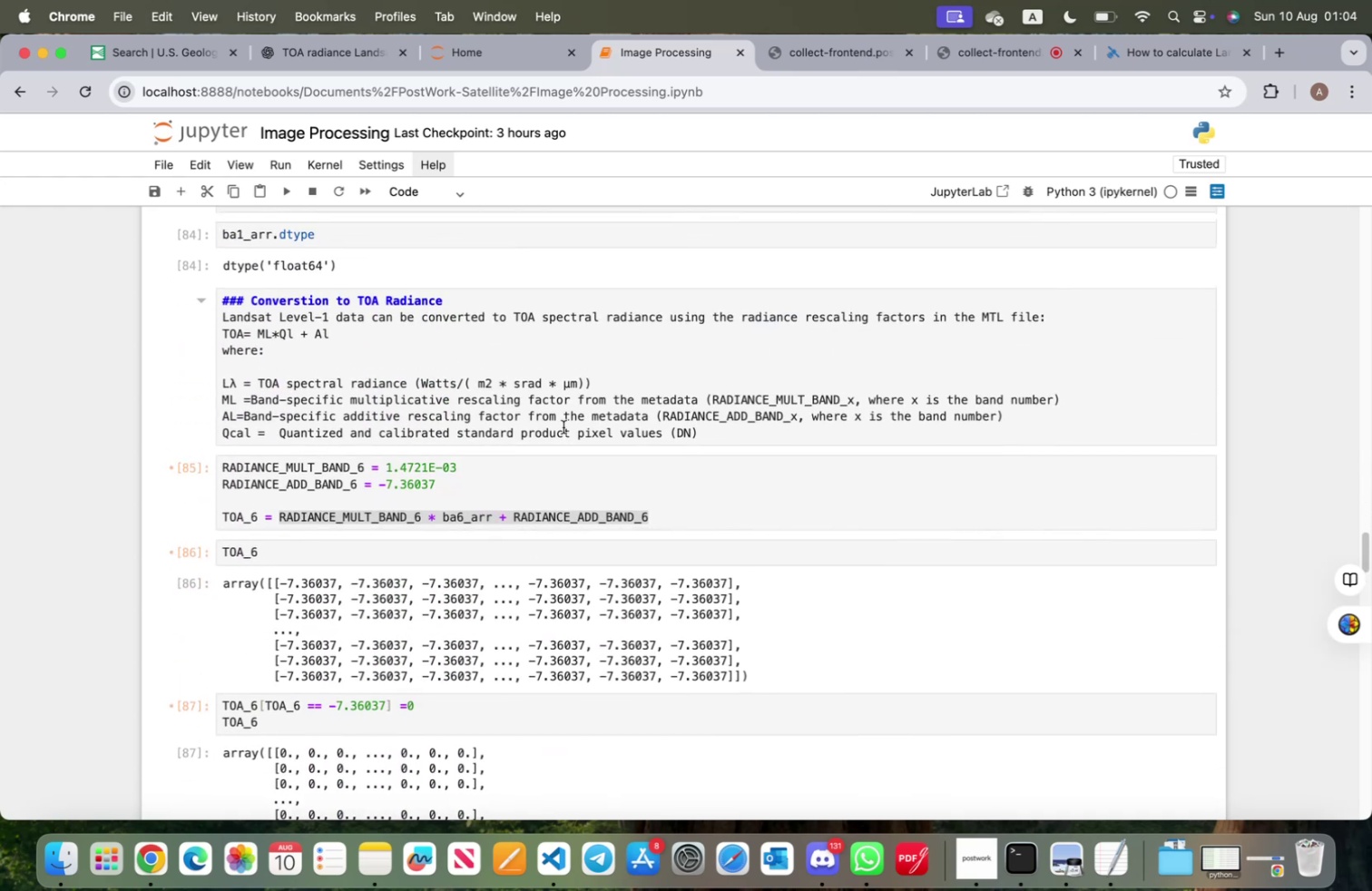 
left_click([602, 352])
 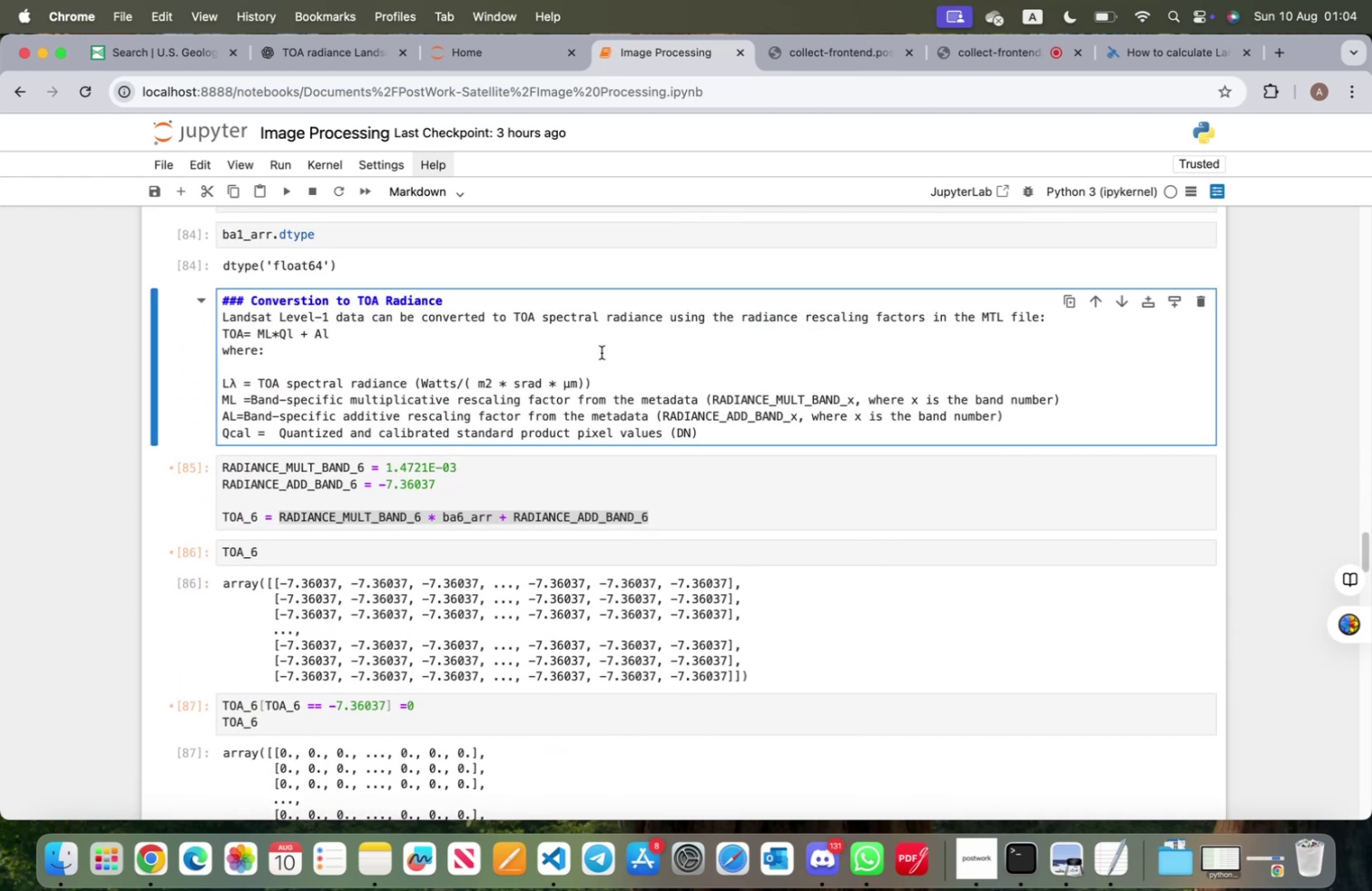 
key(Shift+ShiftRight)
 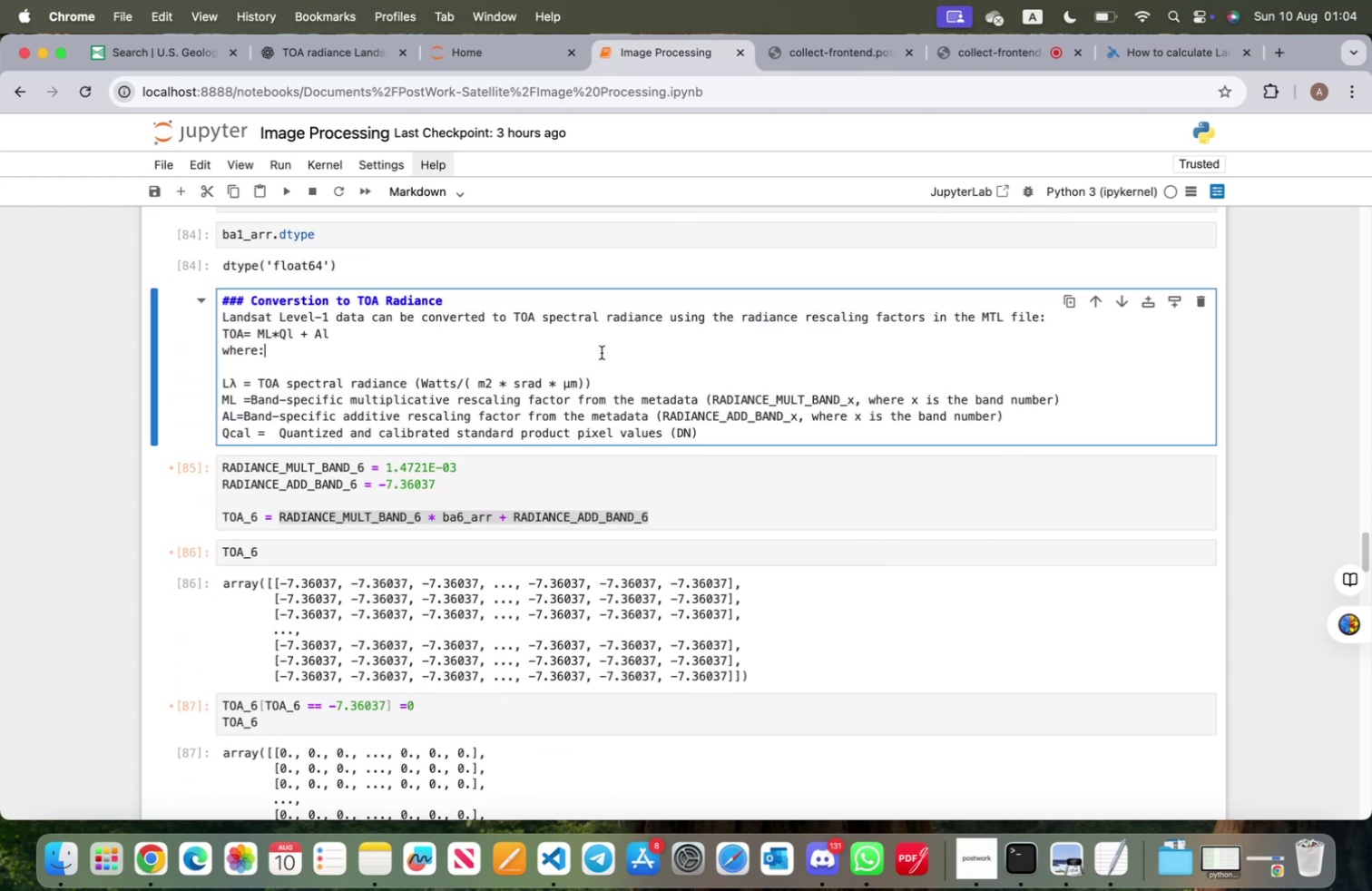 
key(Shift+Enter)
 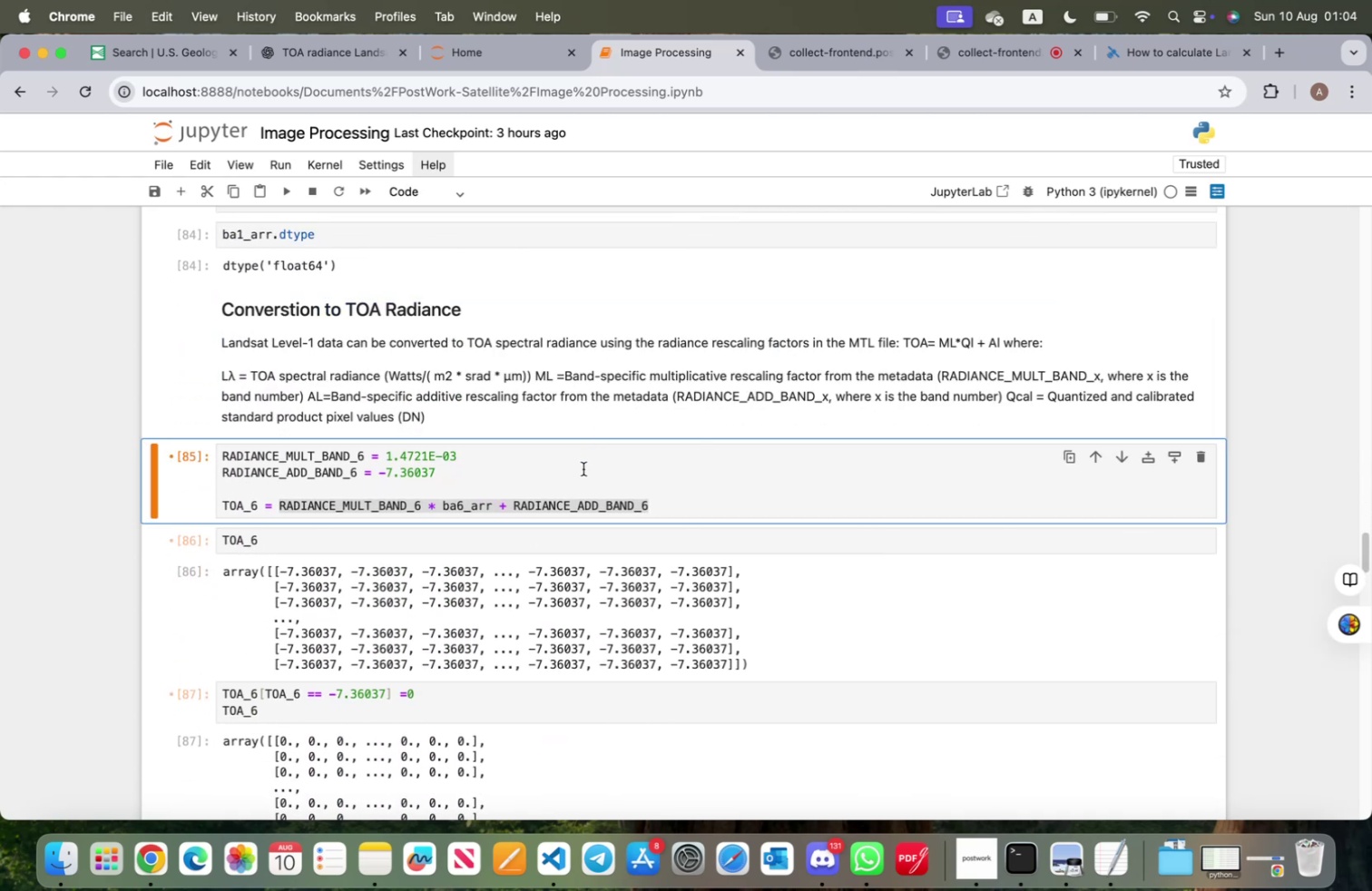 
left_click([583, 468])
 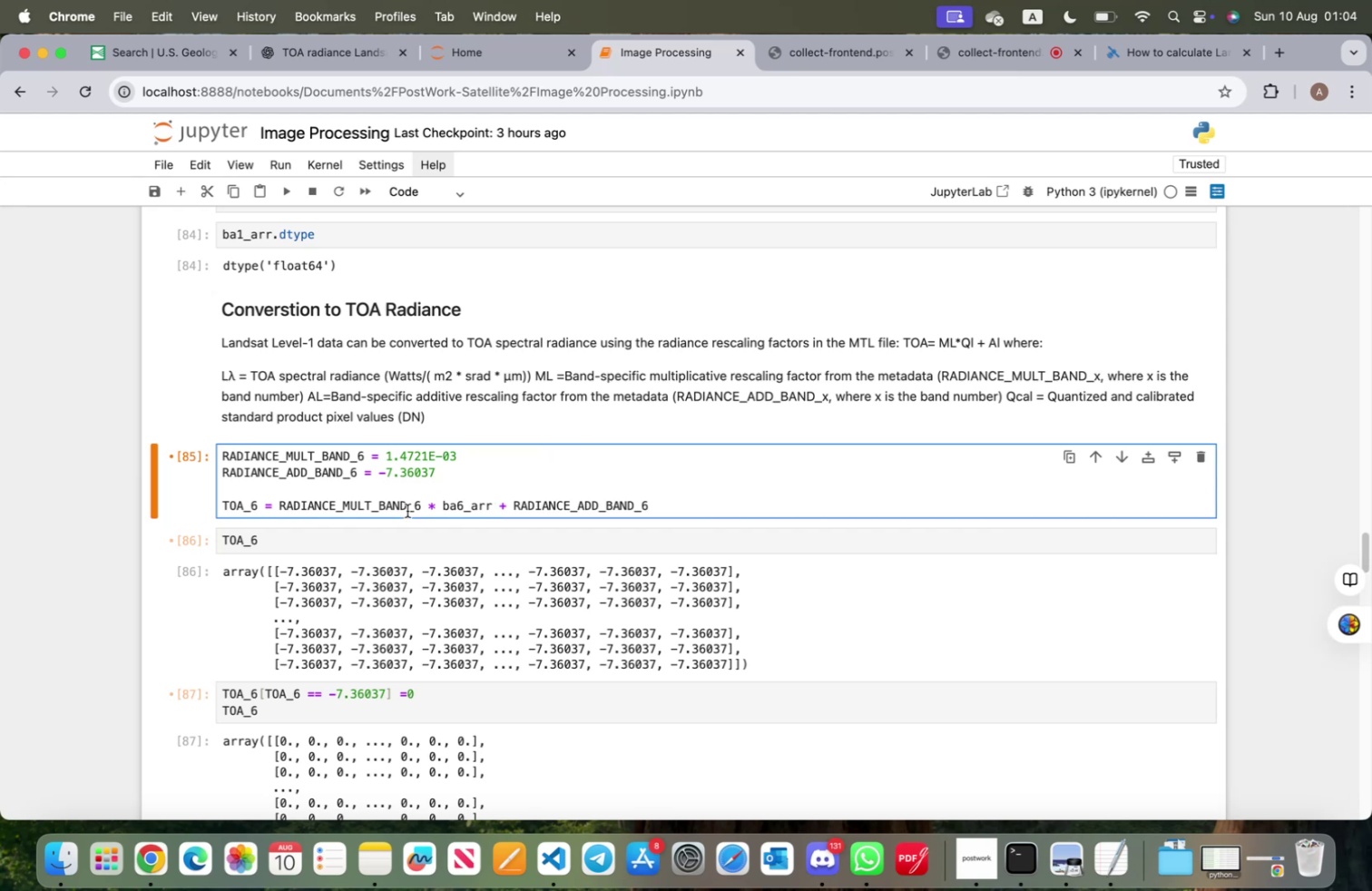 
scroll: coordinate [399, 515], scroll_direction: down, amount: 11.0
 